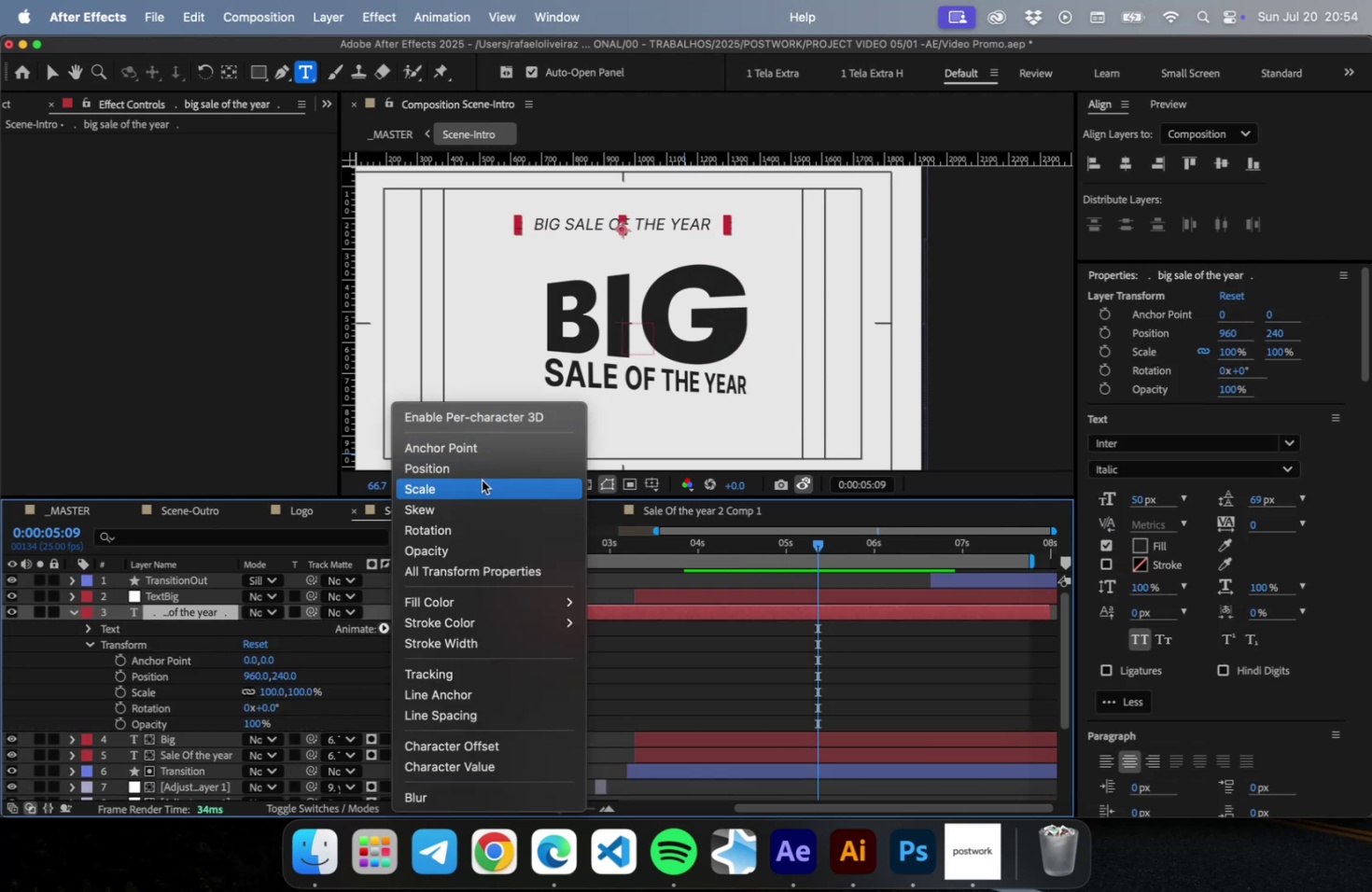 
double_click([212, 615])
 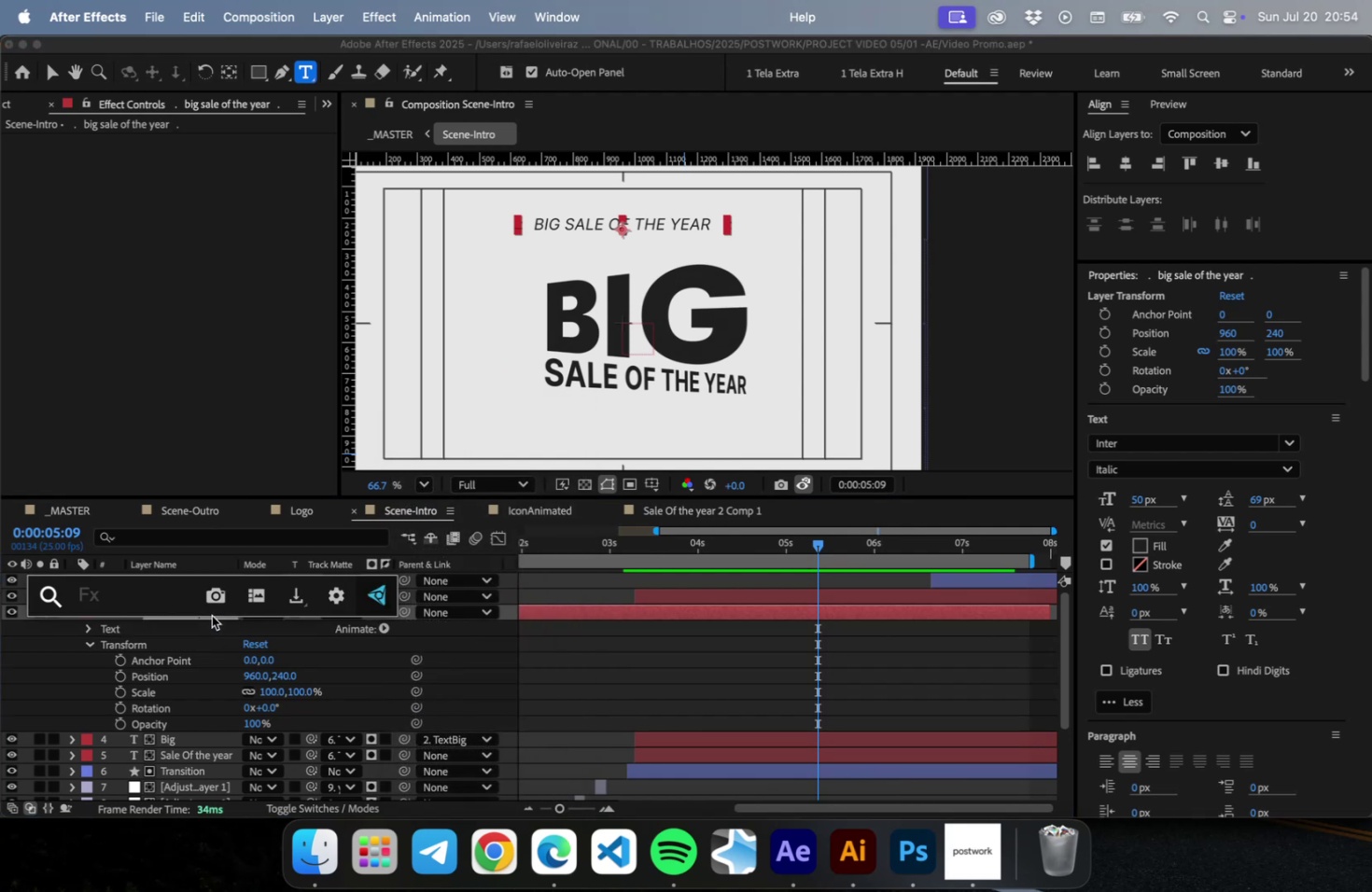 
type( cc re)
 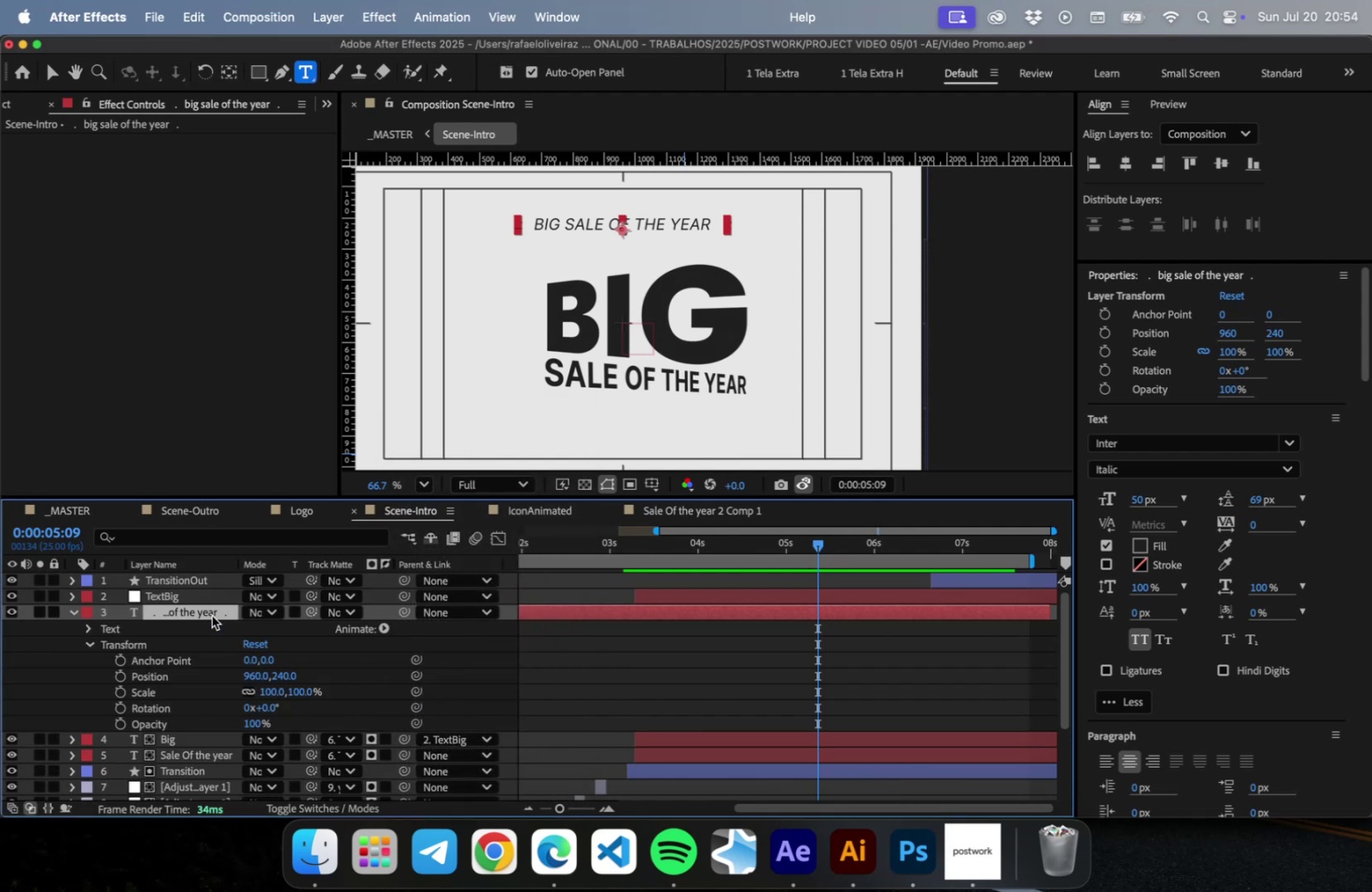 
key(Enter)
 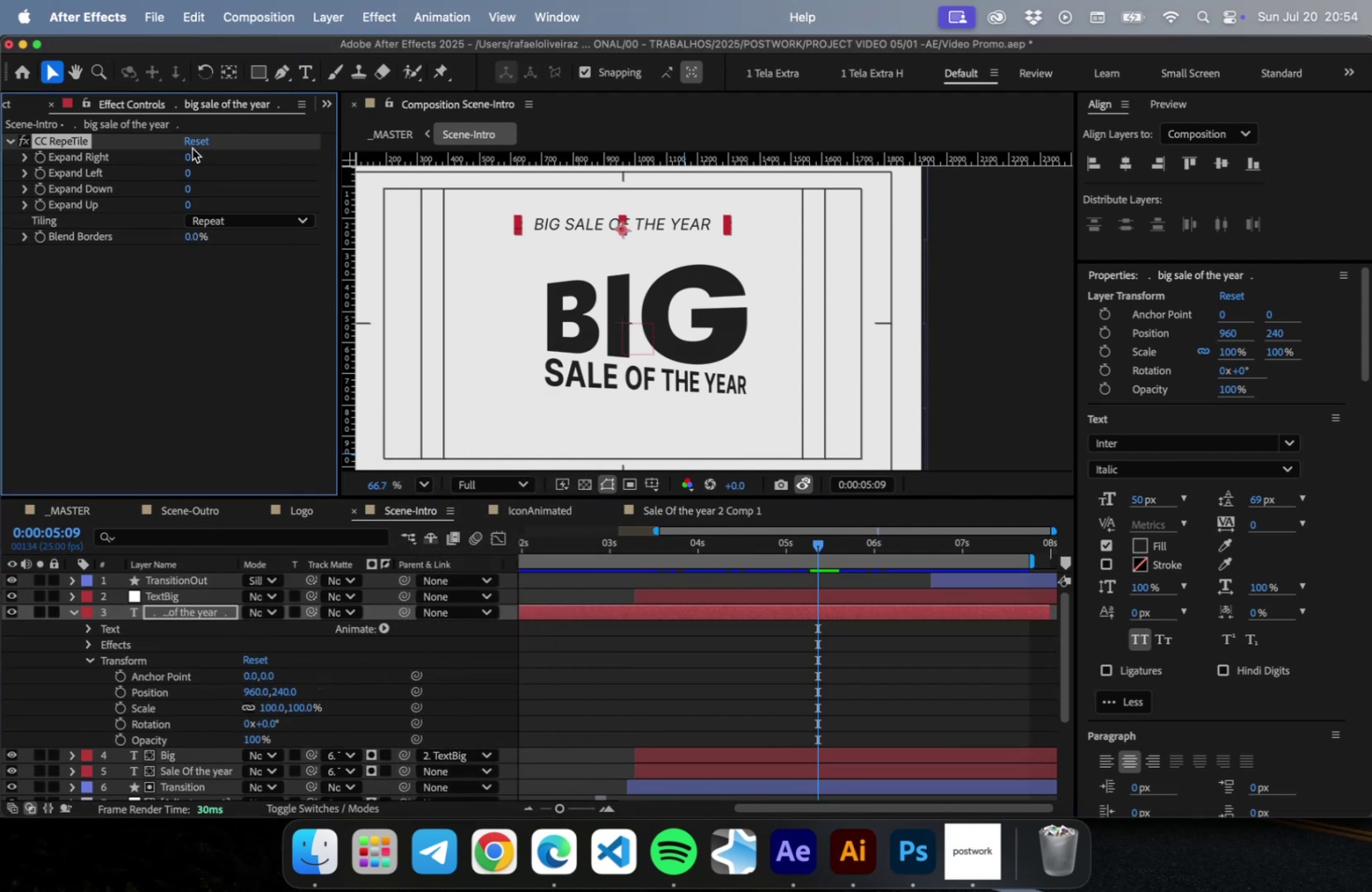 
left_click_drag(start_coordinate=[189, 155], to_coordinate=[1371, 164])
 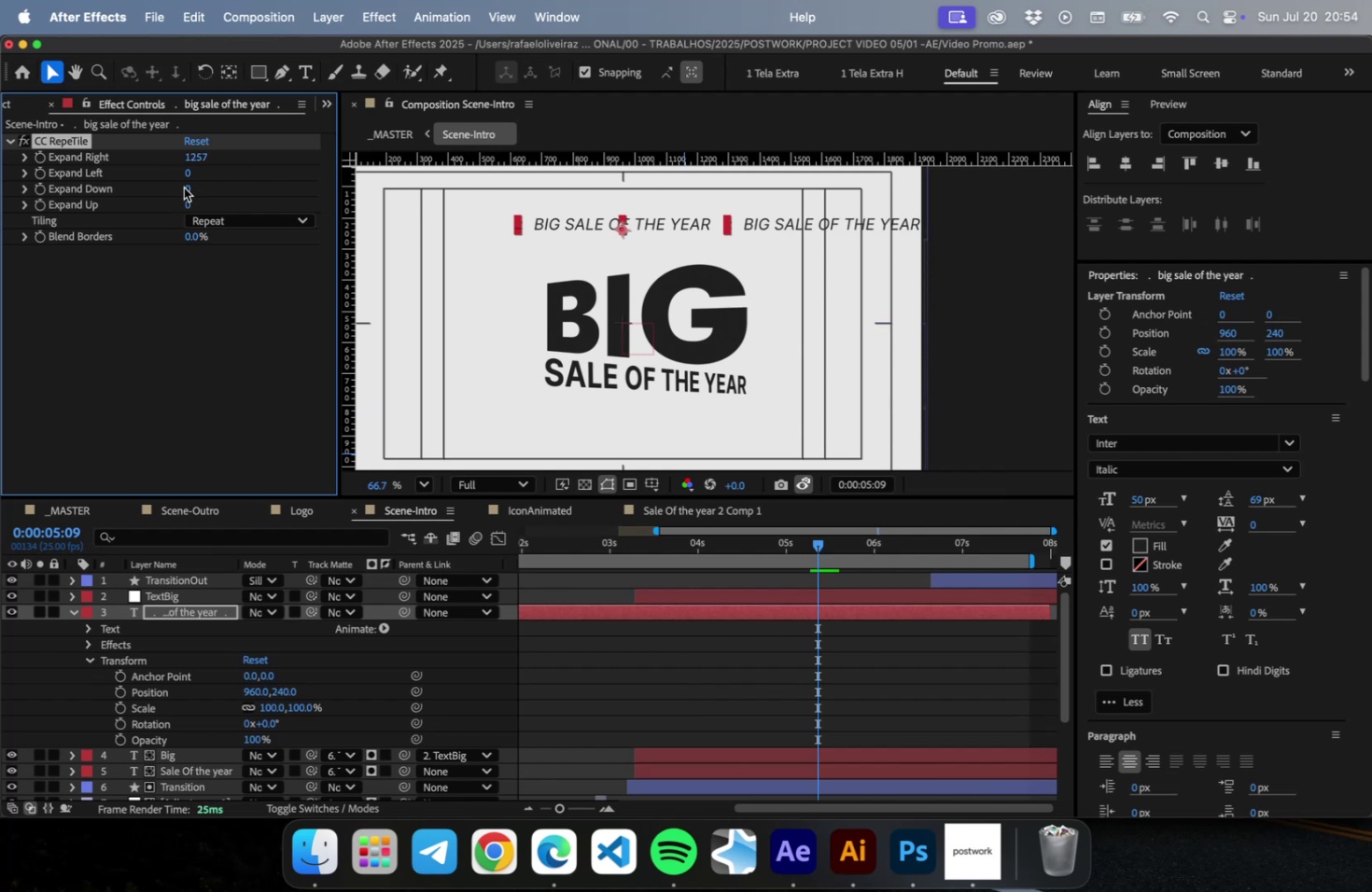 
left_click_drag(start_coordinate=[183, 174], to_coordinate=[1192, 197])
 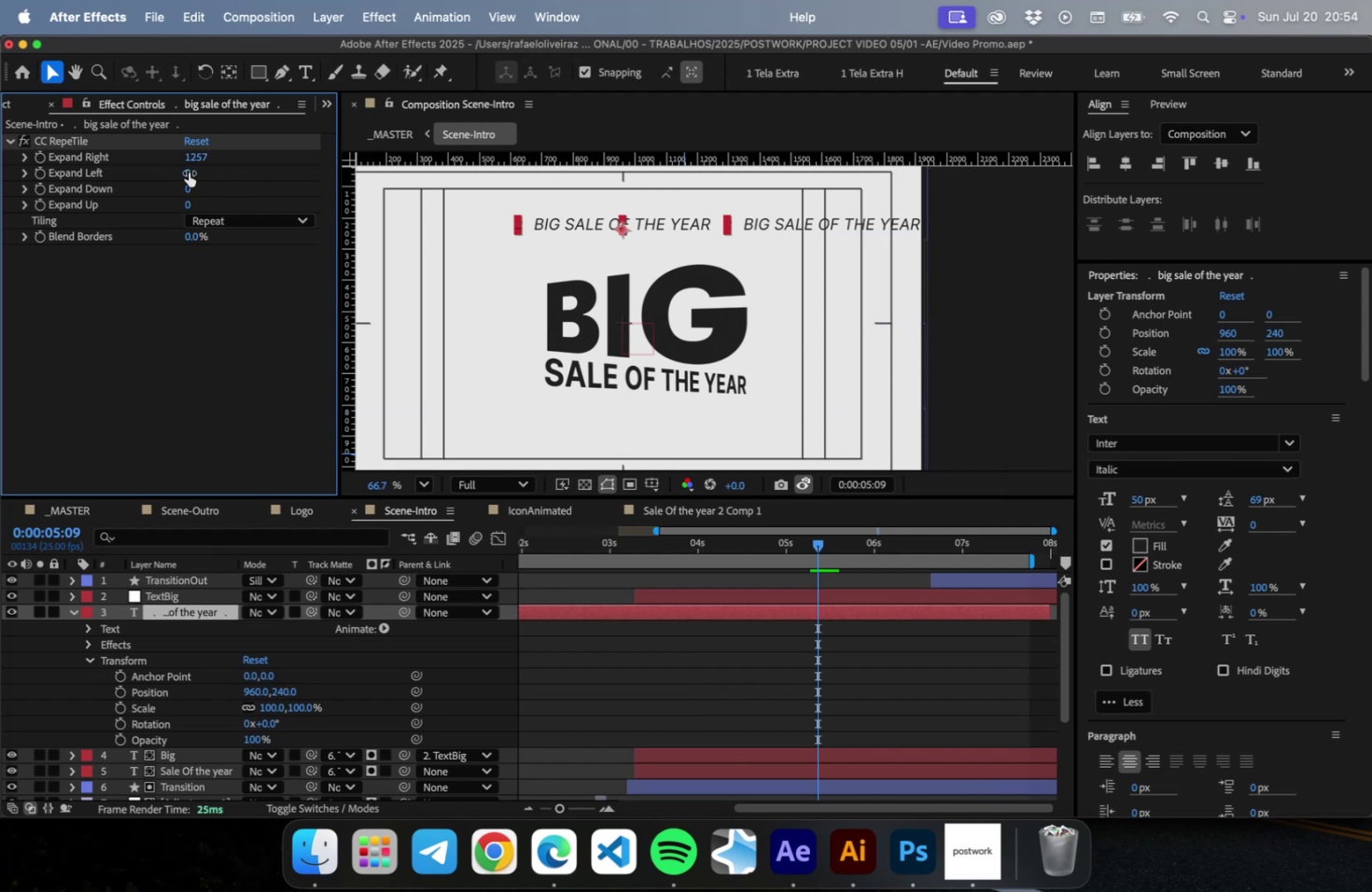 
left_click_drag(start_coordinate=[189, 173], to_coordinate=[1193, 202])
 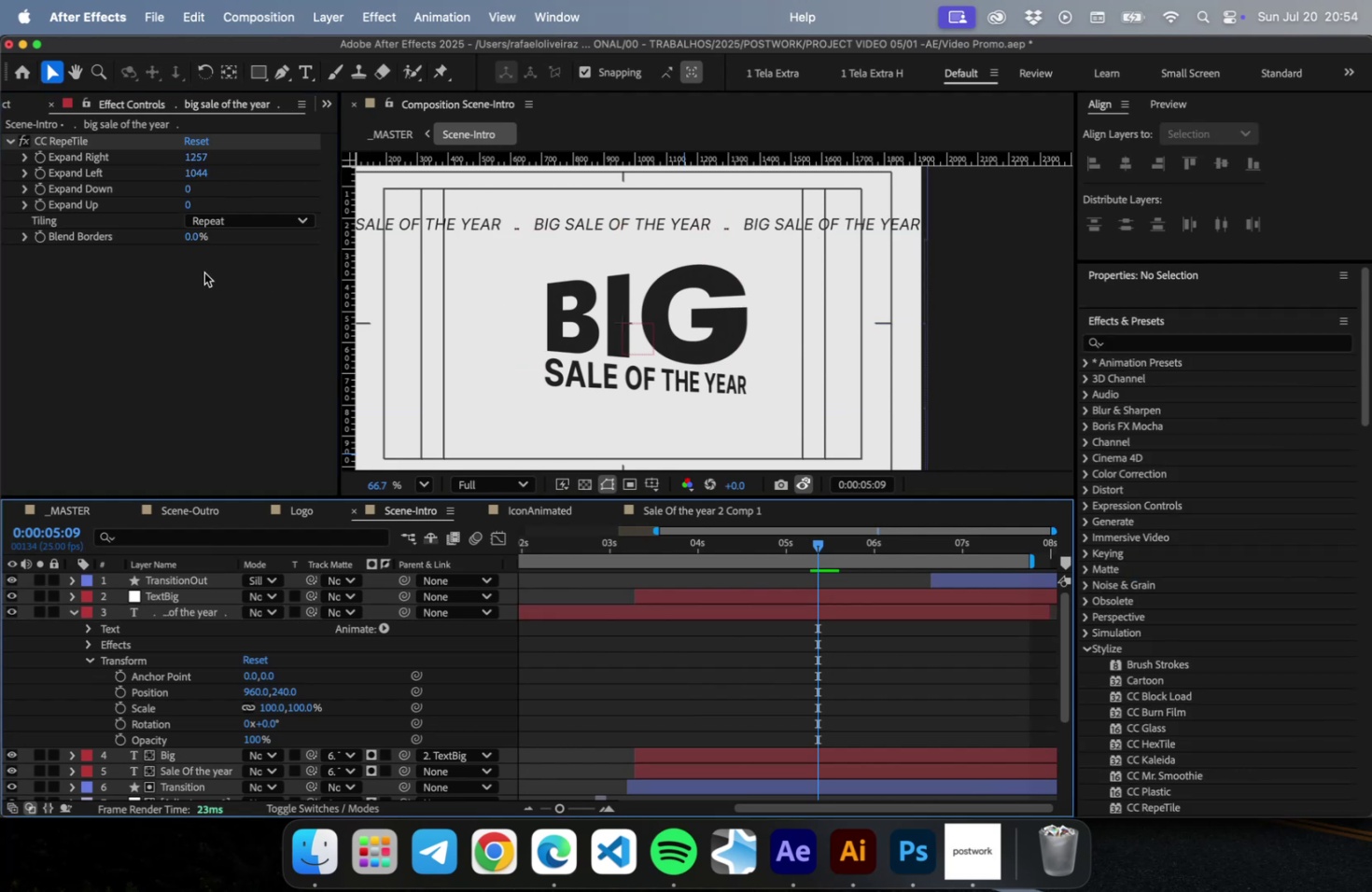 
wait(5.12)
 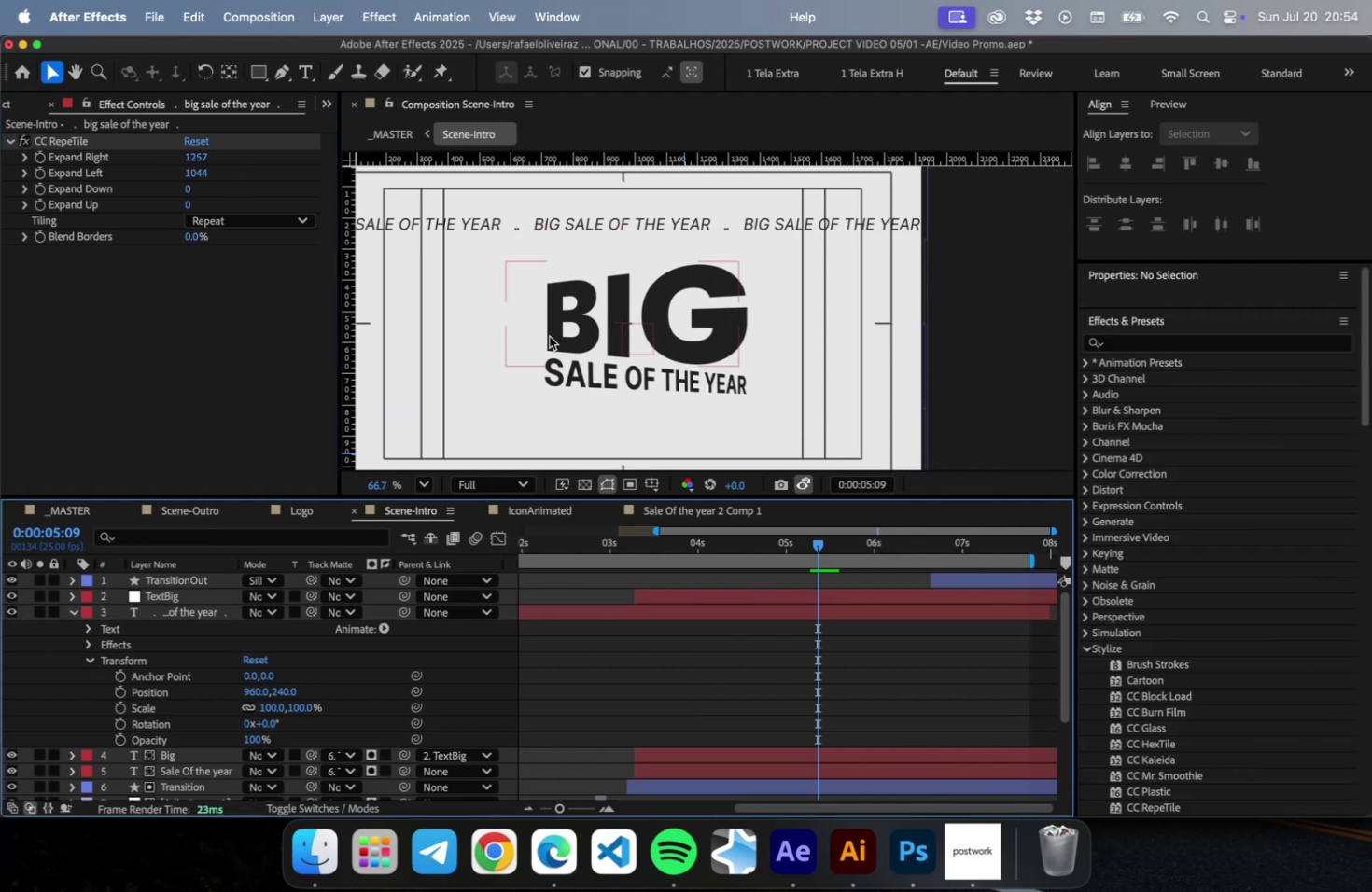 
left_click_drag(start_coordinate=[189, 235], to_coordinate=[287, 239])
 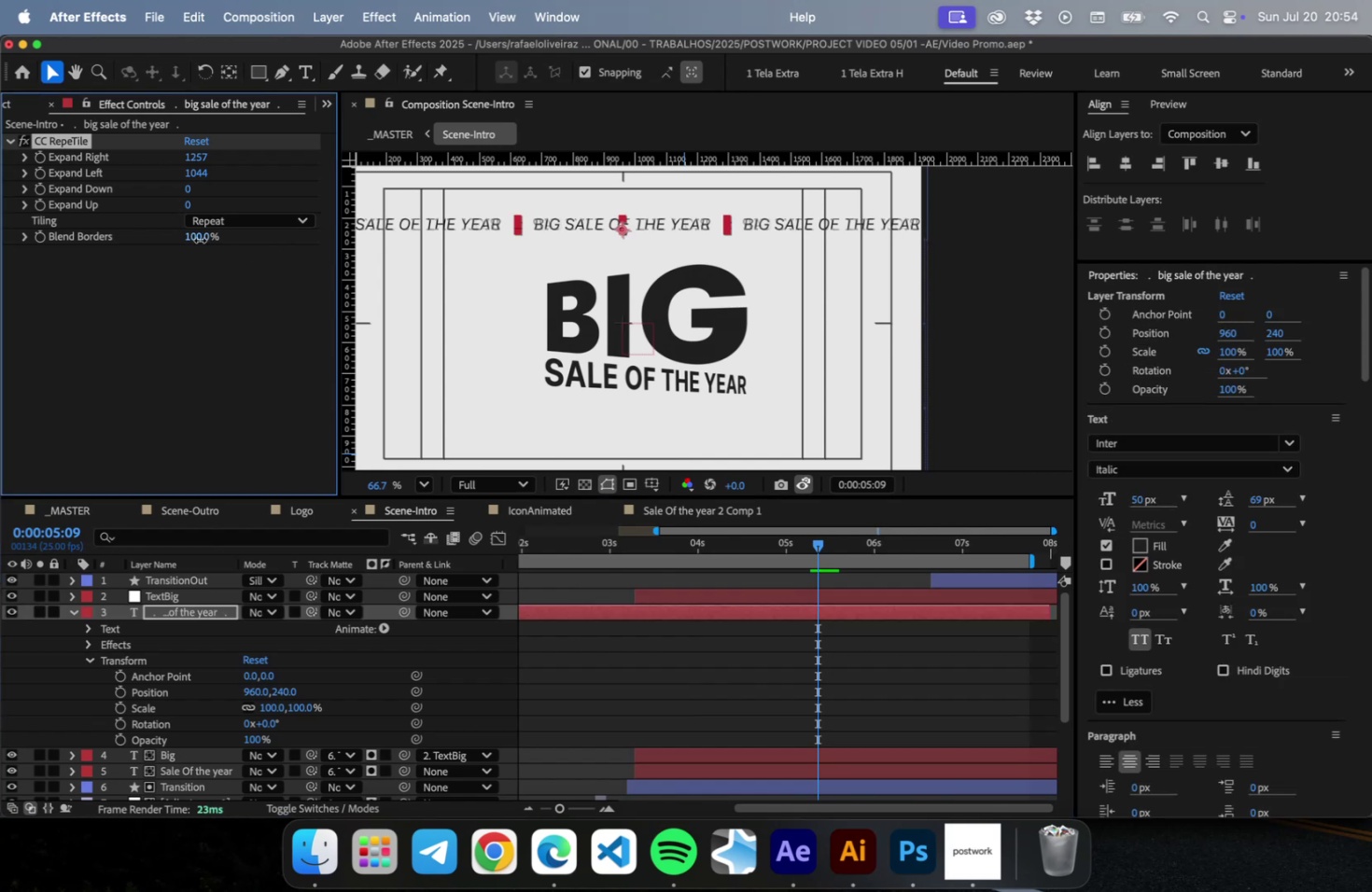 
left_click([200, 240])
 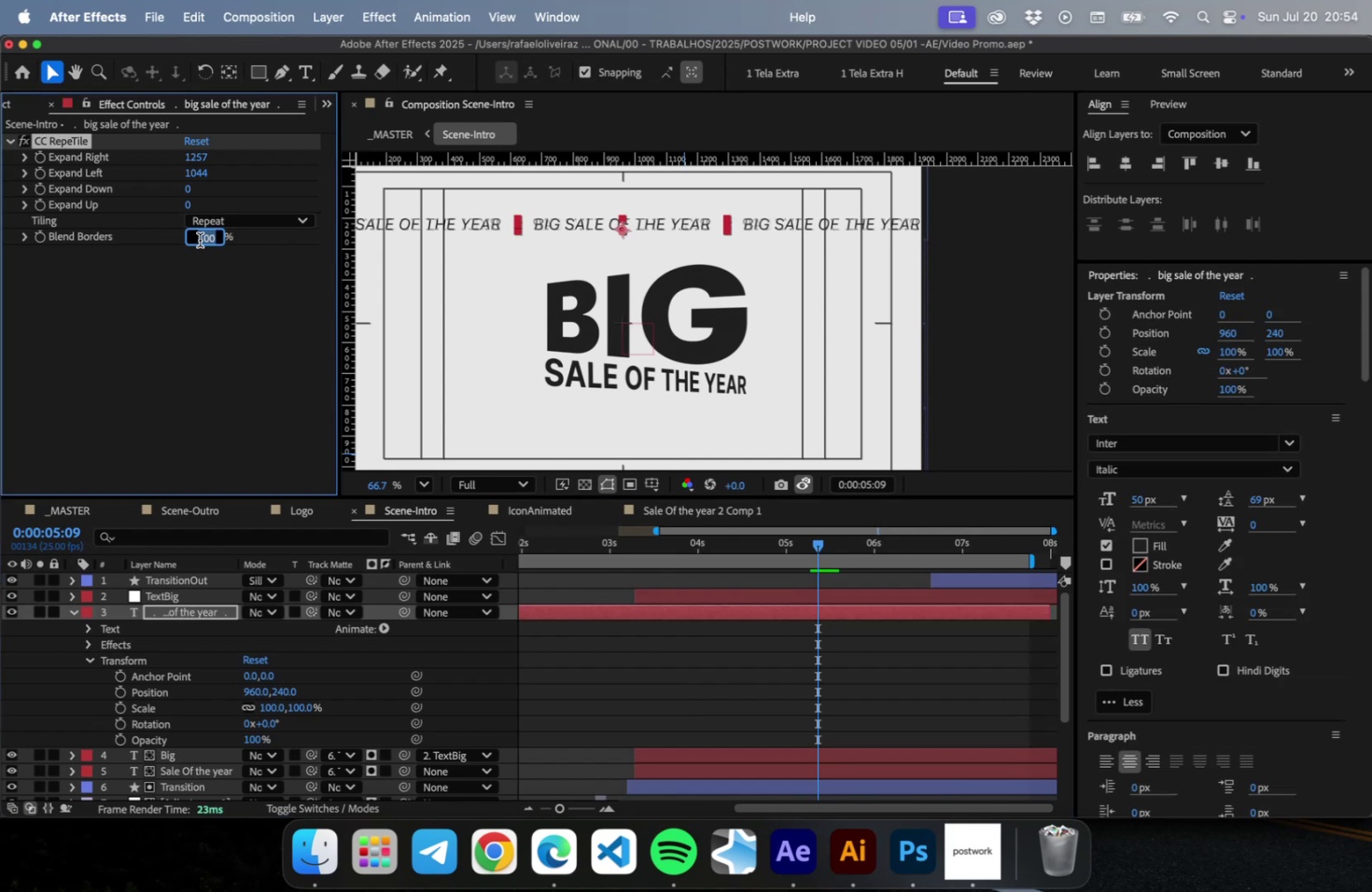 
key(0)
 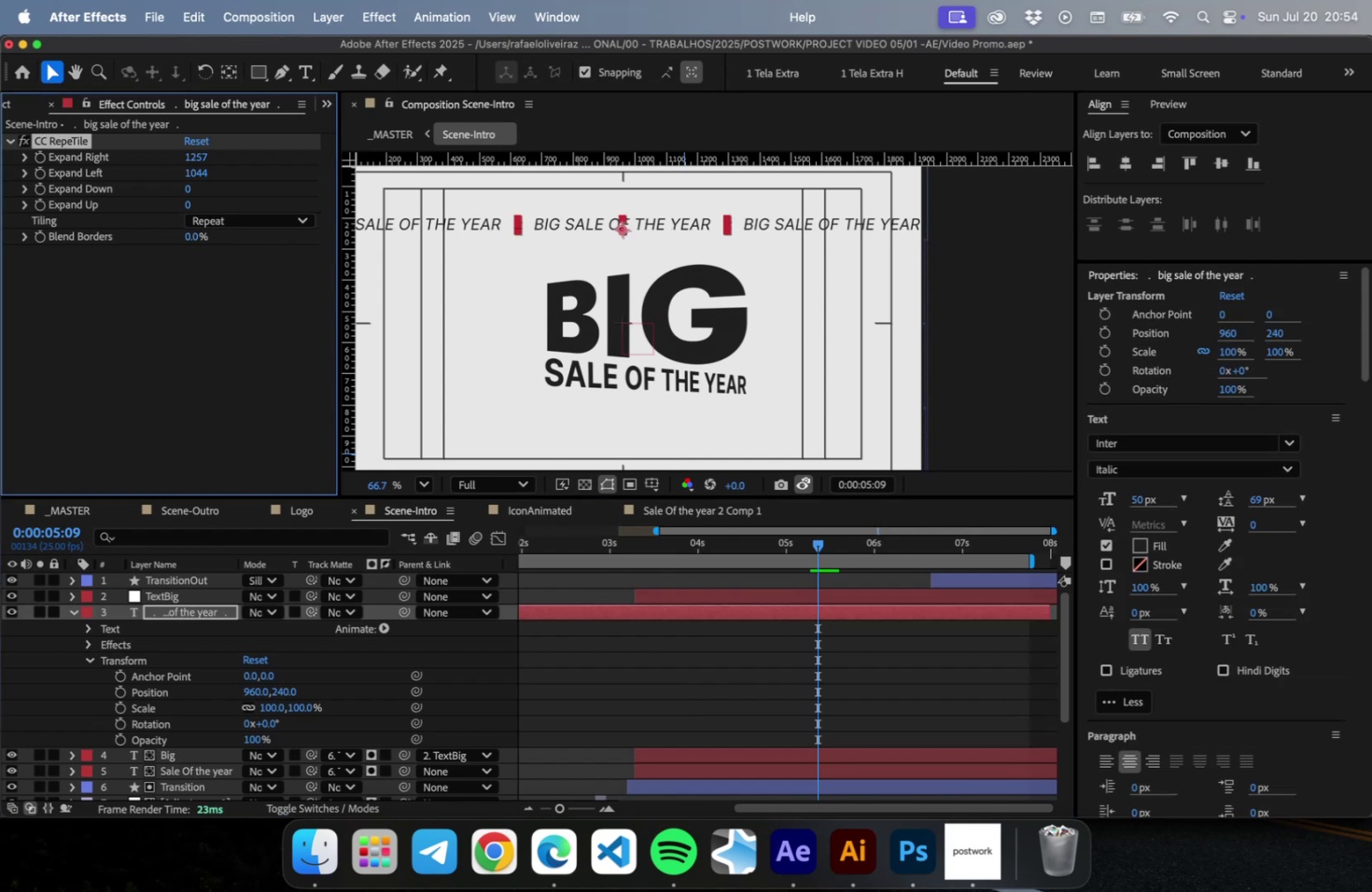 
key(Enter)
 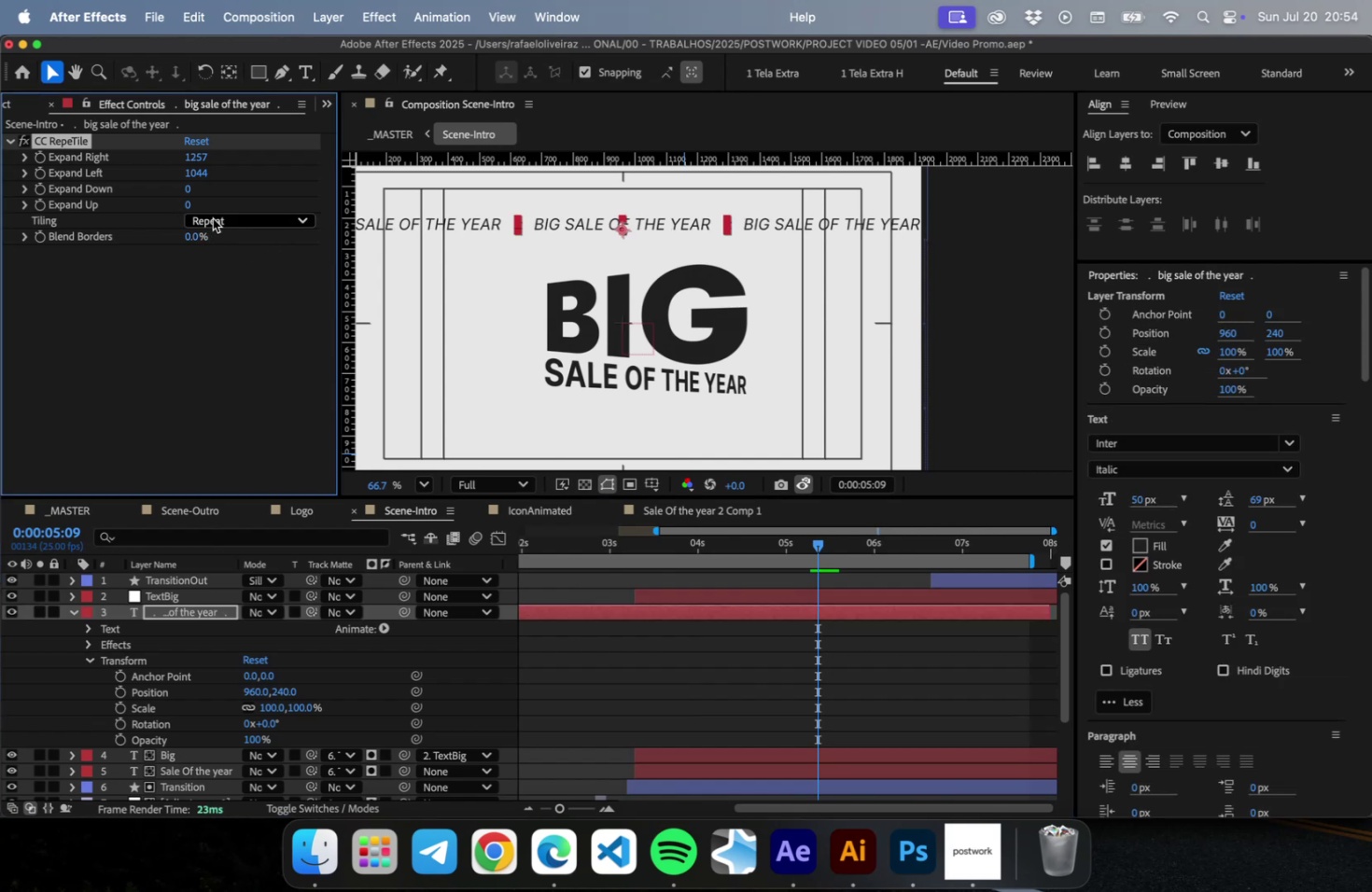 
left_click([213, 218])
 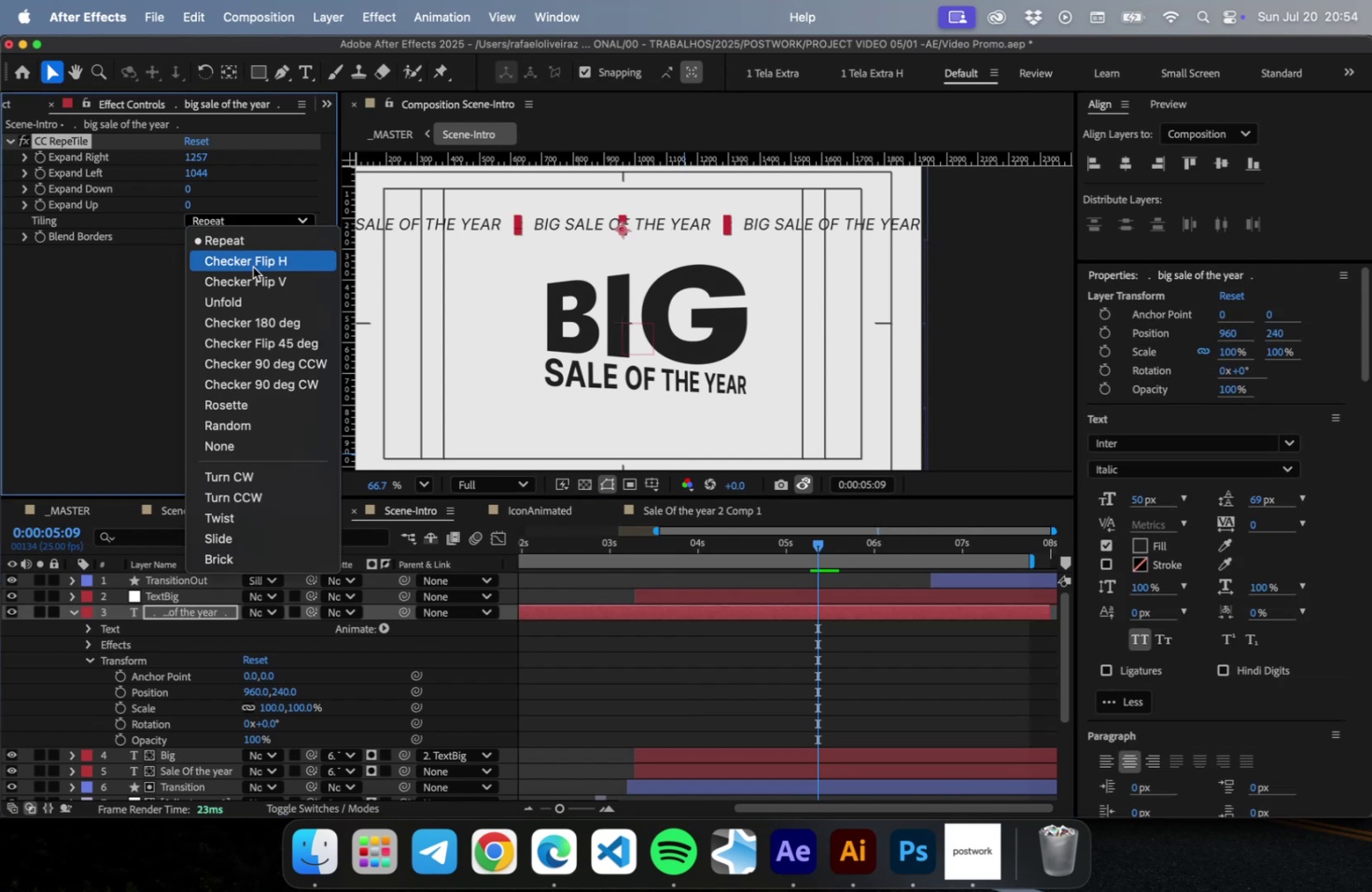 
left_click([253, 267])
 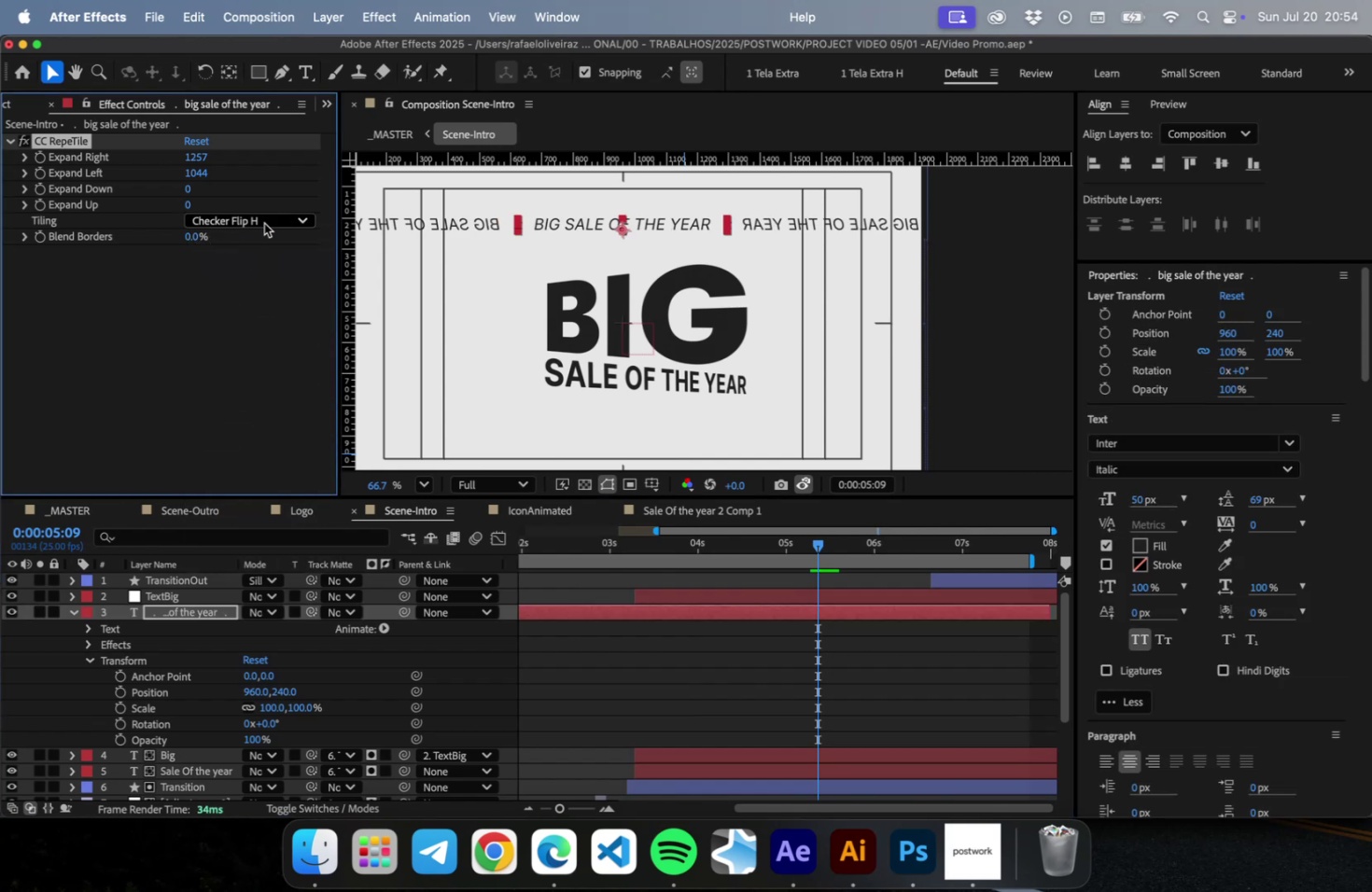 
left_click([264, 218])
 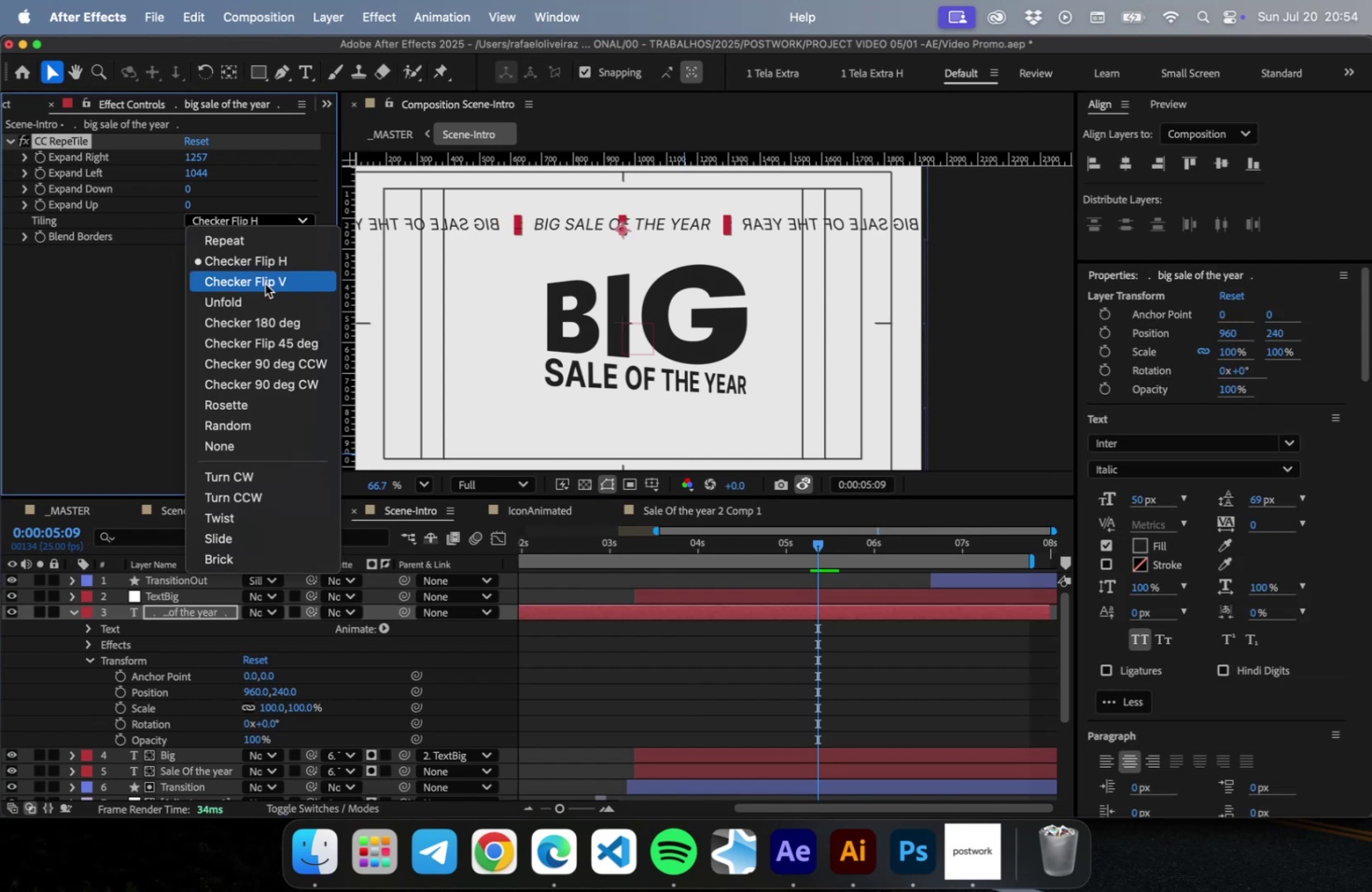 
left_click([265, 284])
 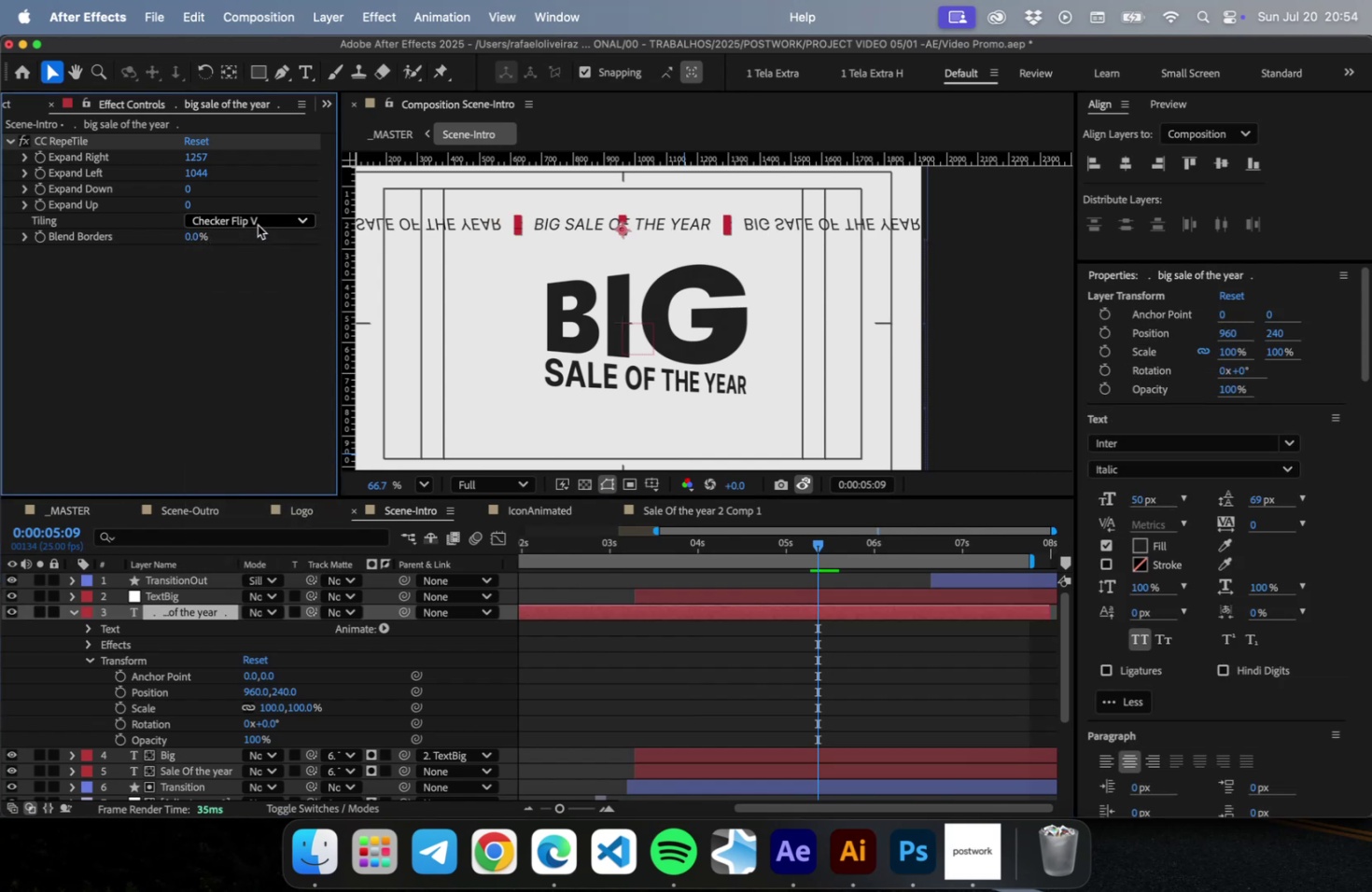 
double_click([258, 224])
 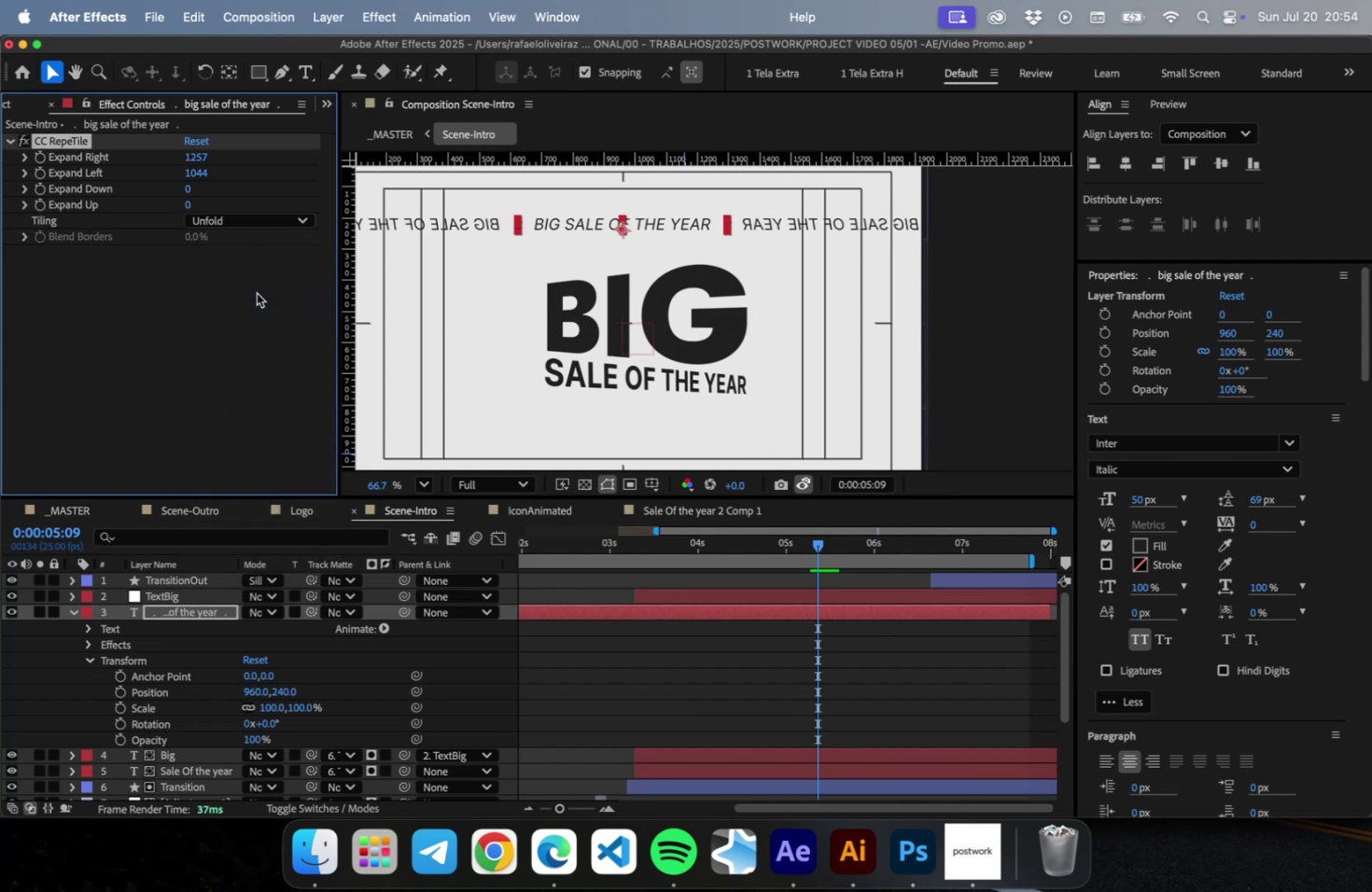 
left_click([247, 230])
 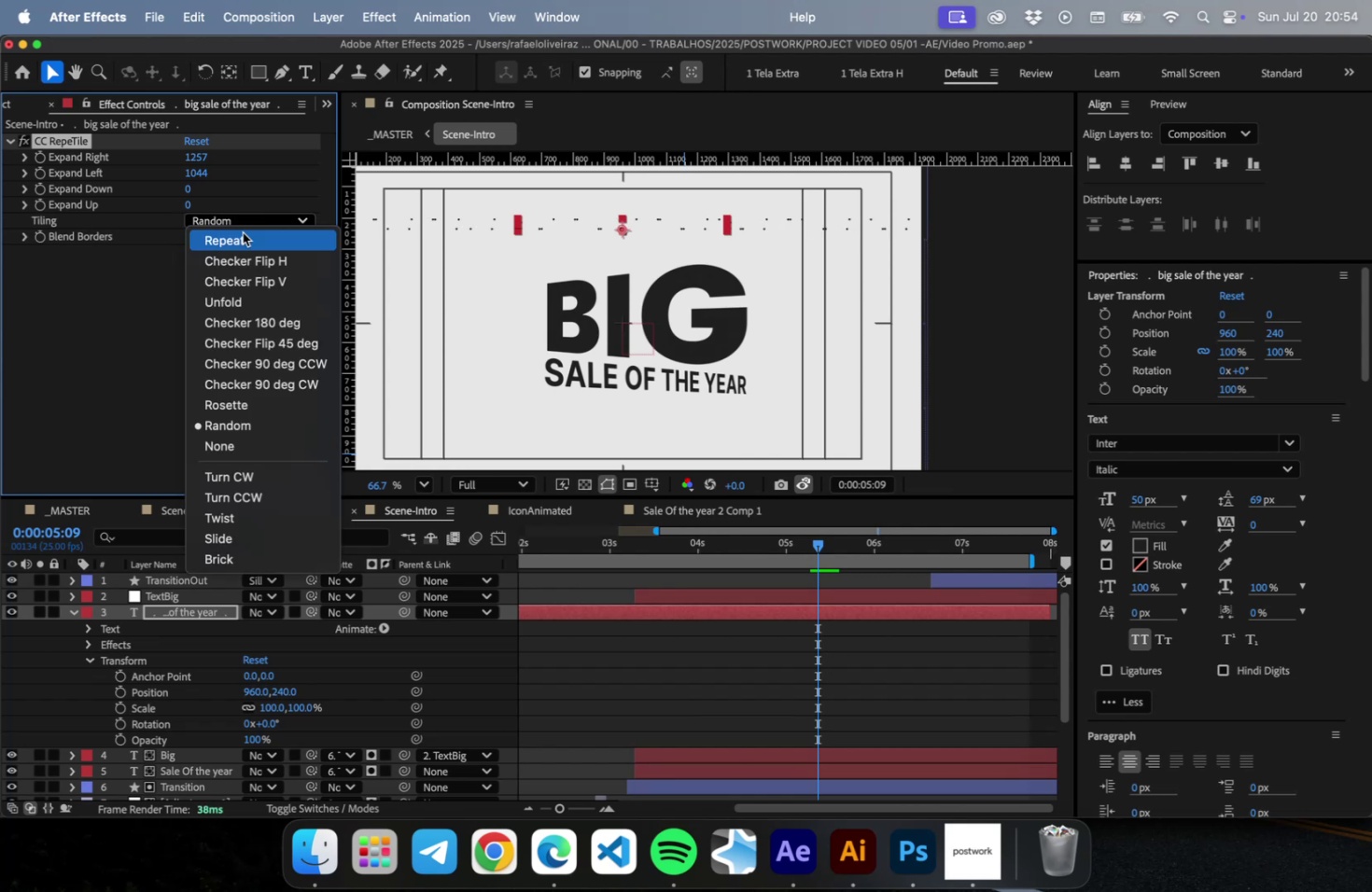 
wait(7.21)
 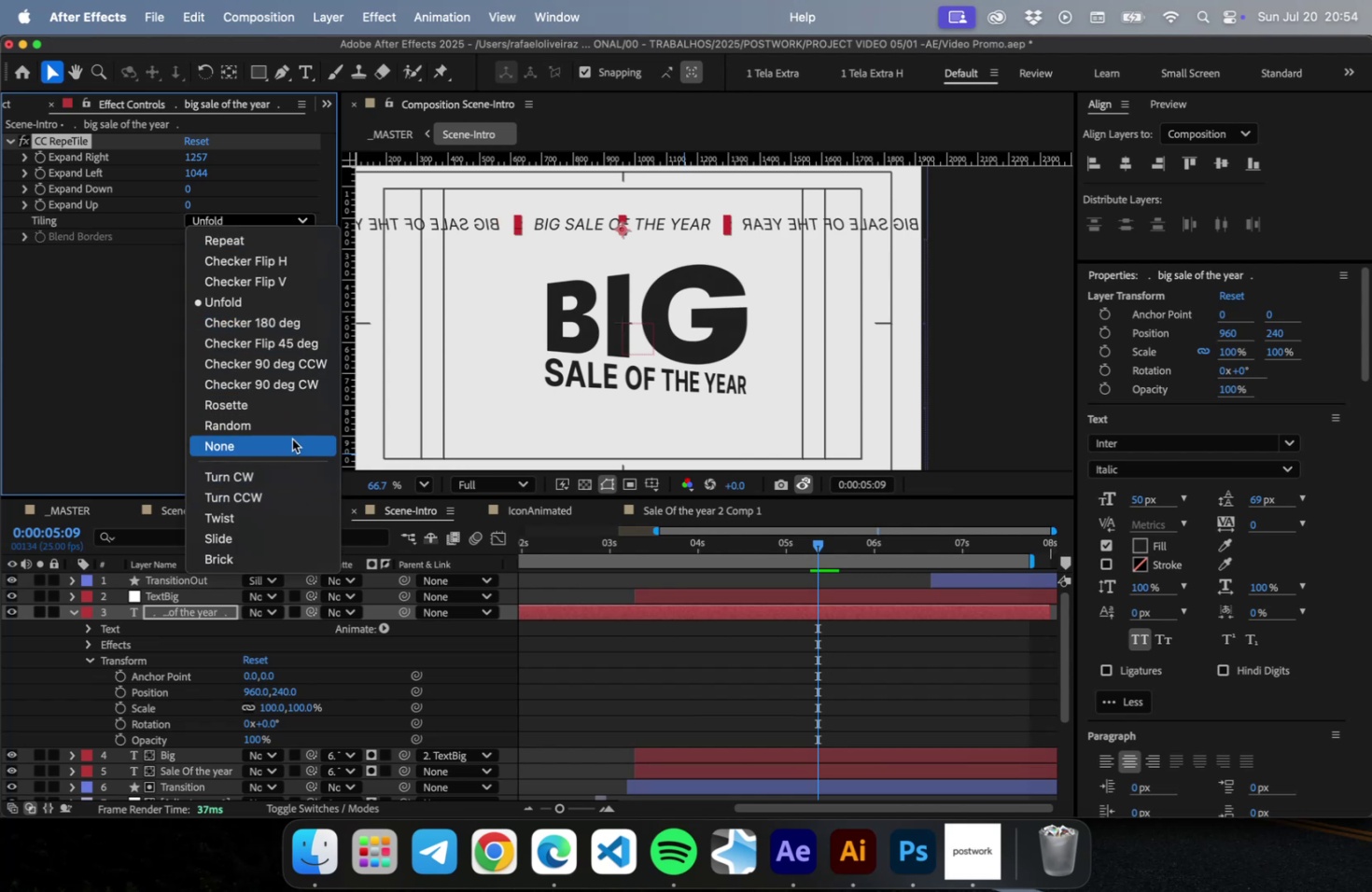 
double_click([149, 315])
 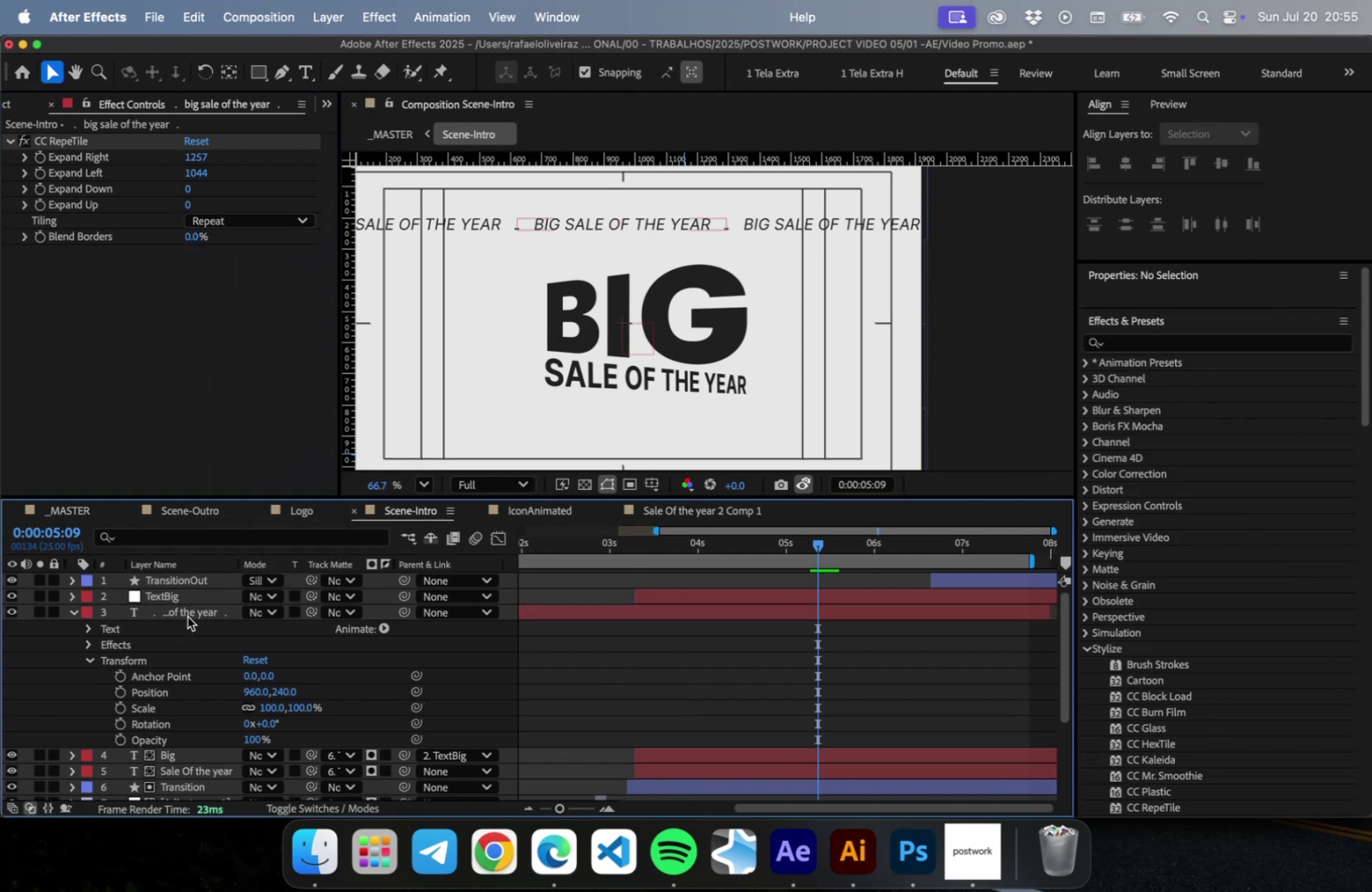 
double_click([188, 612])
 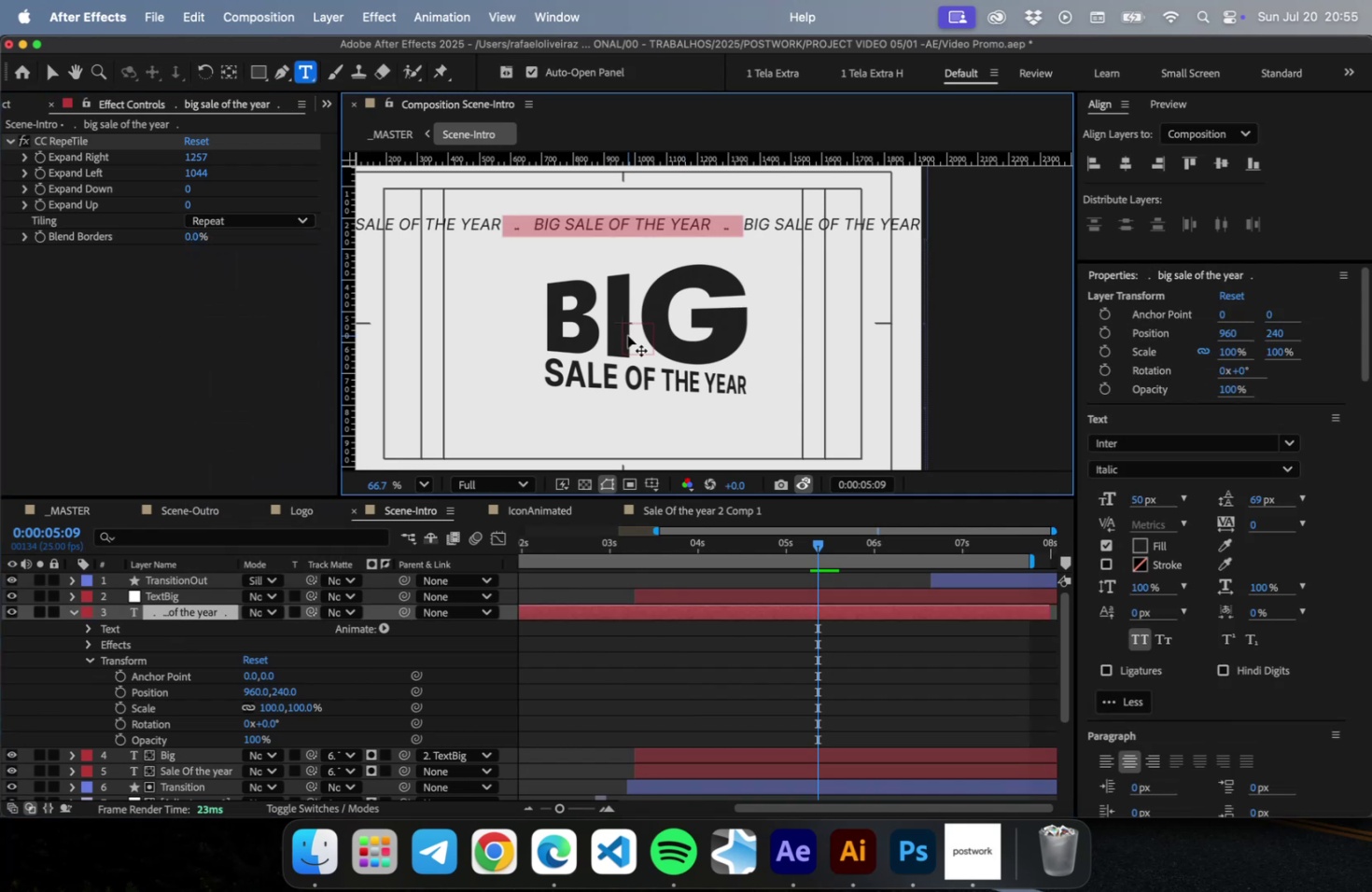 
key(ArrowRight)
 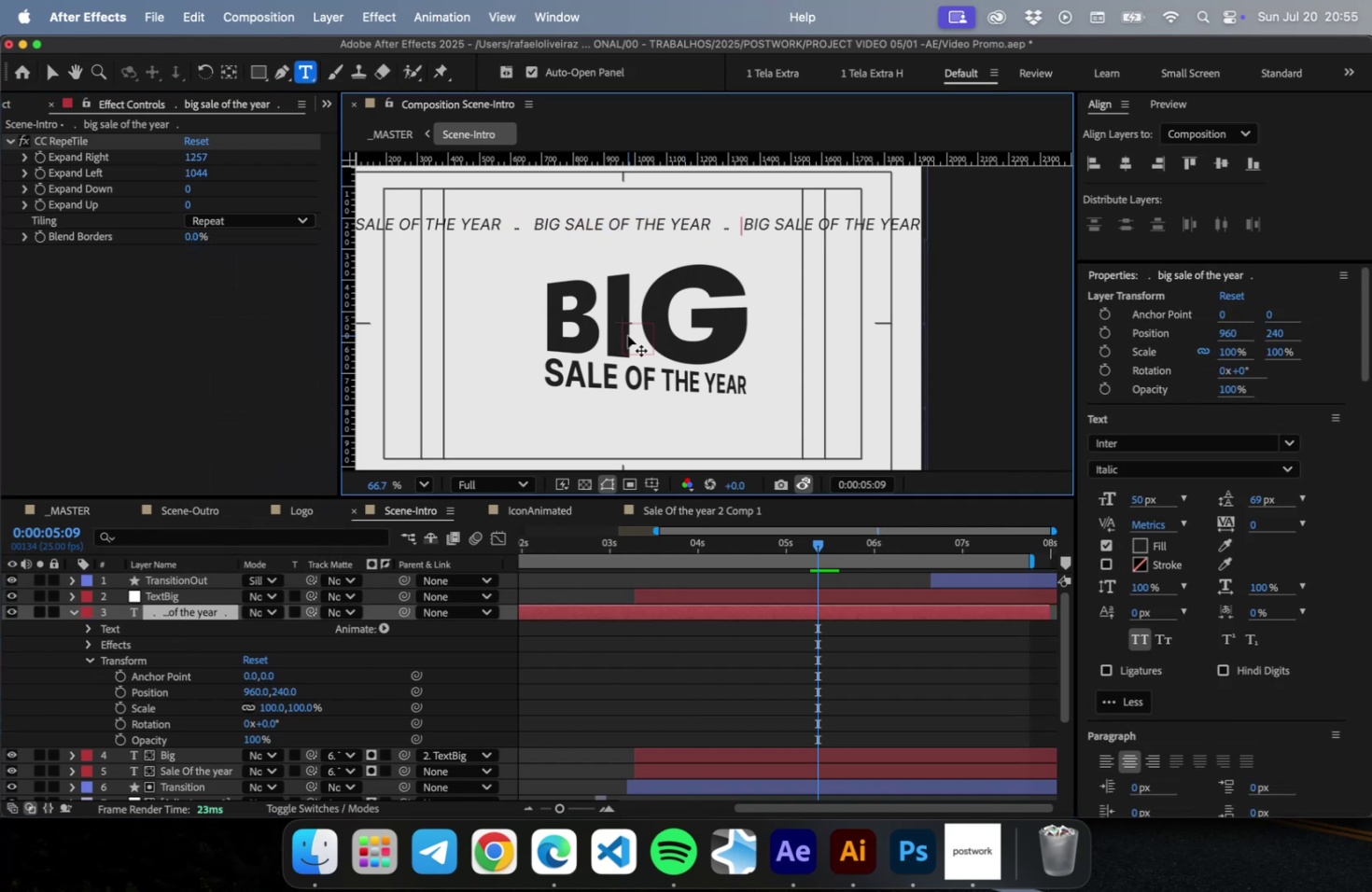 
key(ArrowRight)
 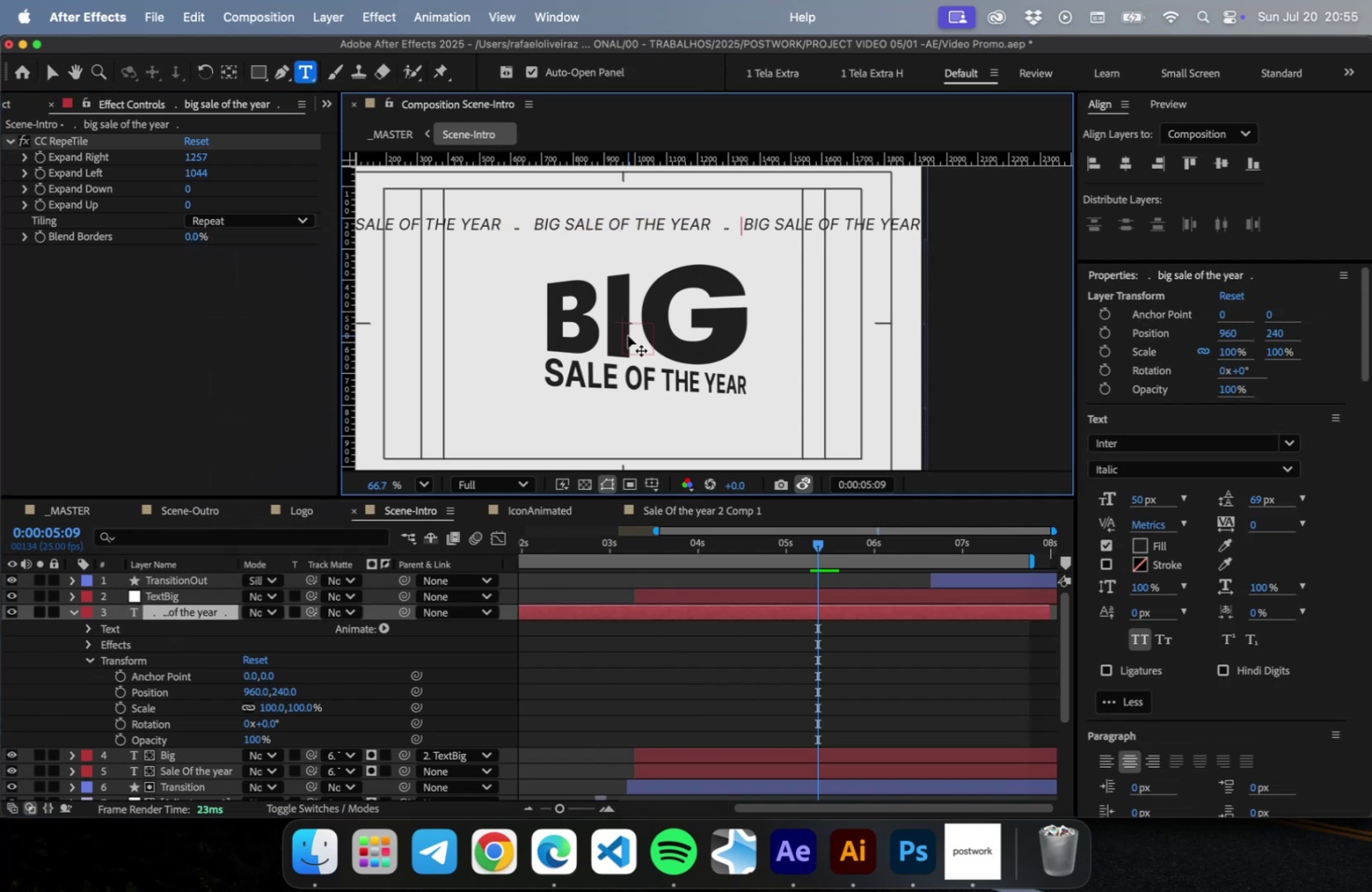 
key(ArrowDown)
 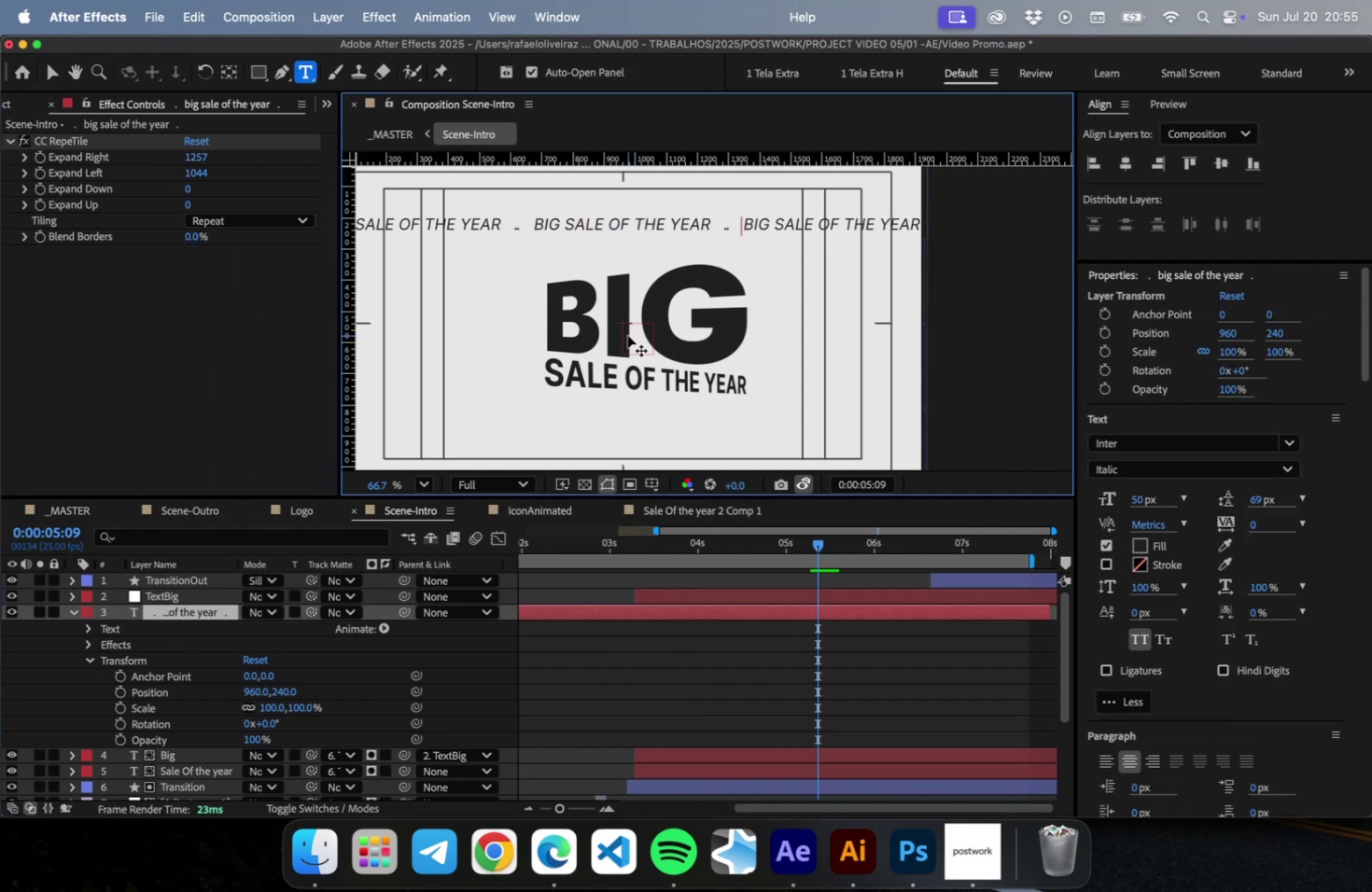 
key(Backspace)
 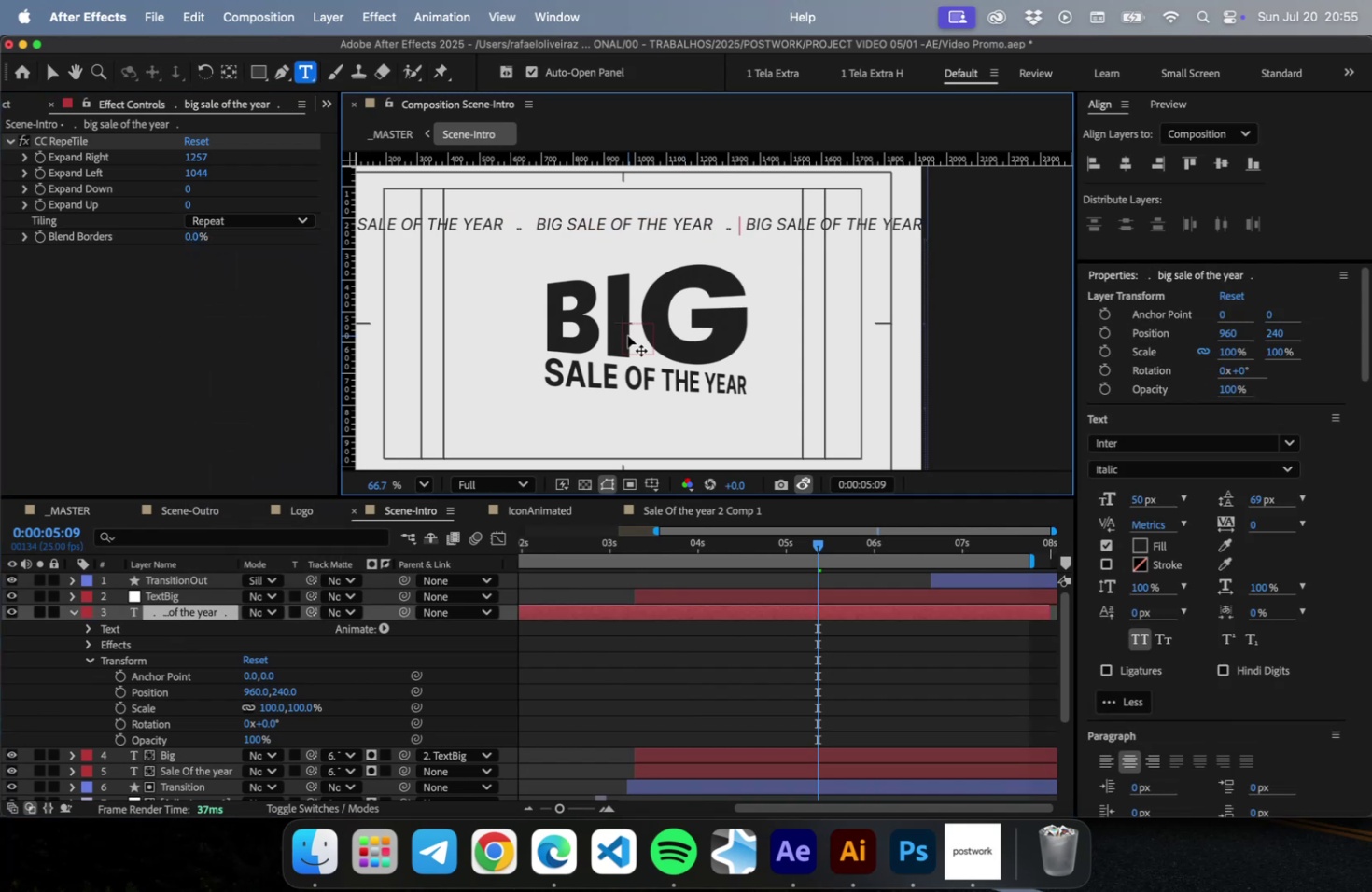 
key(Backspace)
 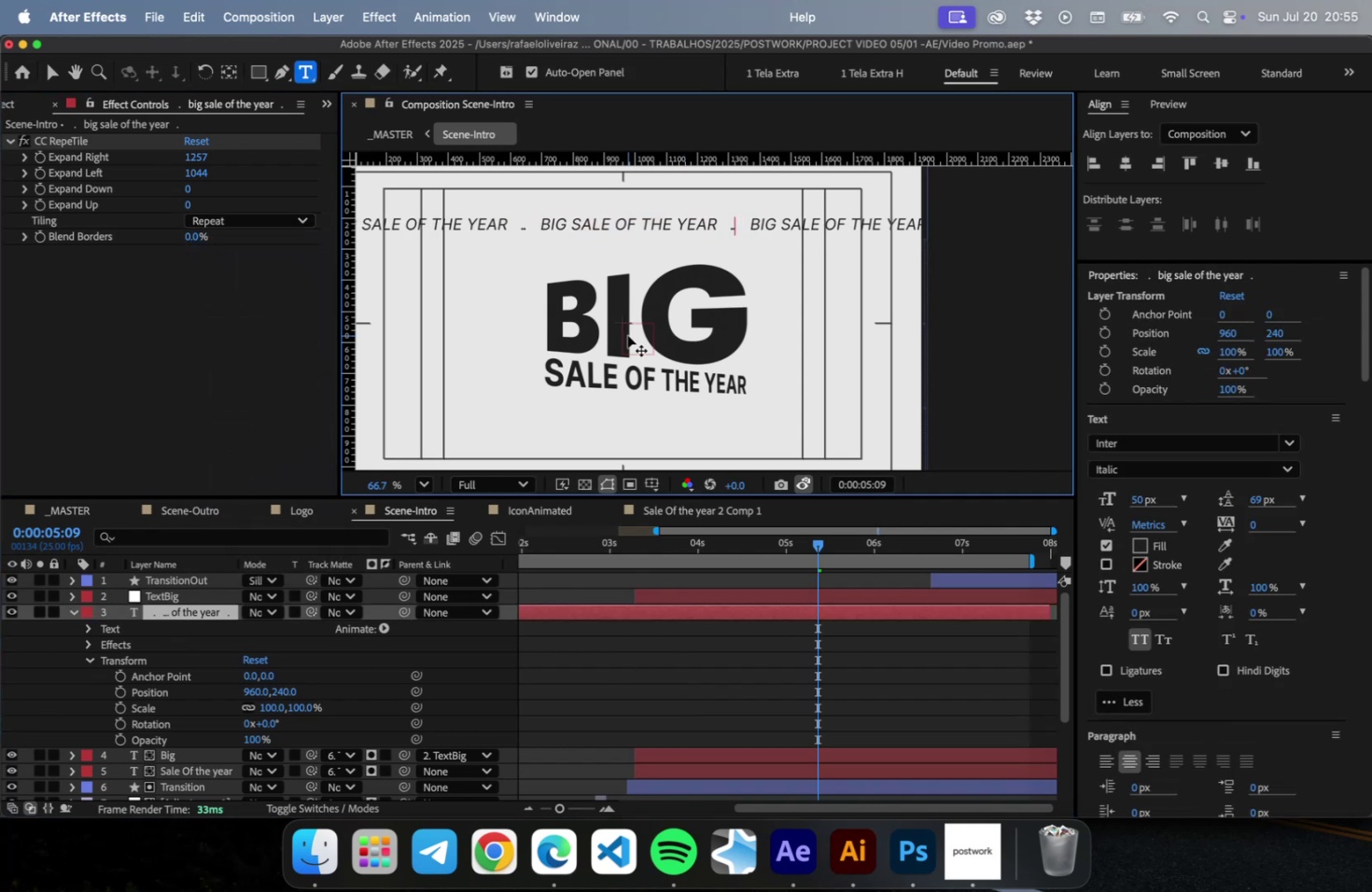 
key(Backspace)
 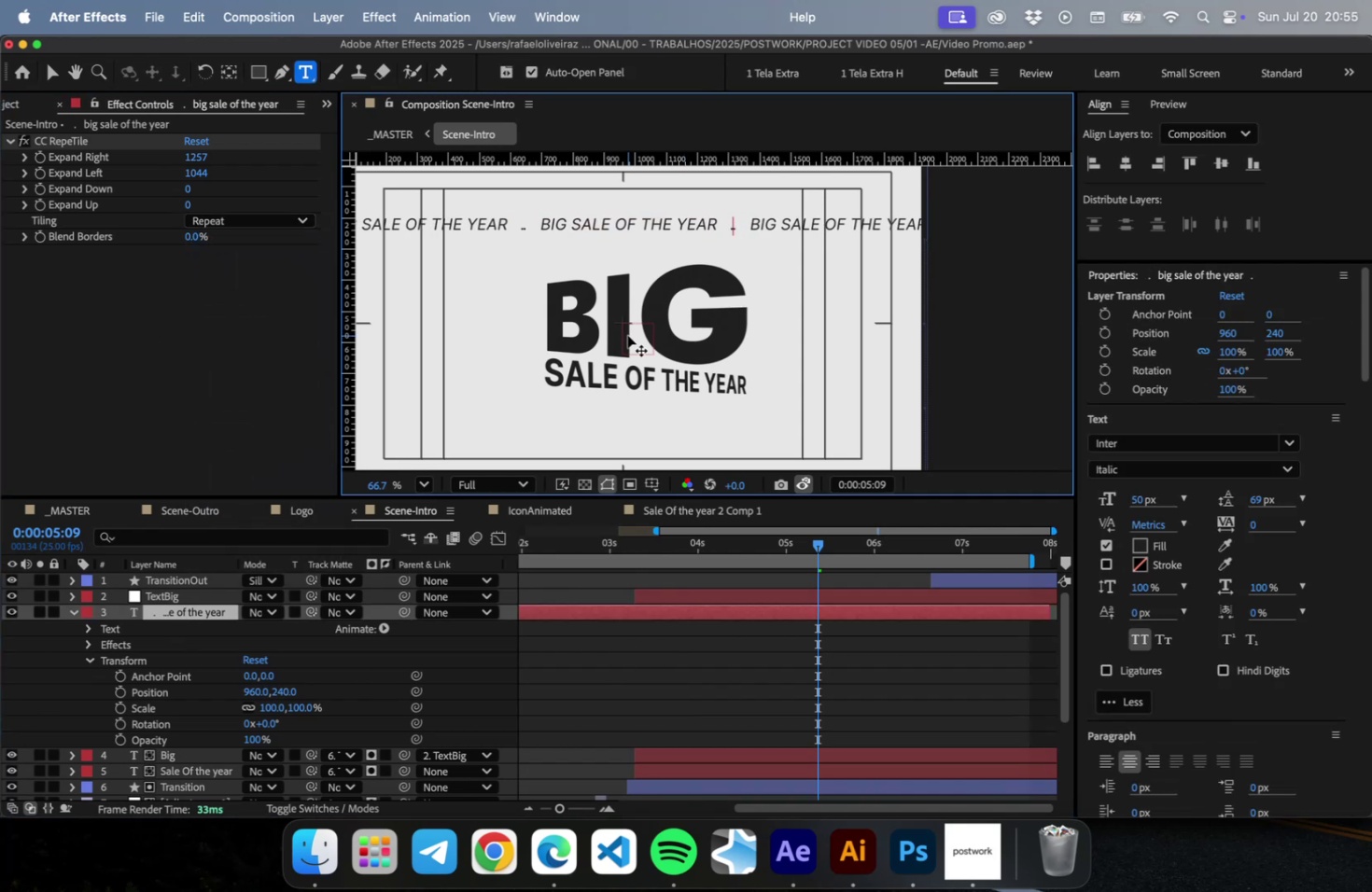 
key(Backspace)
 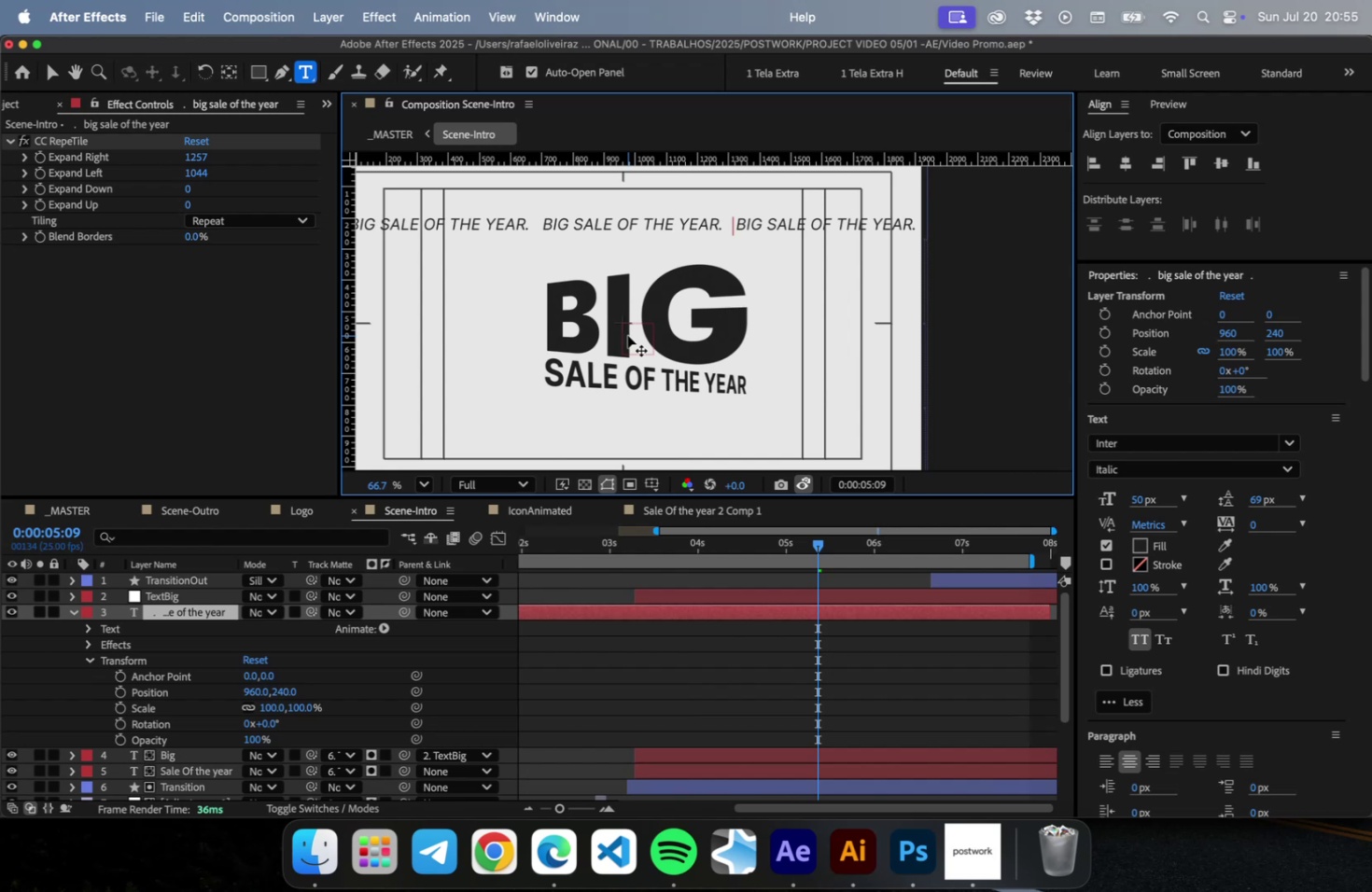 
key(ArrowDown)
 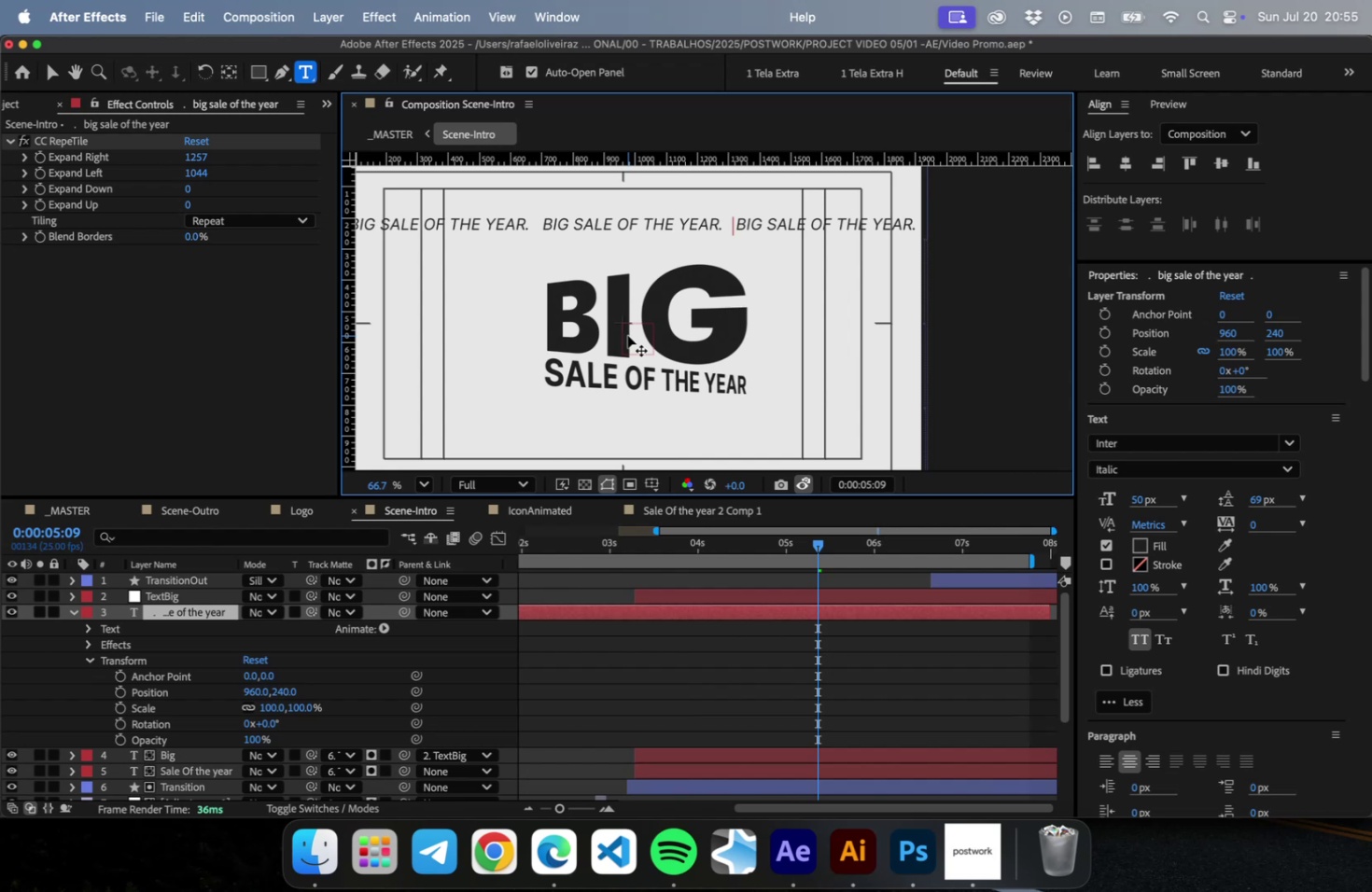 
key(Space)
 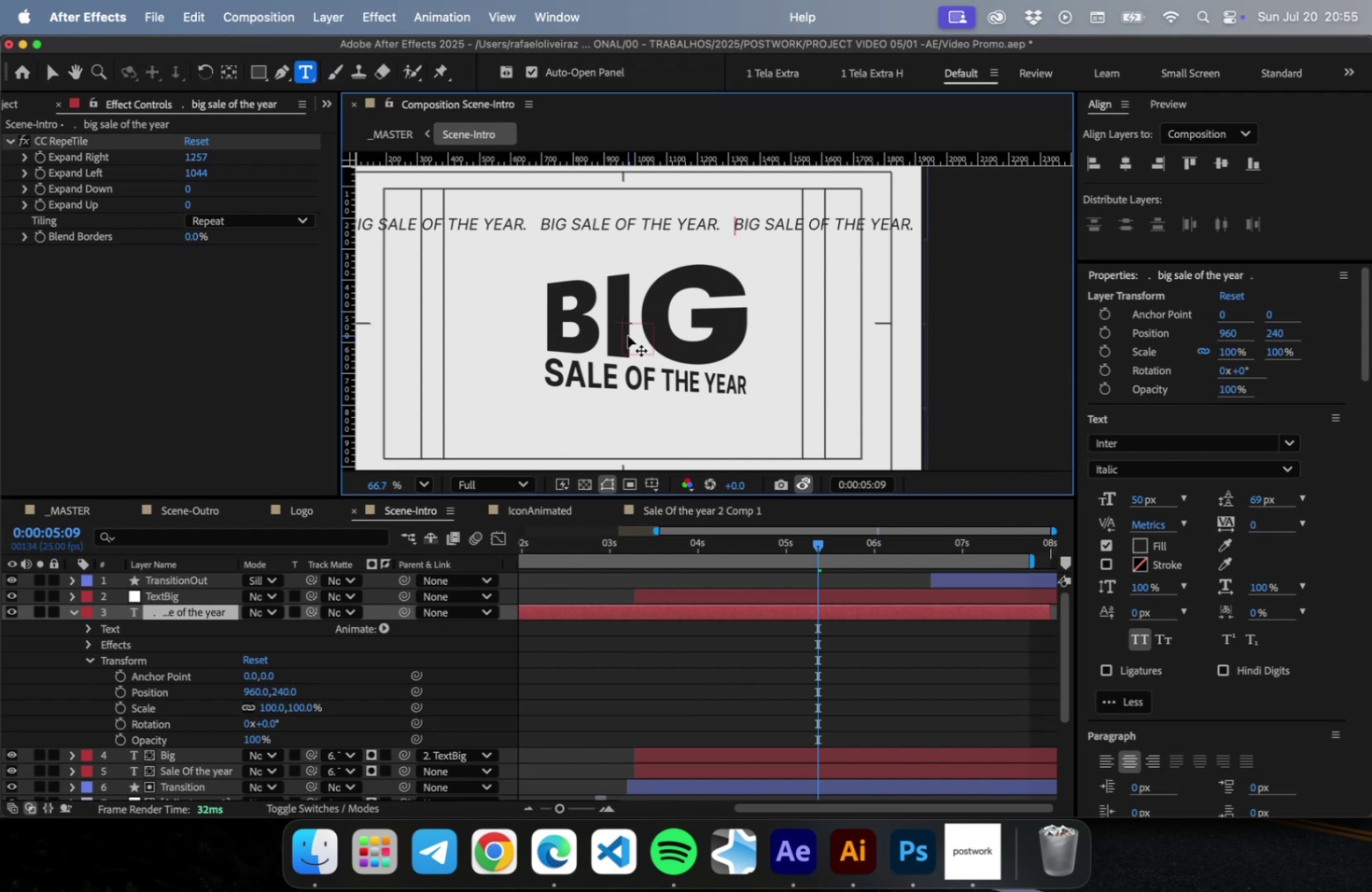 
key(Backspace)
 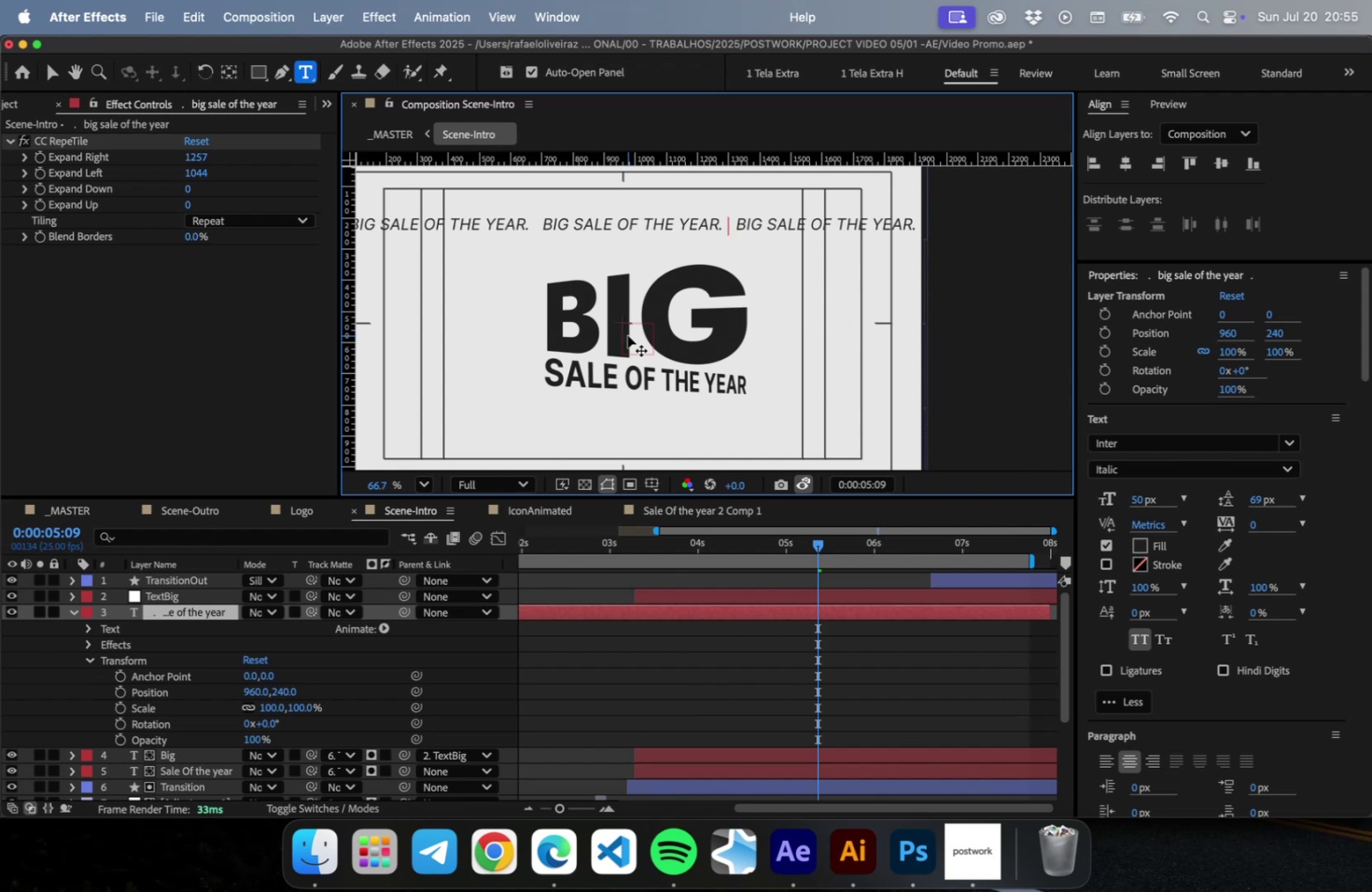 
key(ArrowLeft)
 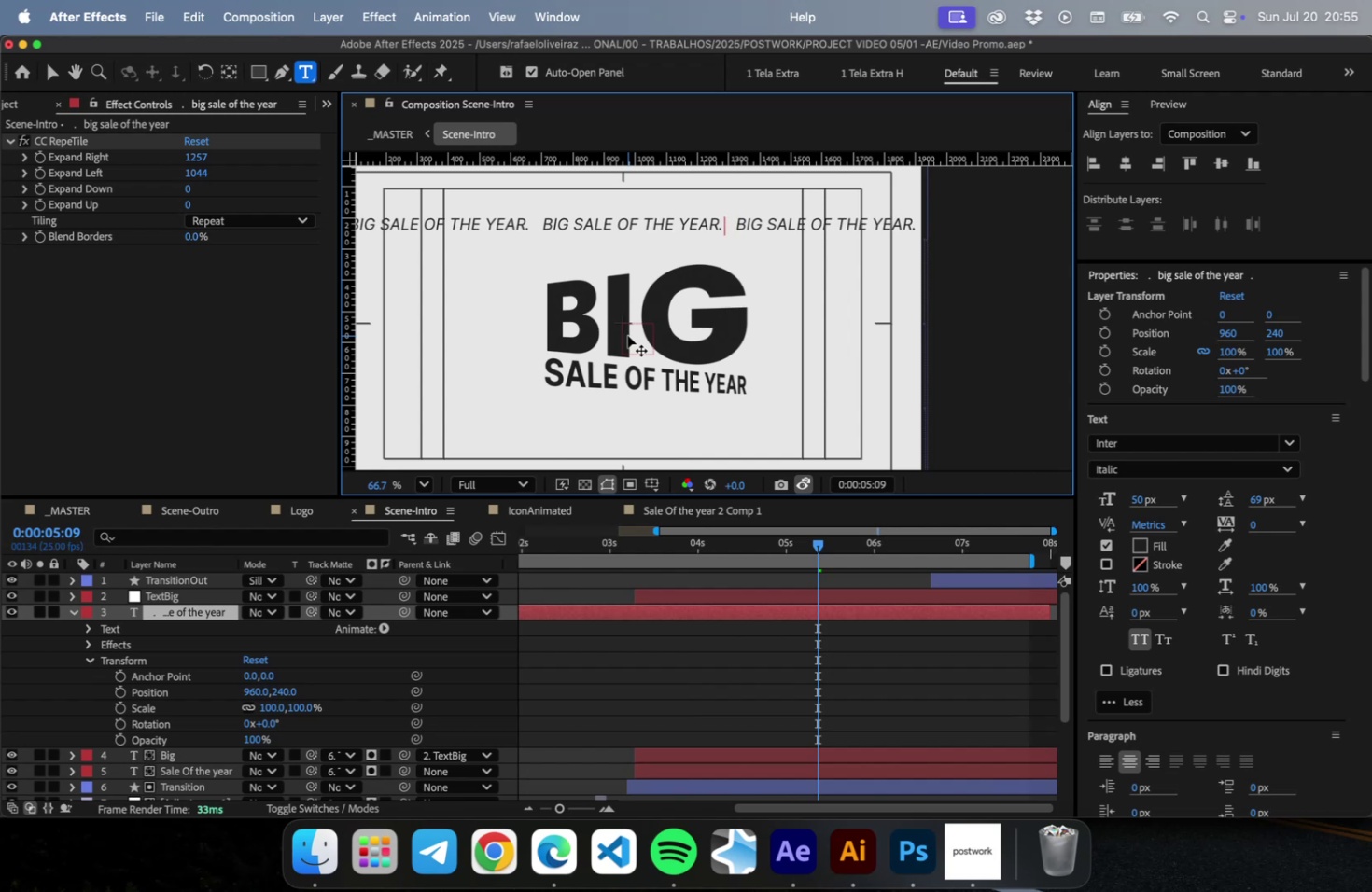 
key(ArrowLeft)
 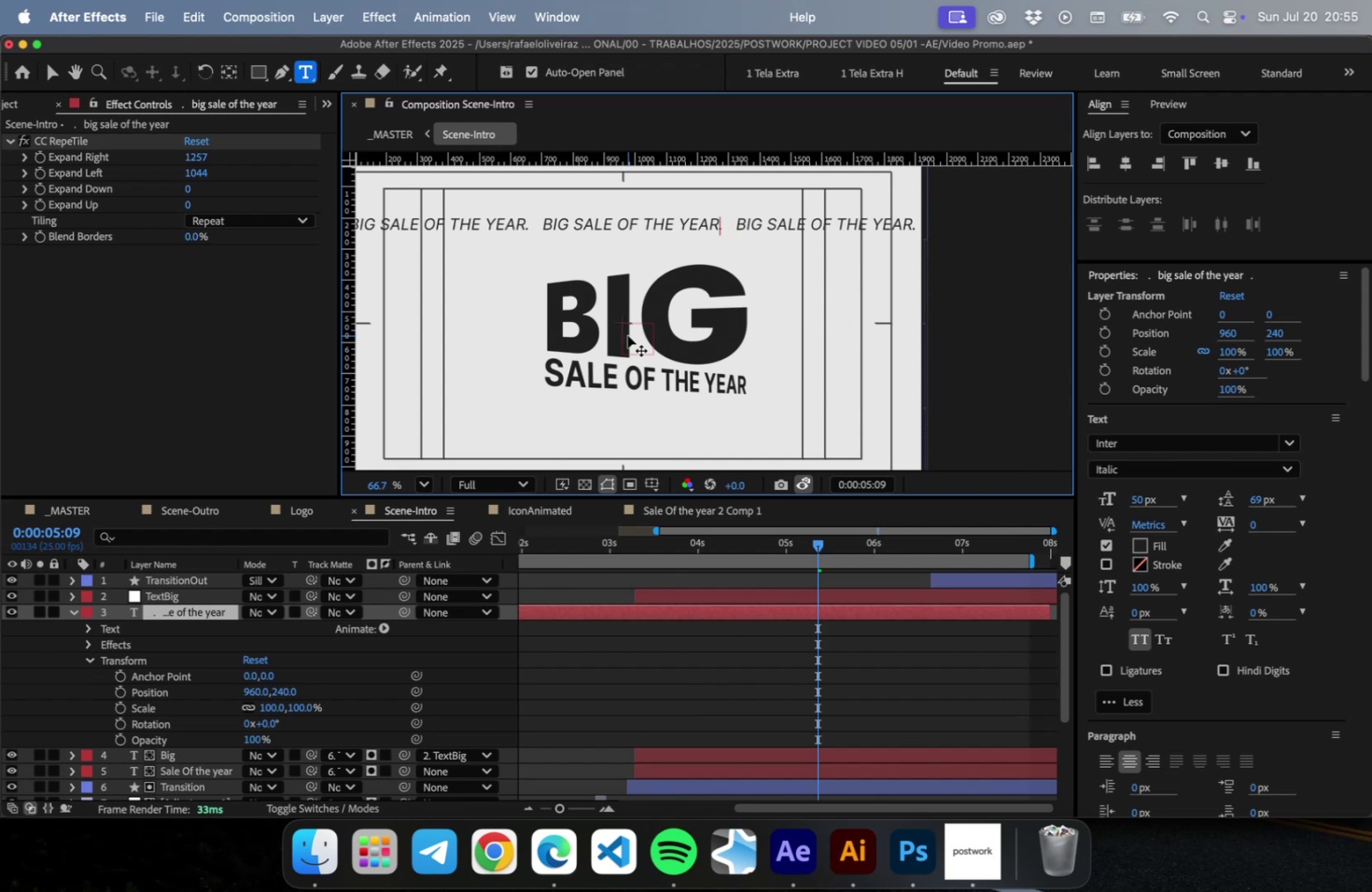 
key(ArrowLeft)
 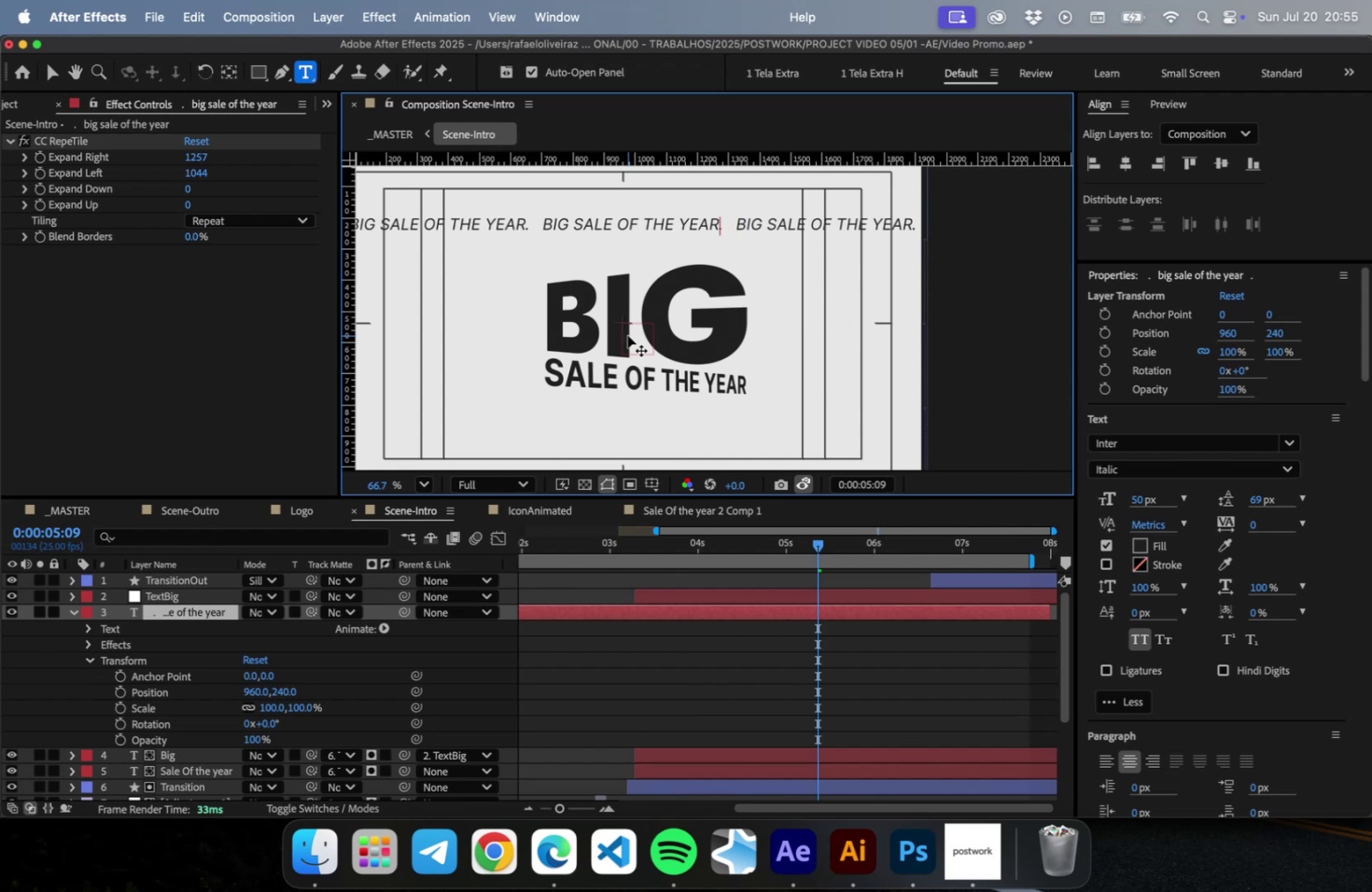 
key(Space)
 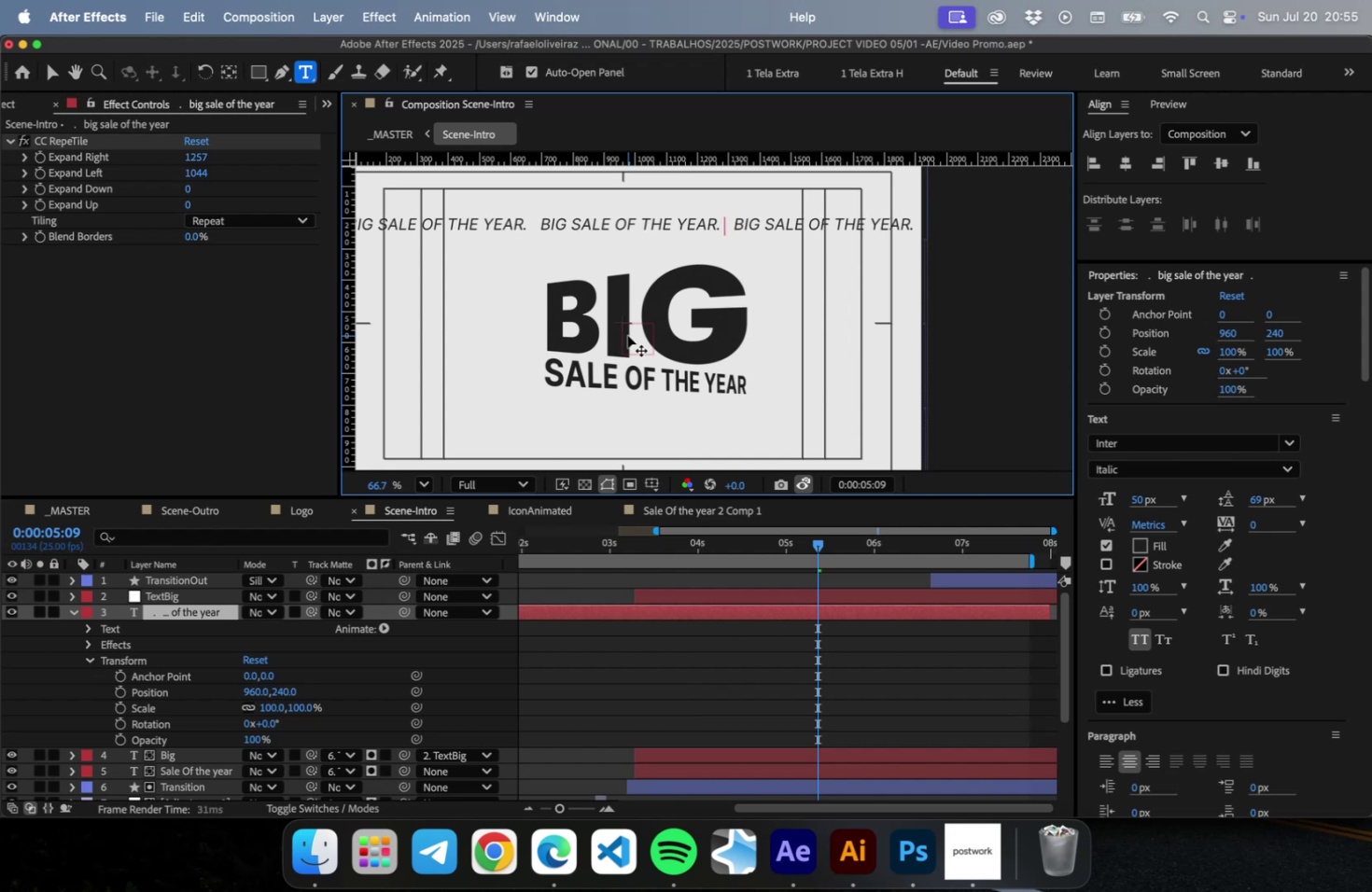 
key(Space)
 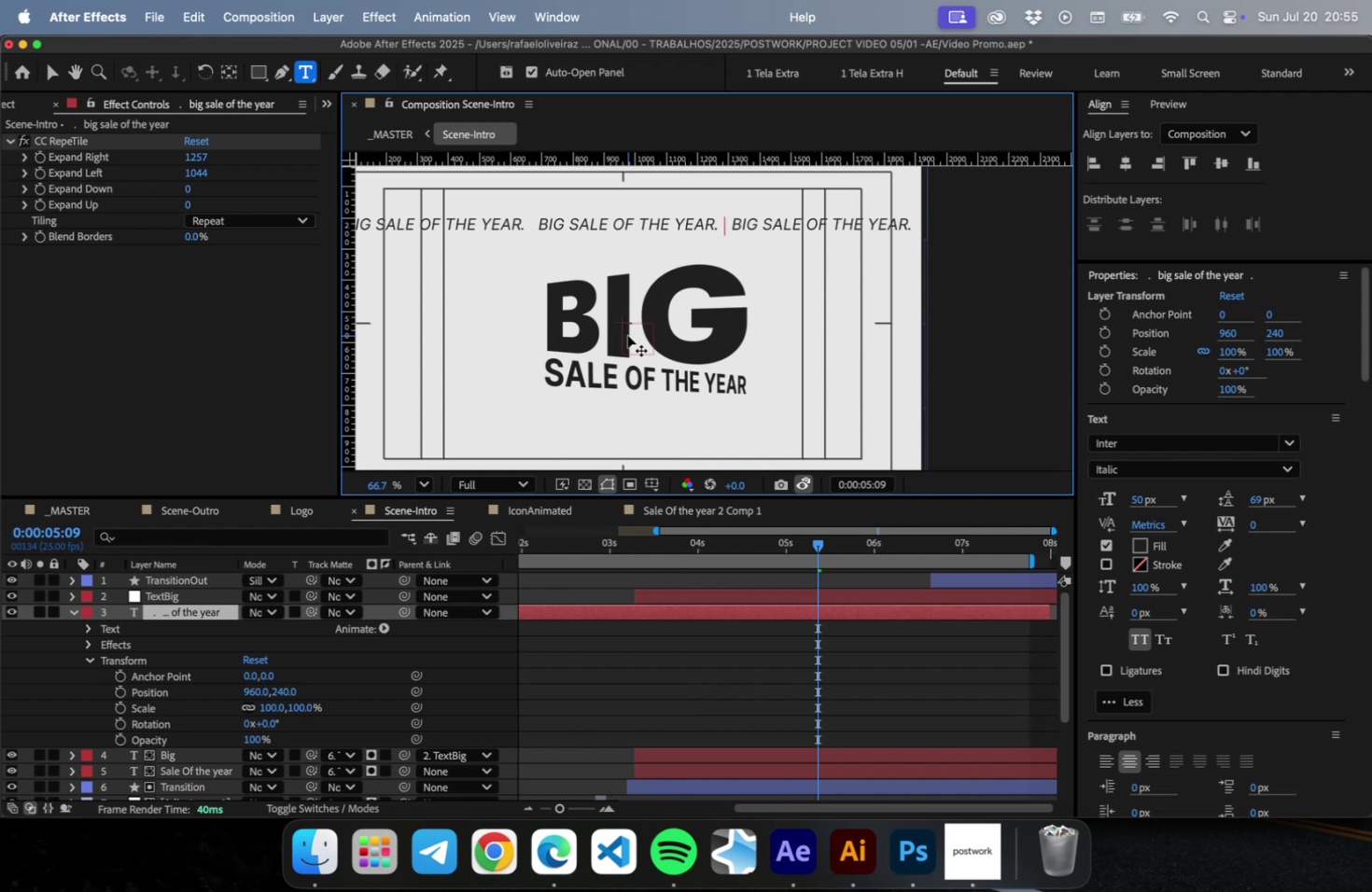 
key(Backspace)
 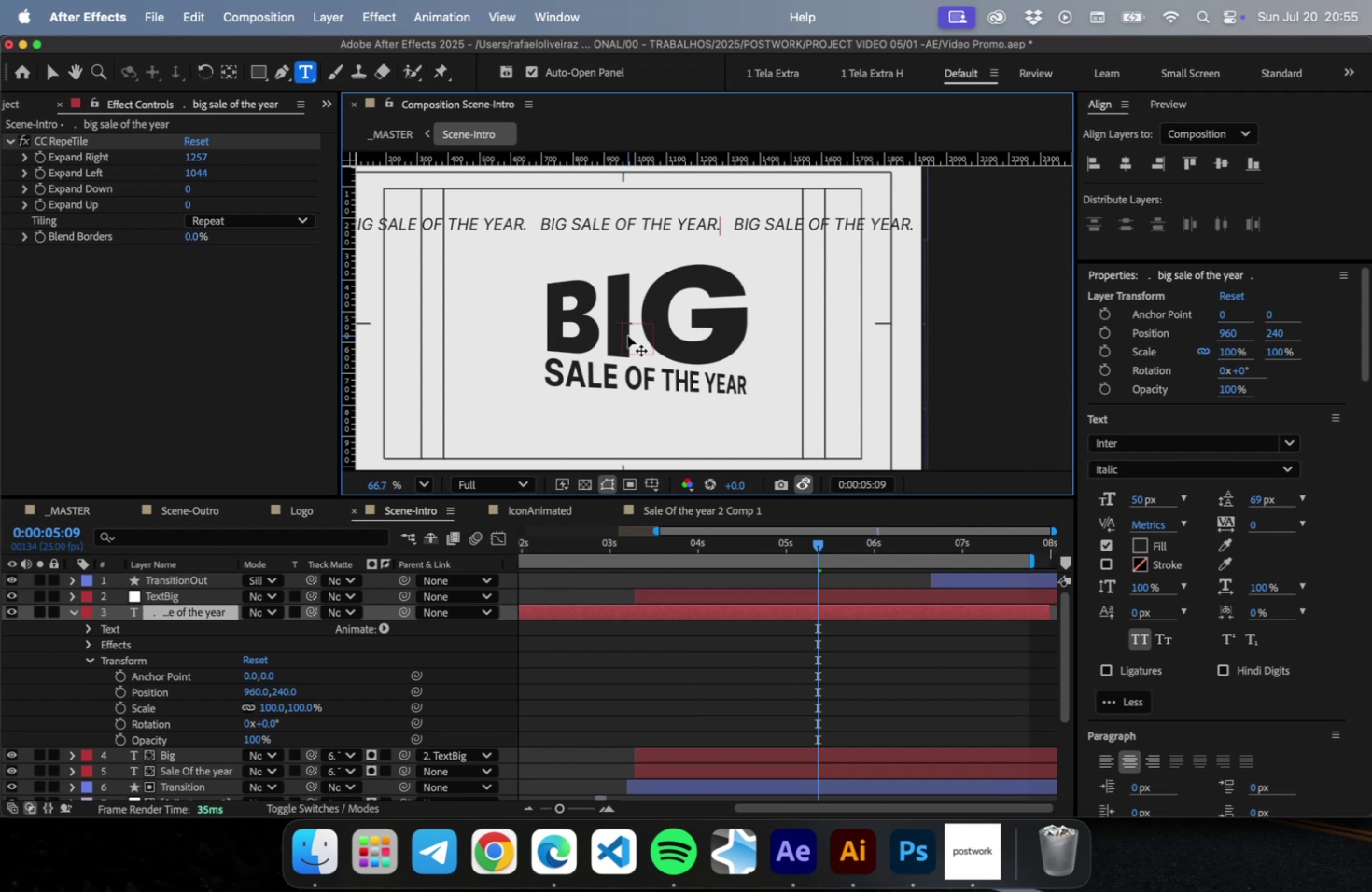 
key(Backspace)
 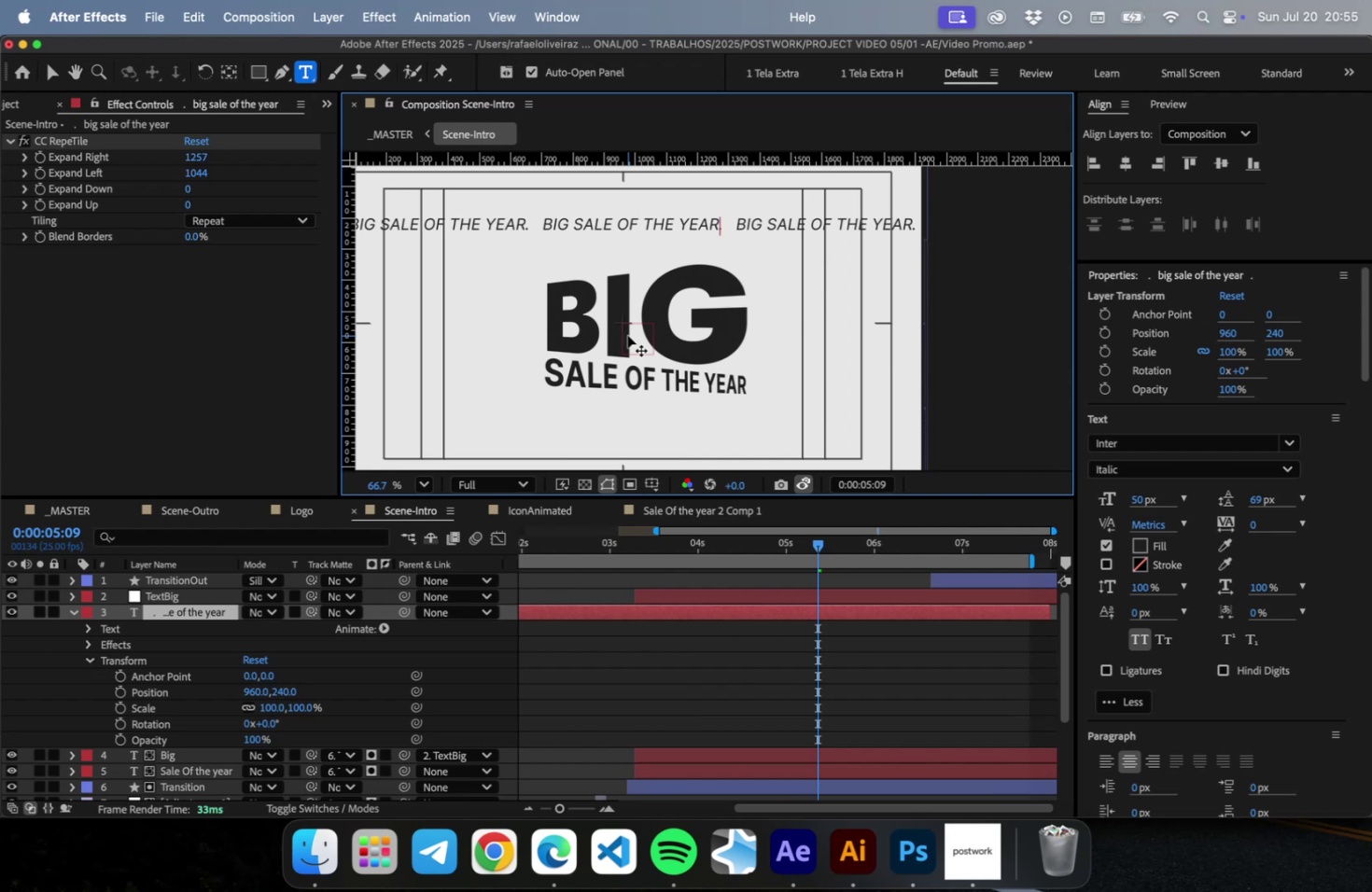 
key(Backspace)
 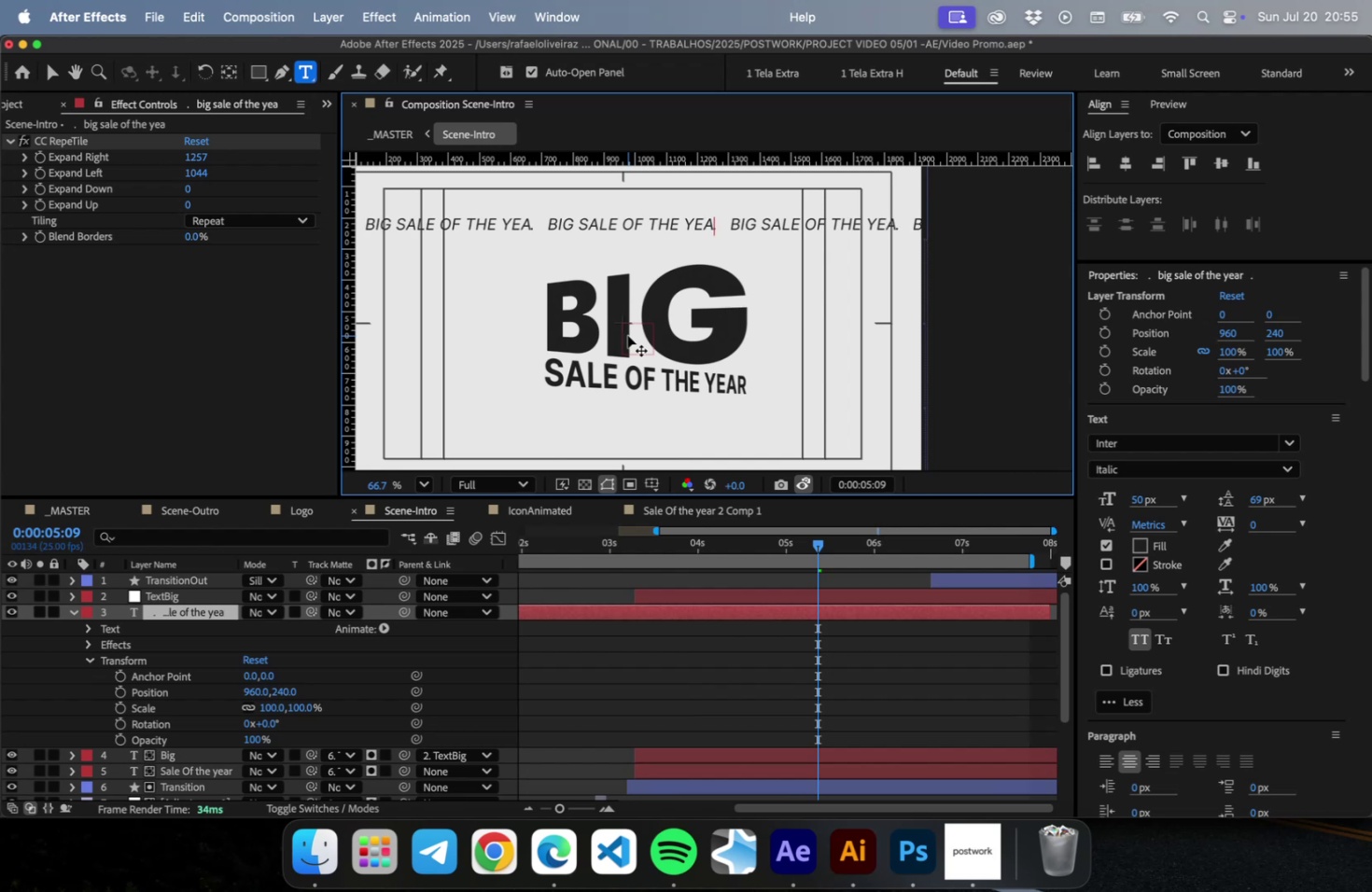 
key(Shift+R)
 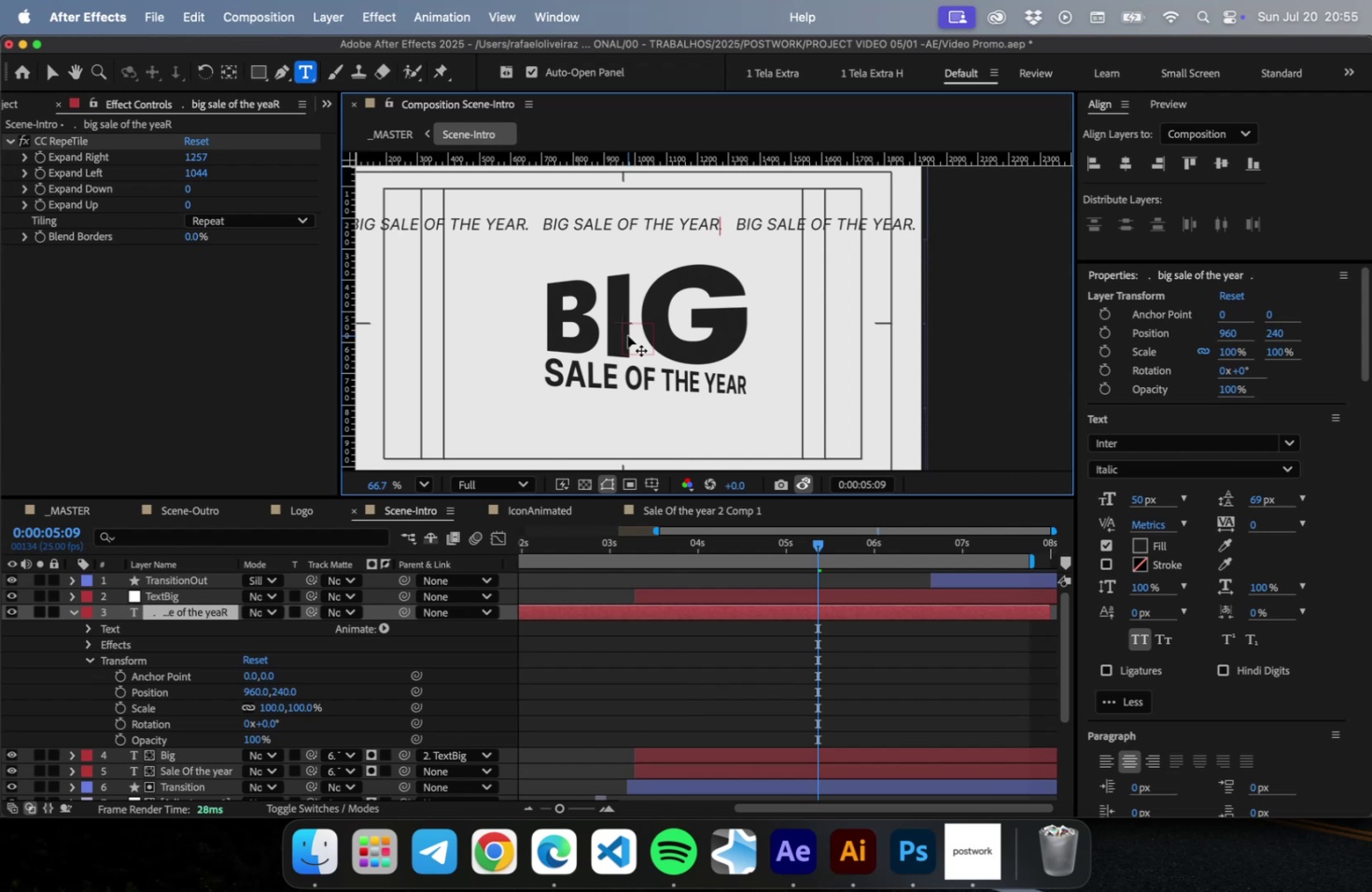 
key(ArrowDown)
 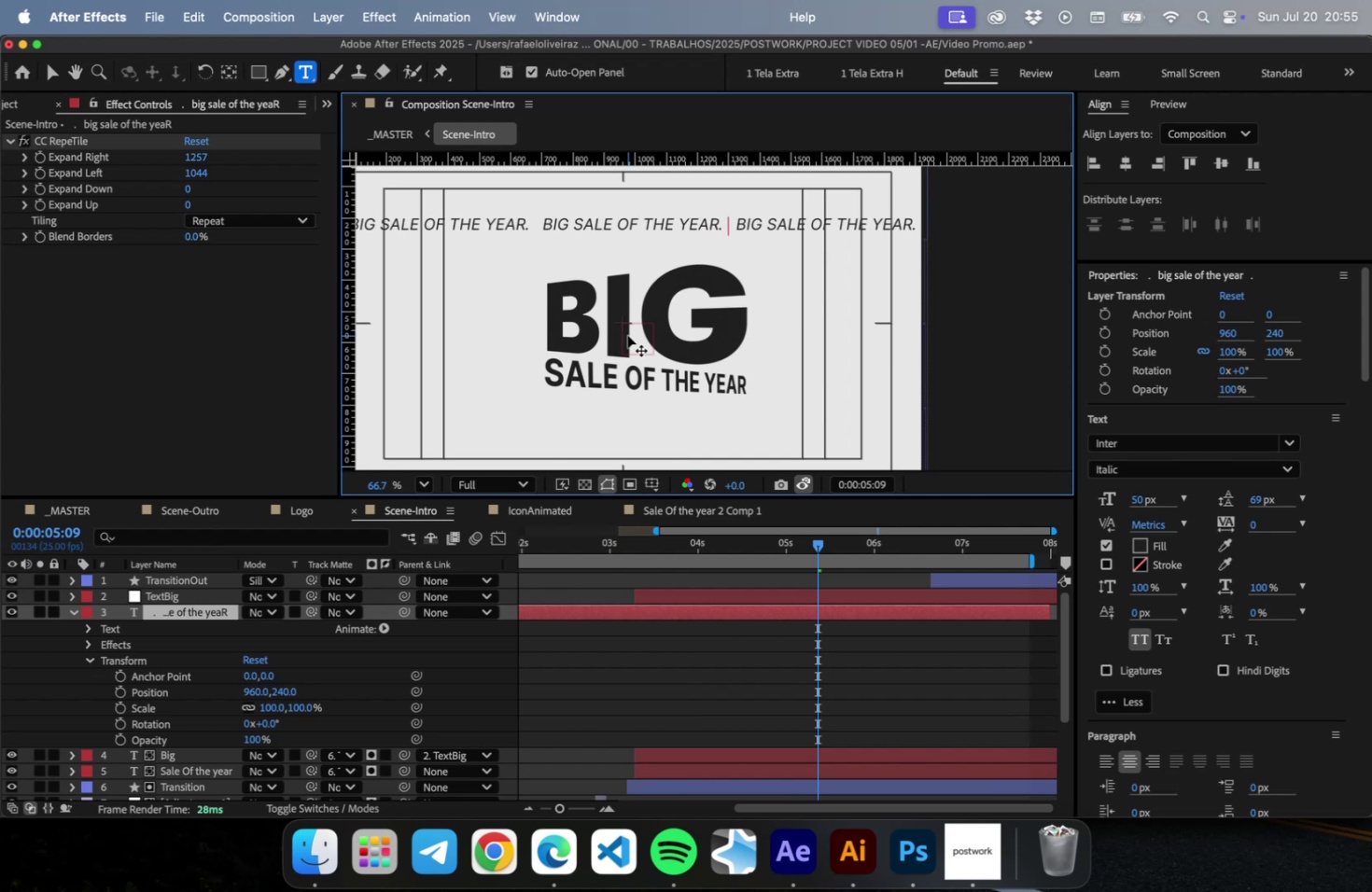 
hold_key(key=ArrowLeft, duration=0.4)
 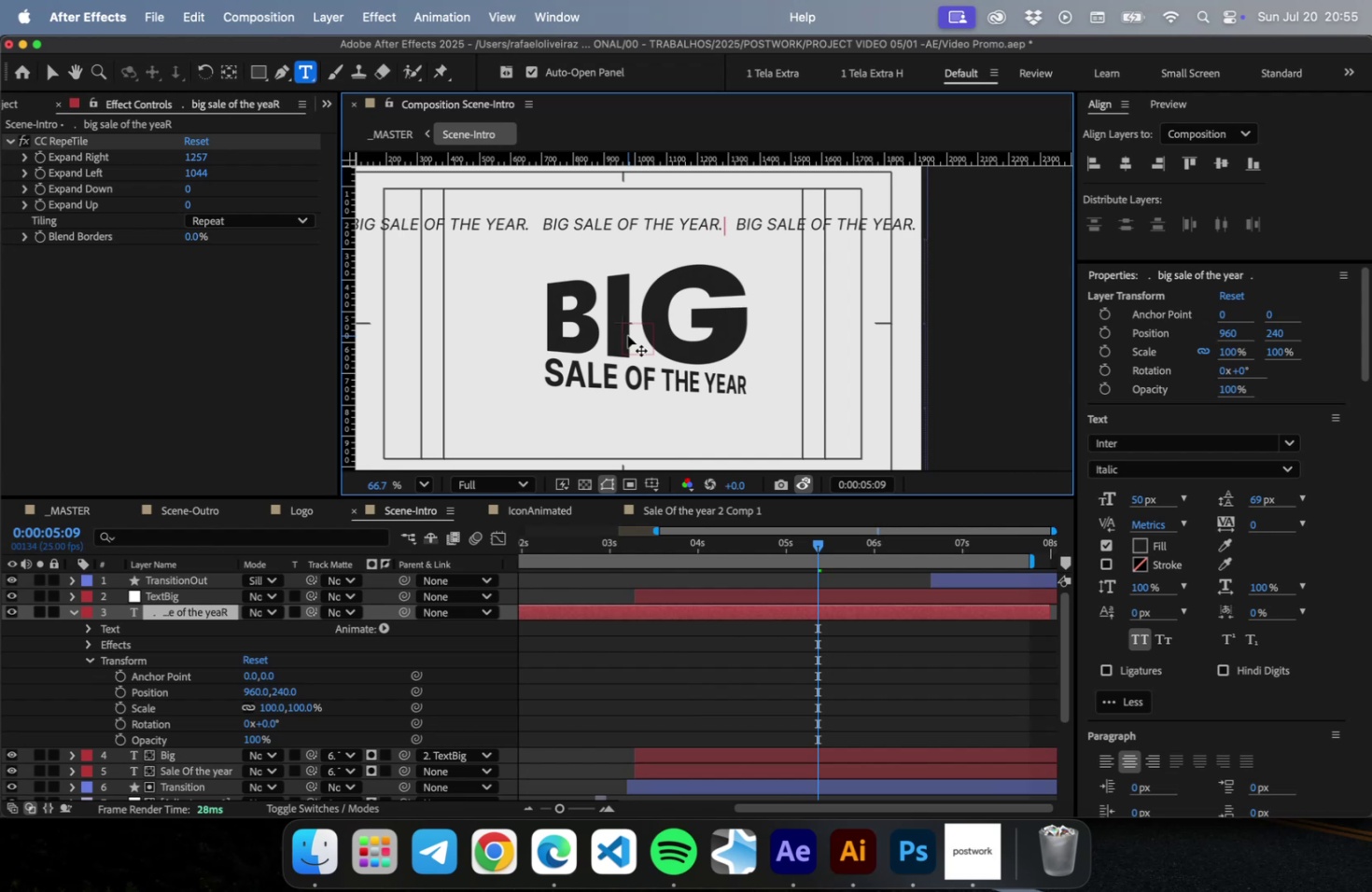 
hold_key(key=ArrowLeft, duration=1.5)
 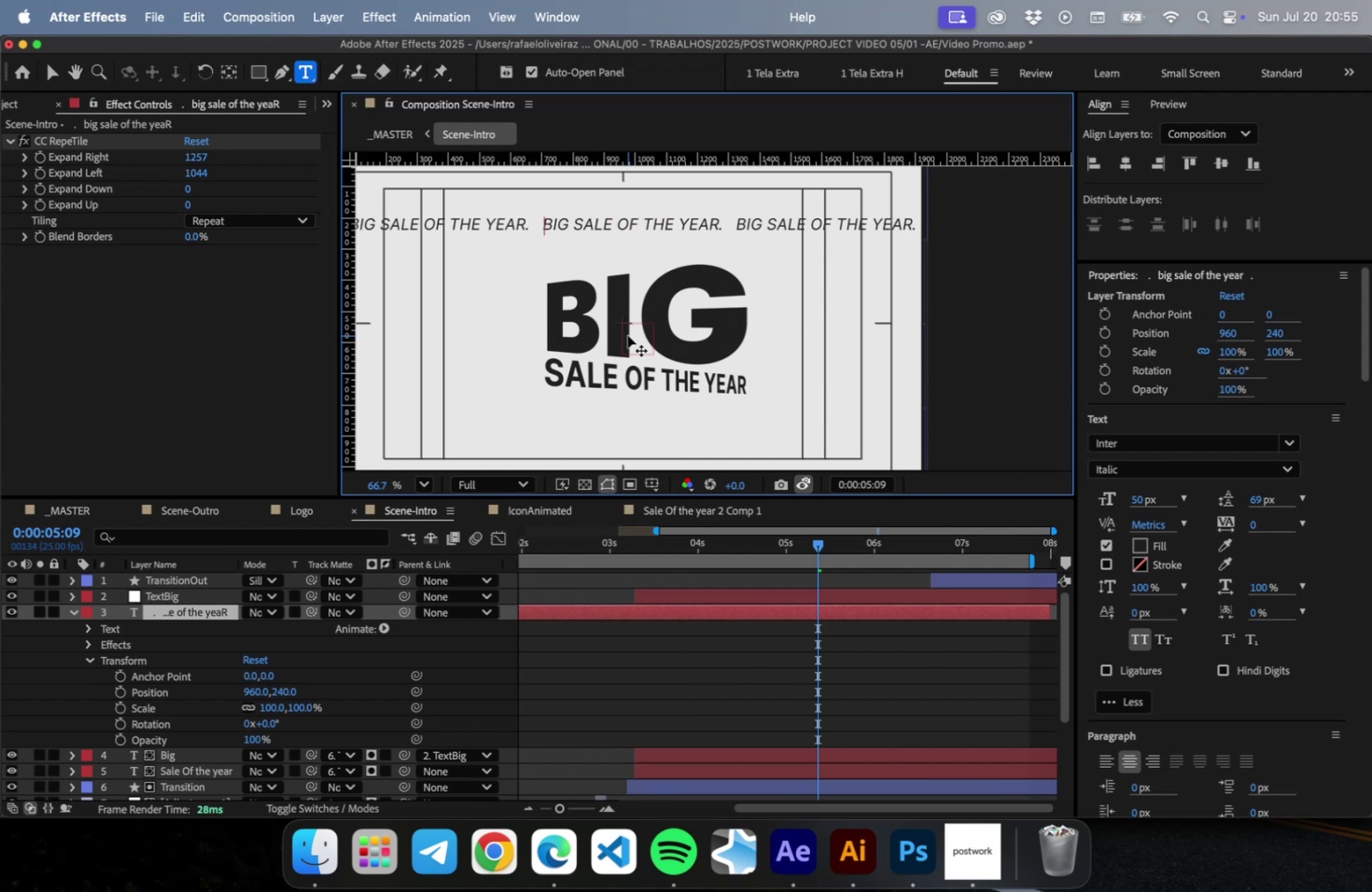 
hold_key(key=ArrowLeft, duration=1.51)
 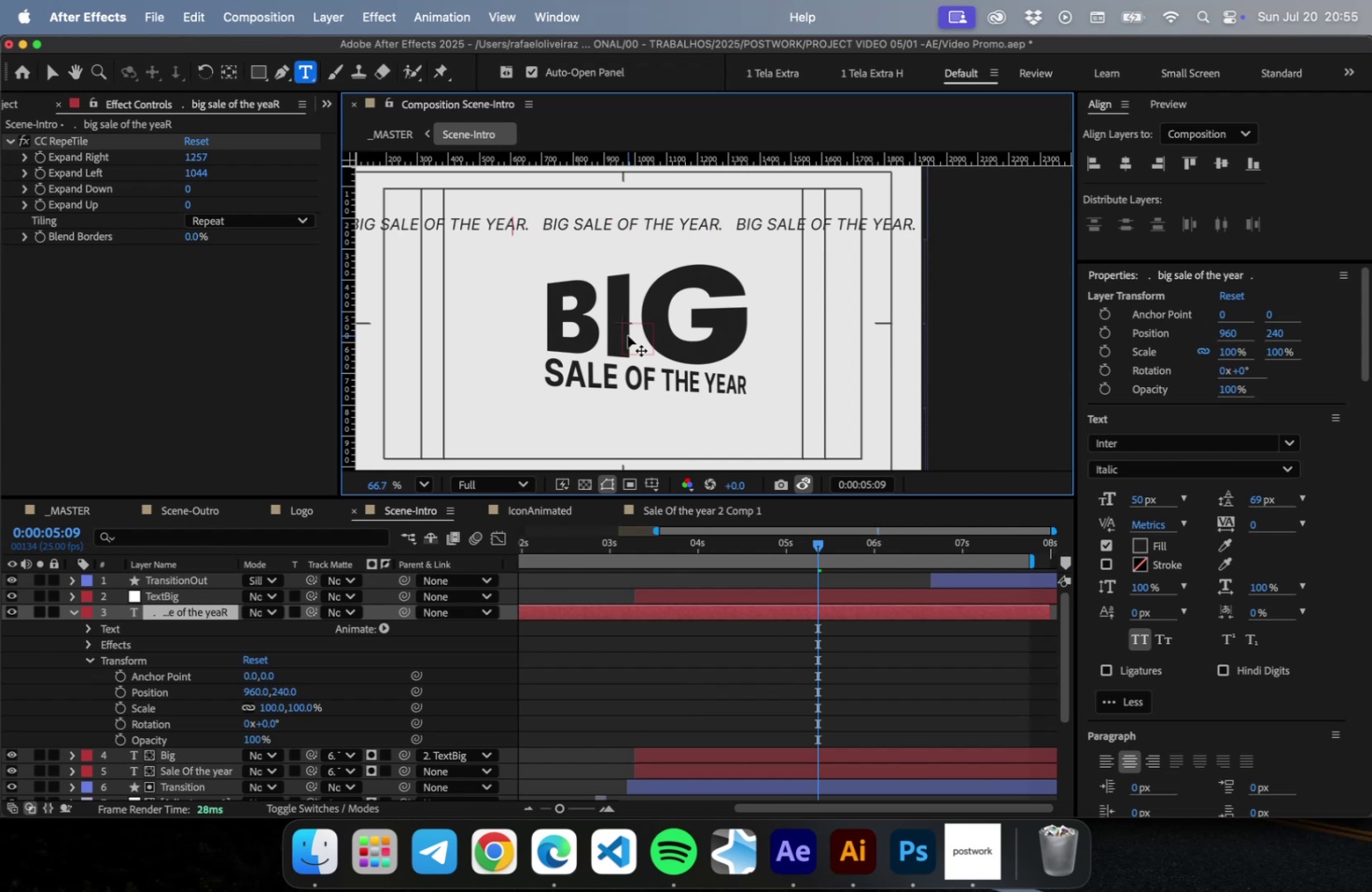 
hold_key(key=ArrowLeft, duration=0.3)
 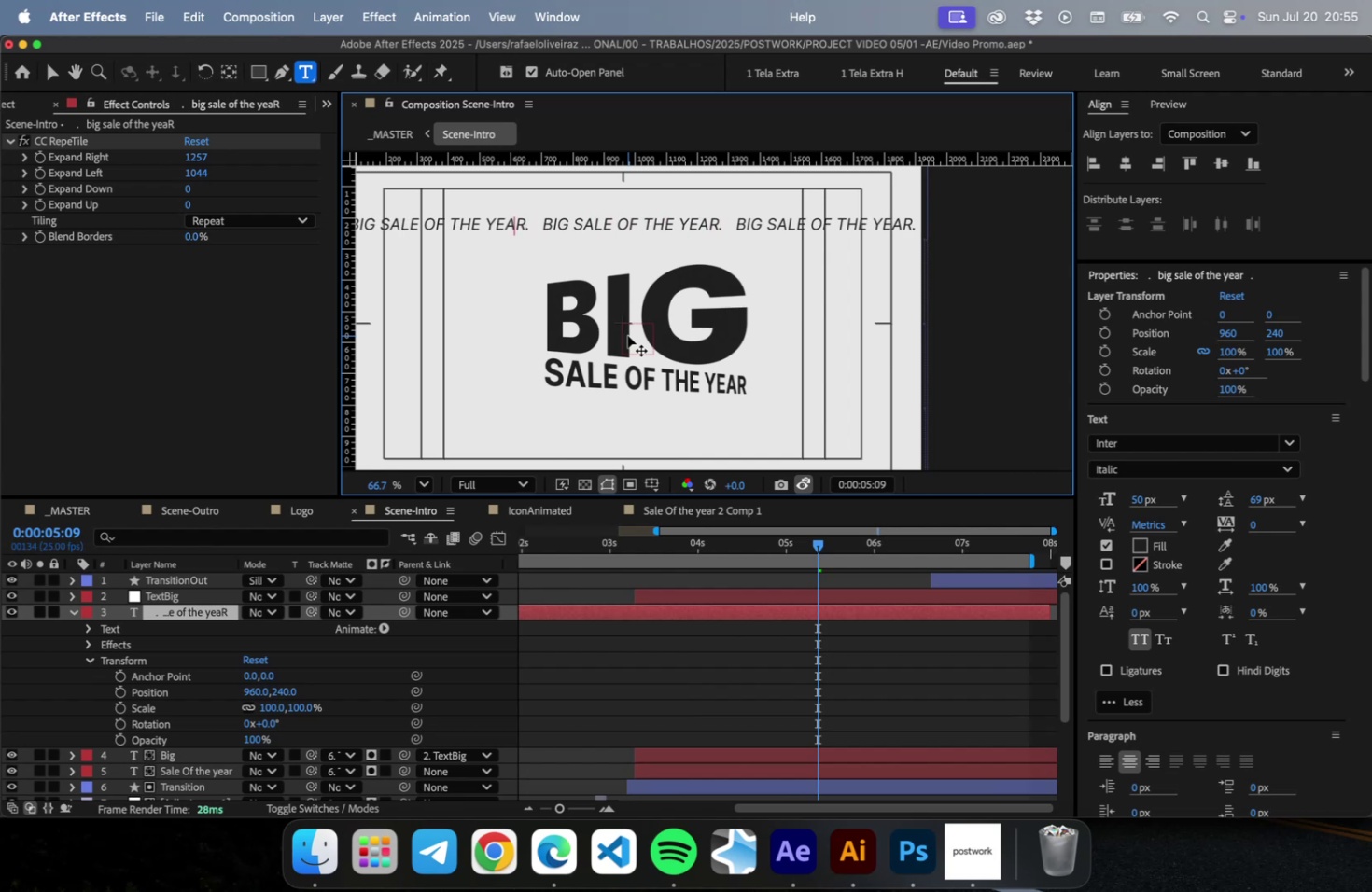 
key(Space)
 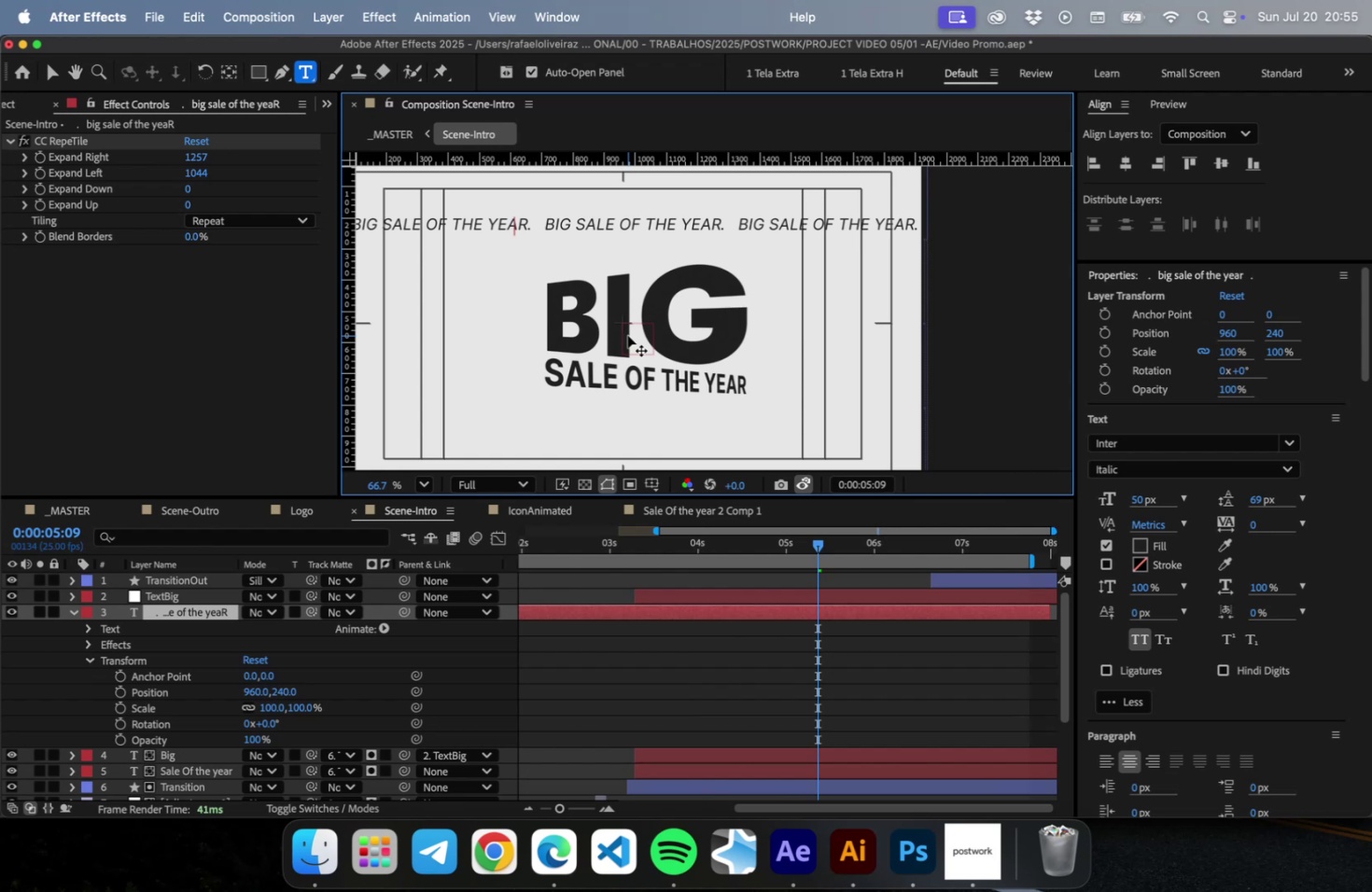 
key(ArrowRight)
 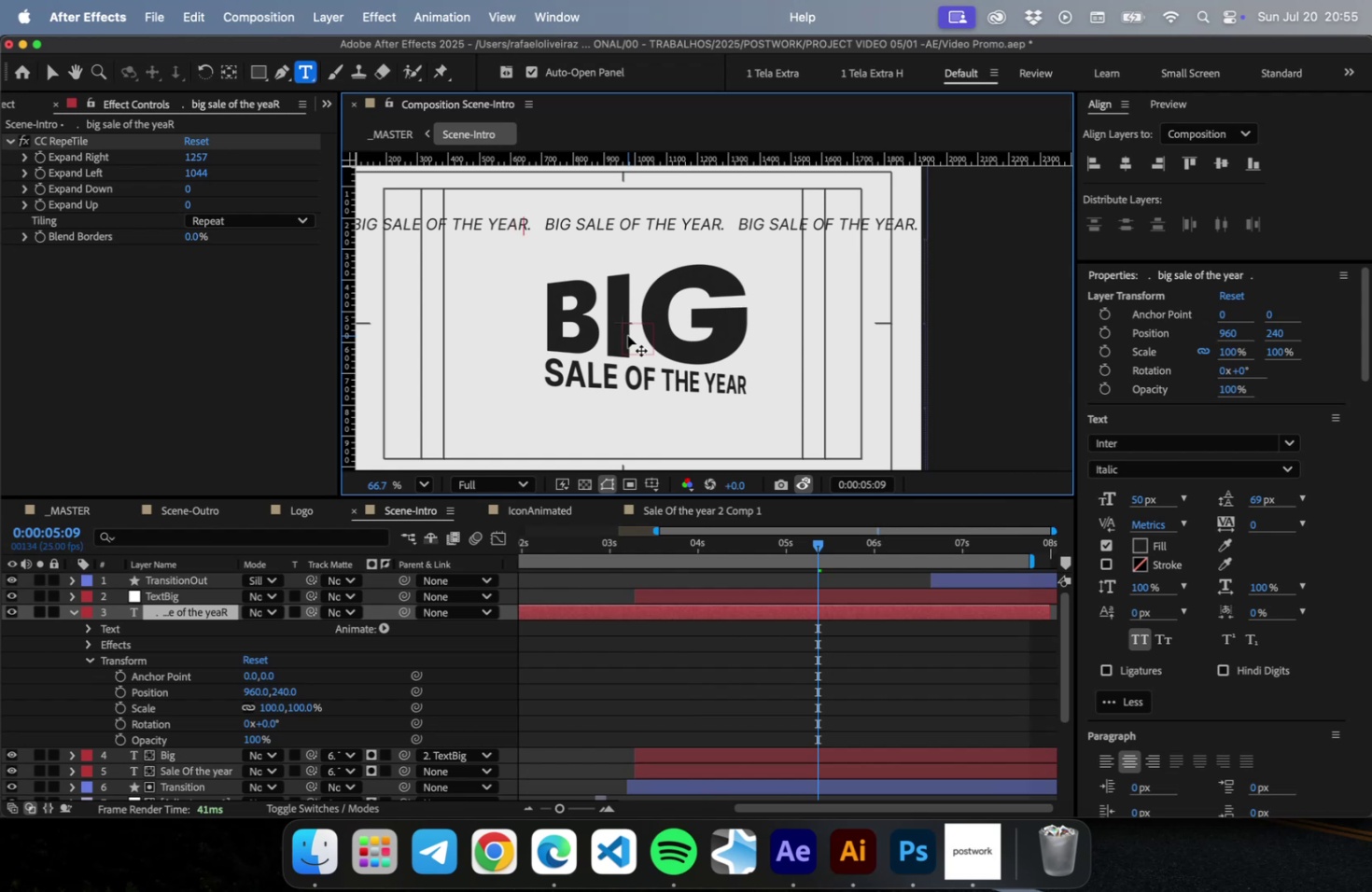 
key(ArrowRight)
 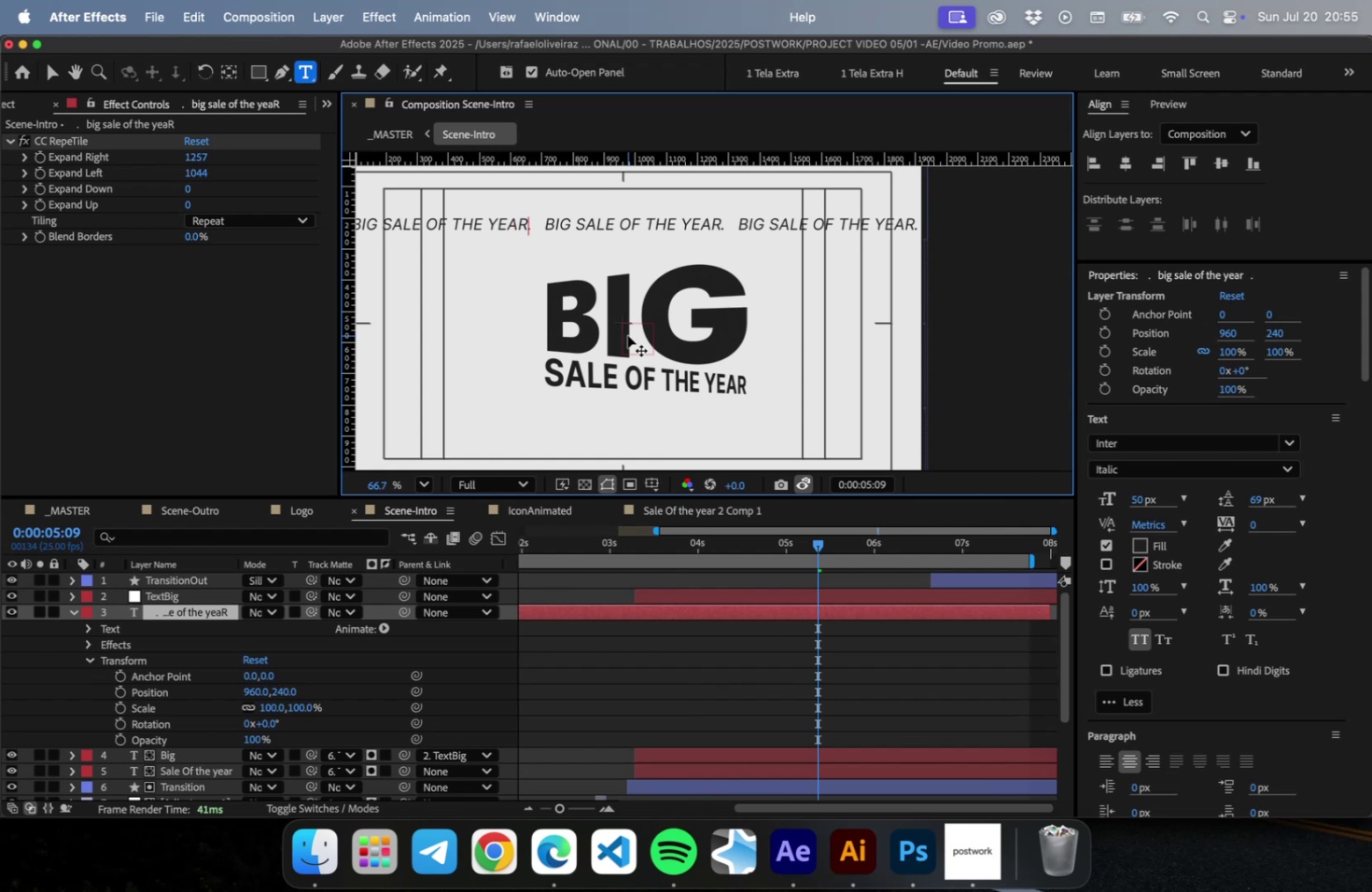 
key(ArrowRight)
 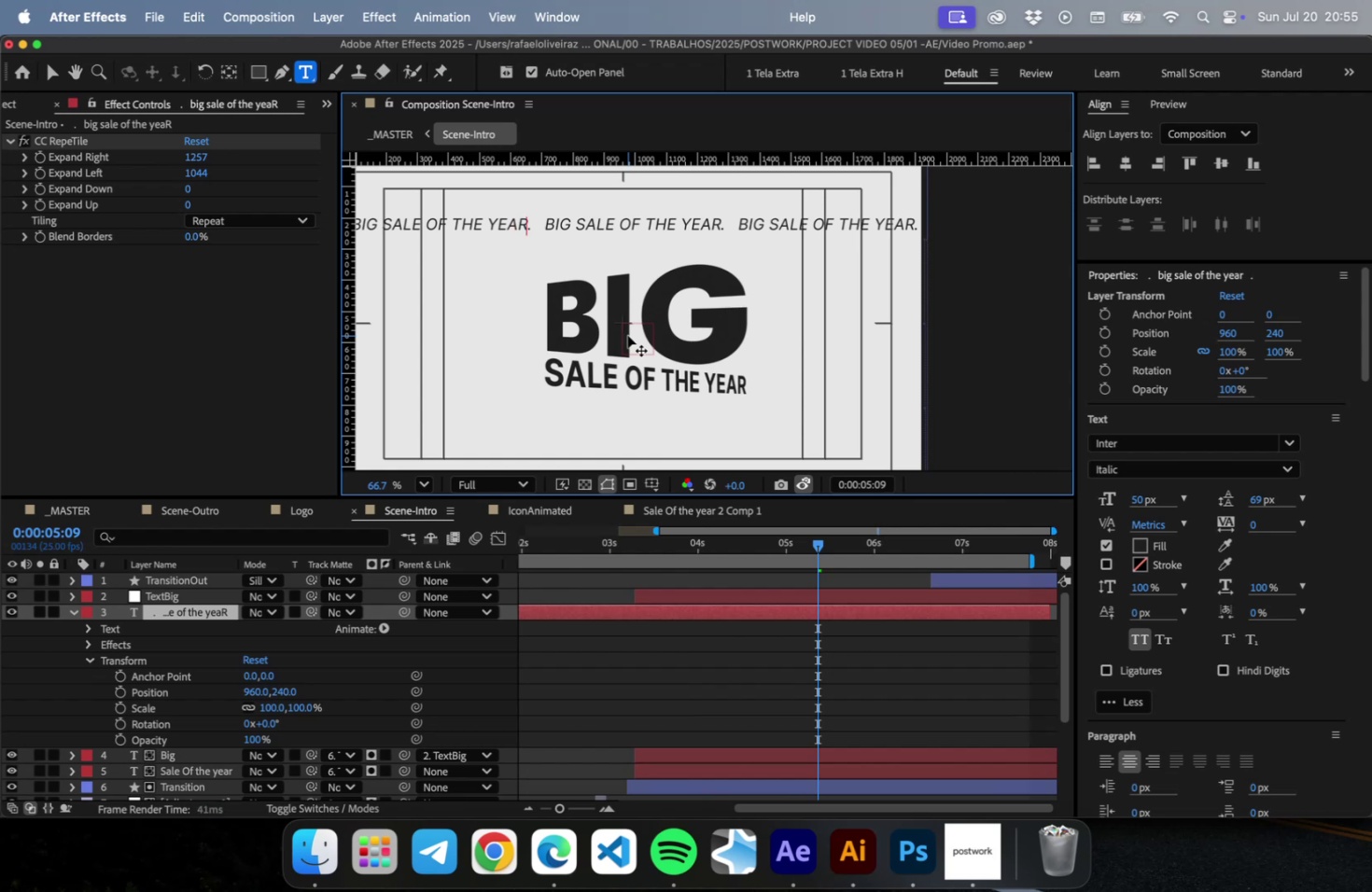 
key(Backspace)
 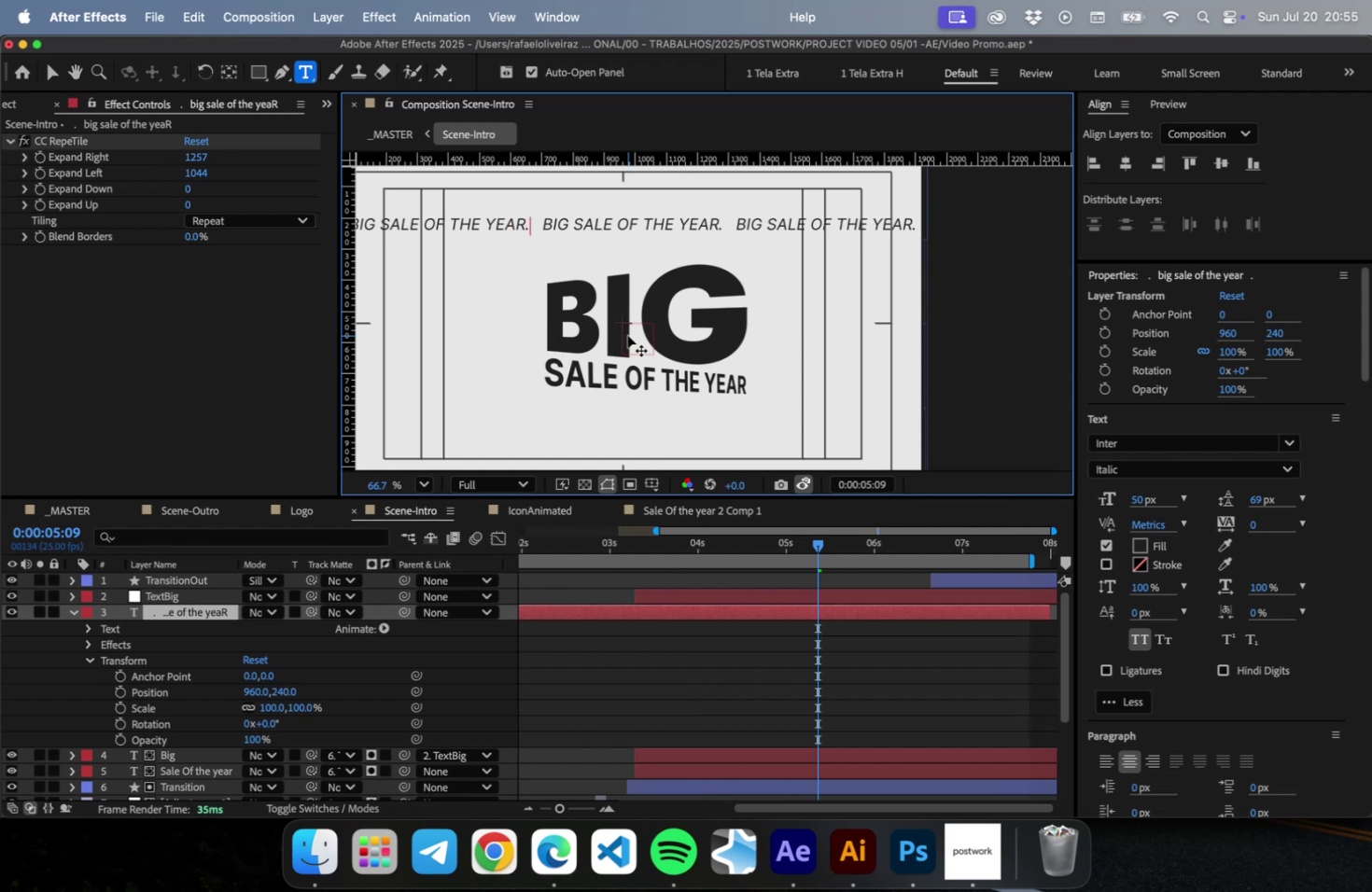 
key(ArrowRight)
 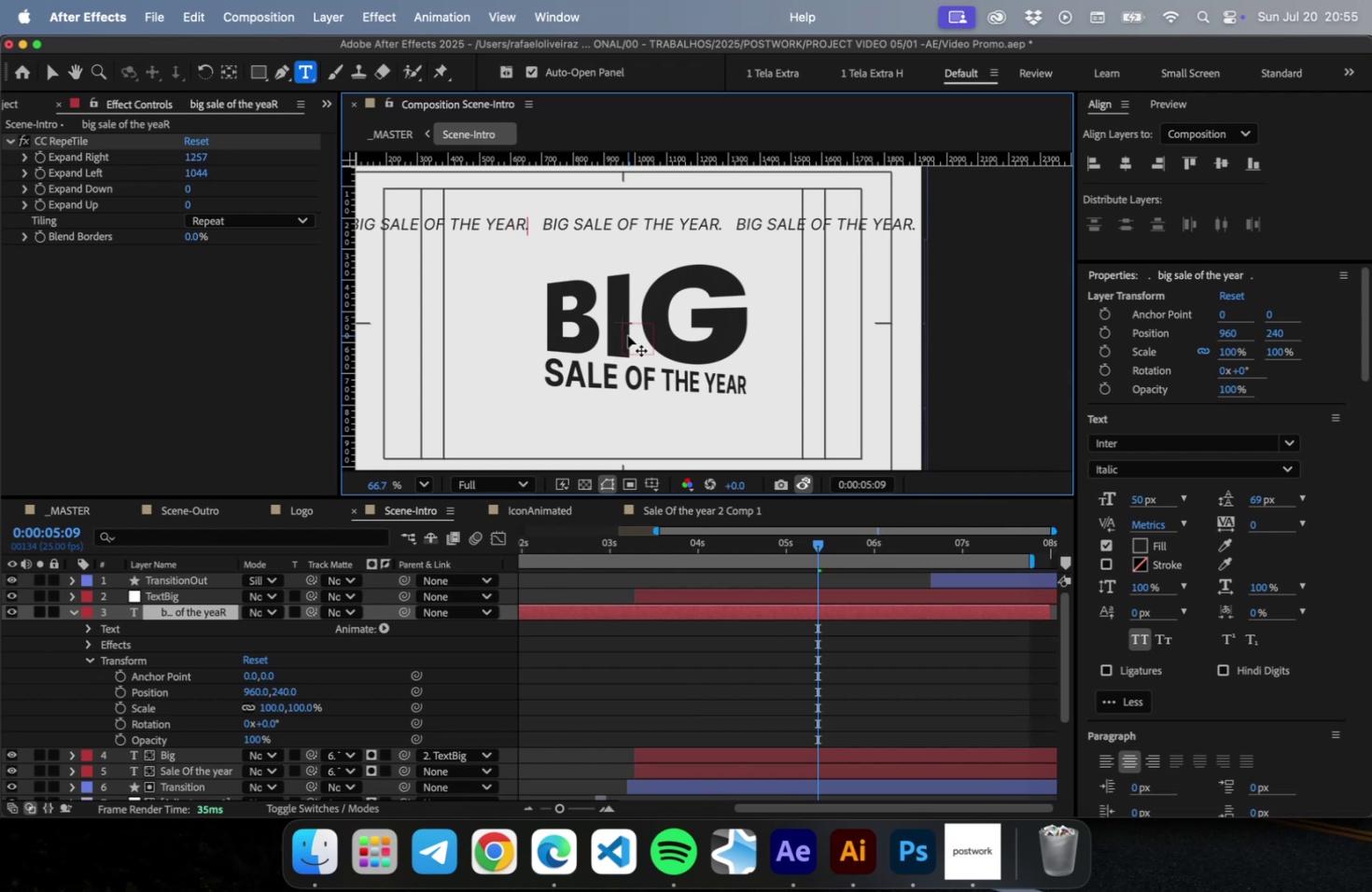 
key(Backspace)
 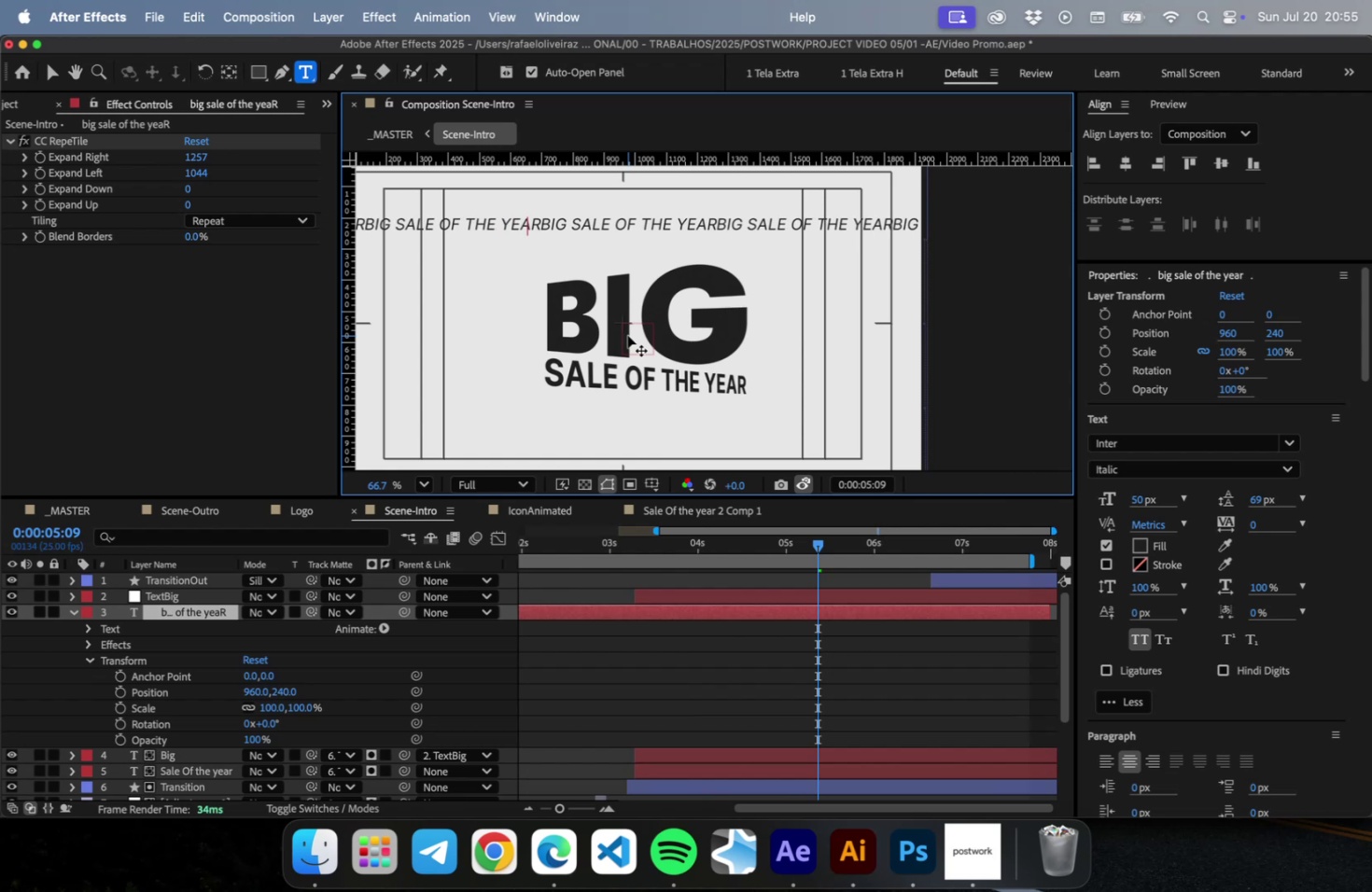 
key(ArrowUp)
 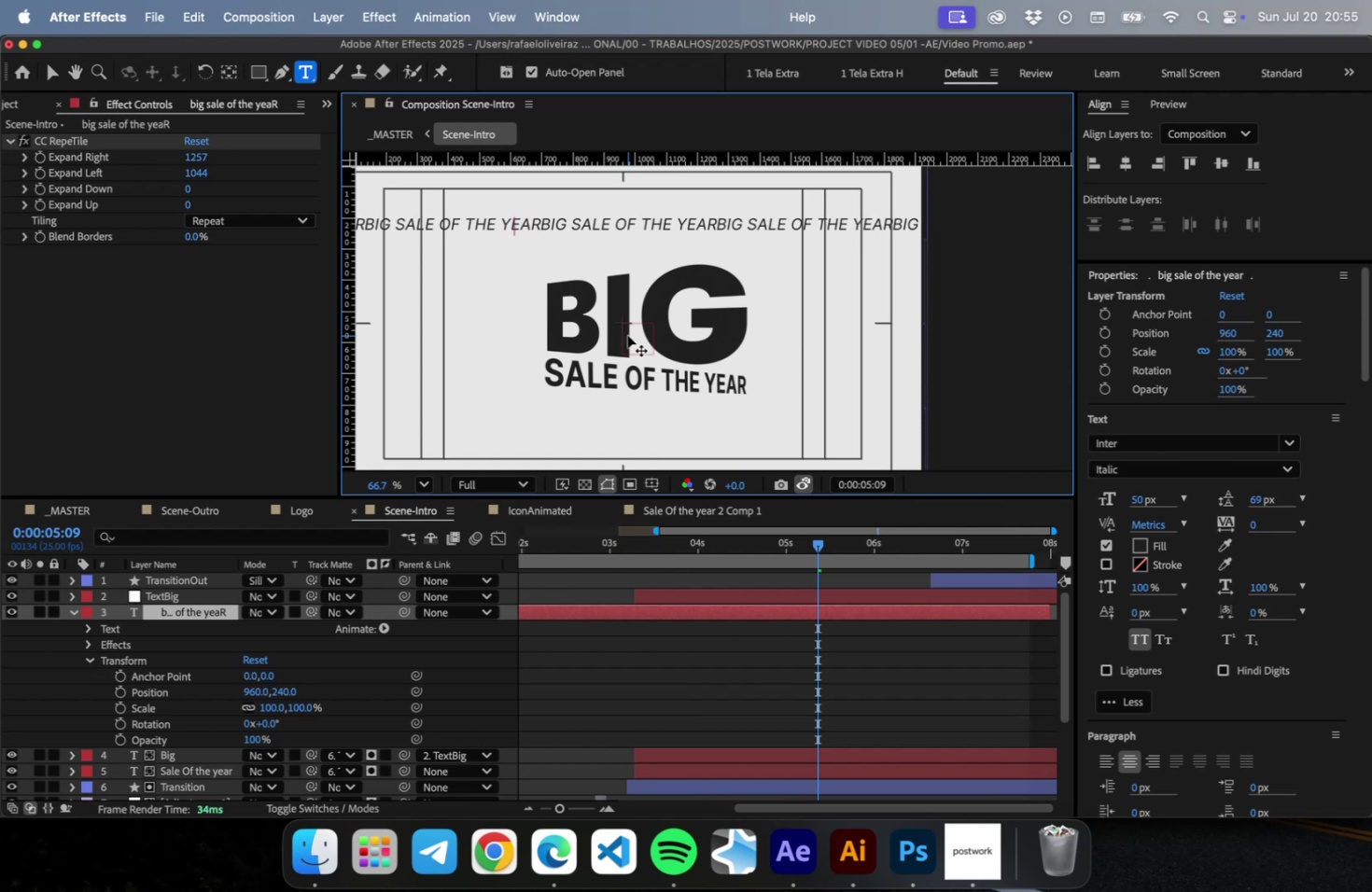 
key(Meta+Z)
 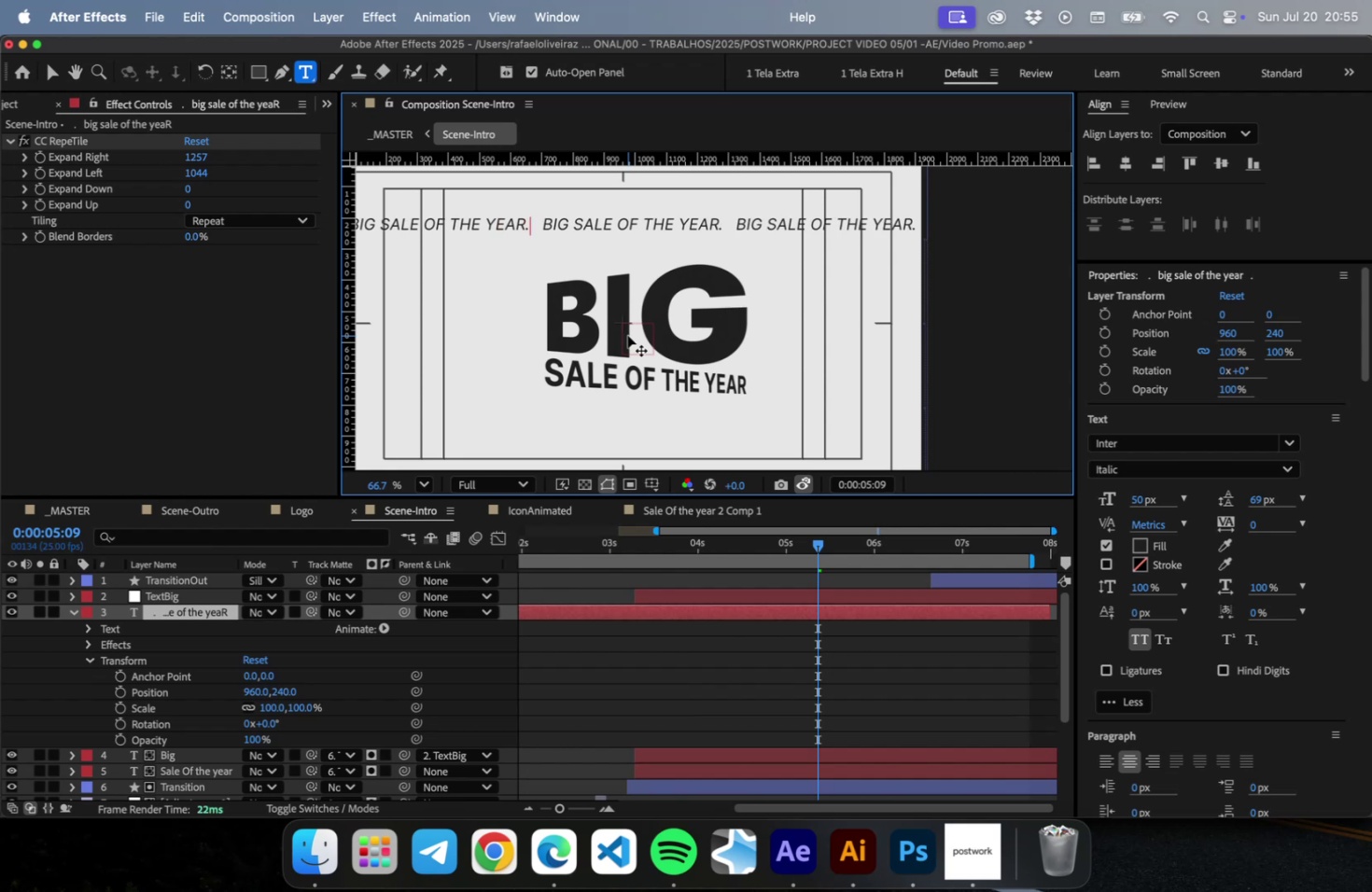 
key(Backspace)
 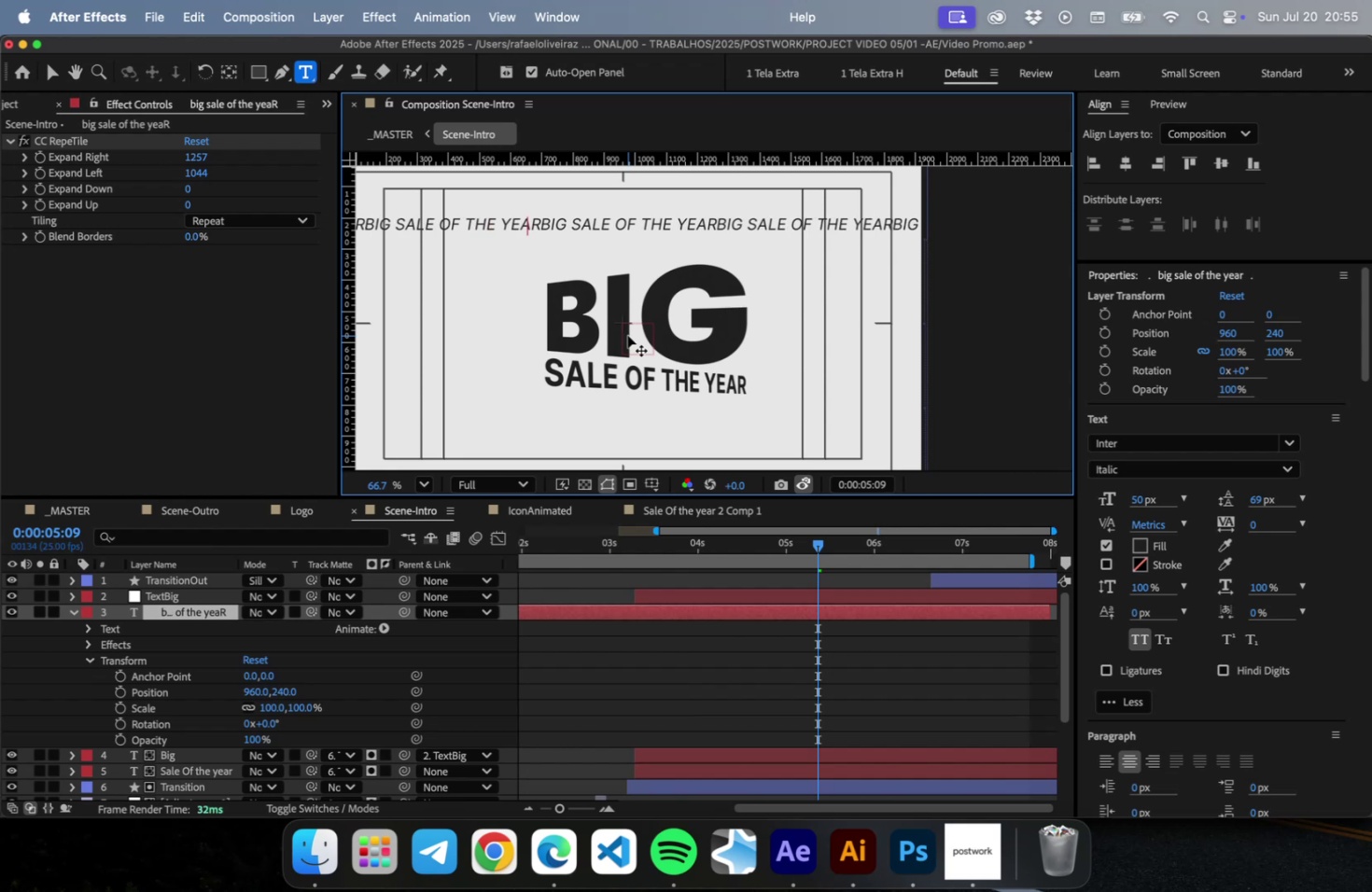 
hold_key(key=ShiftRight, duration=0.33)
 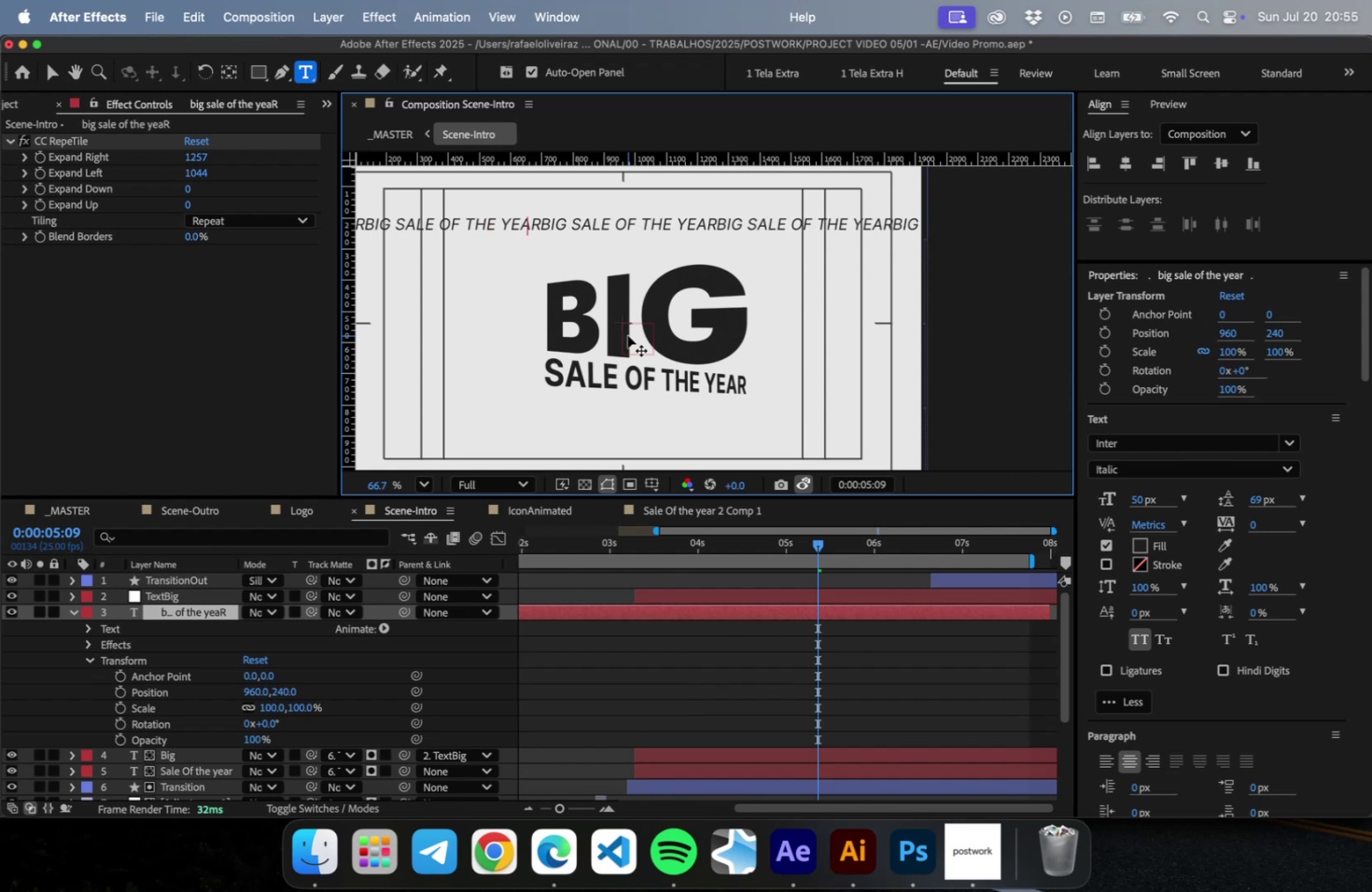 
hold_key(key=ShiftRight, duration=0.63)
 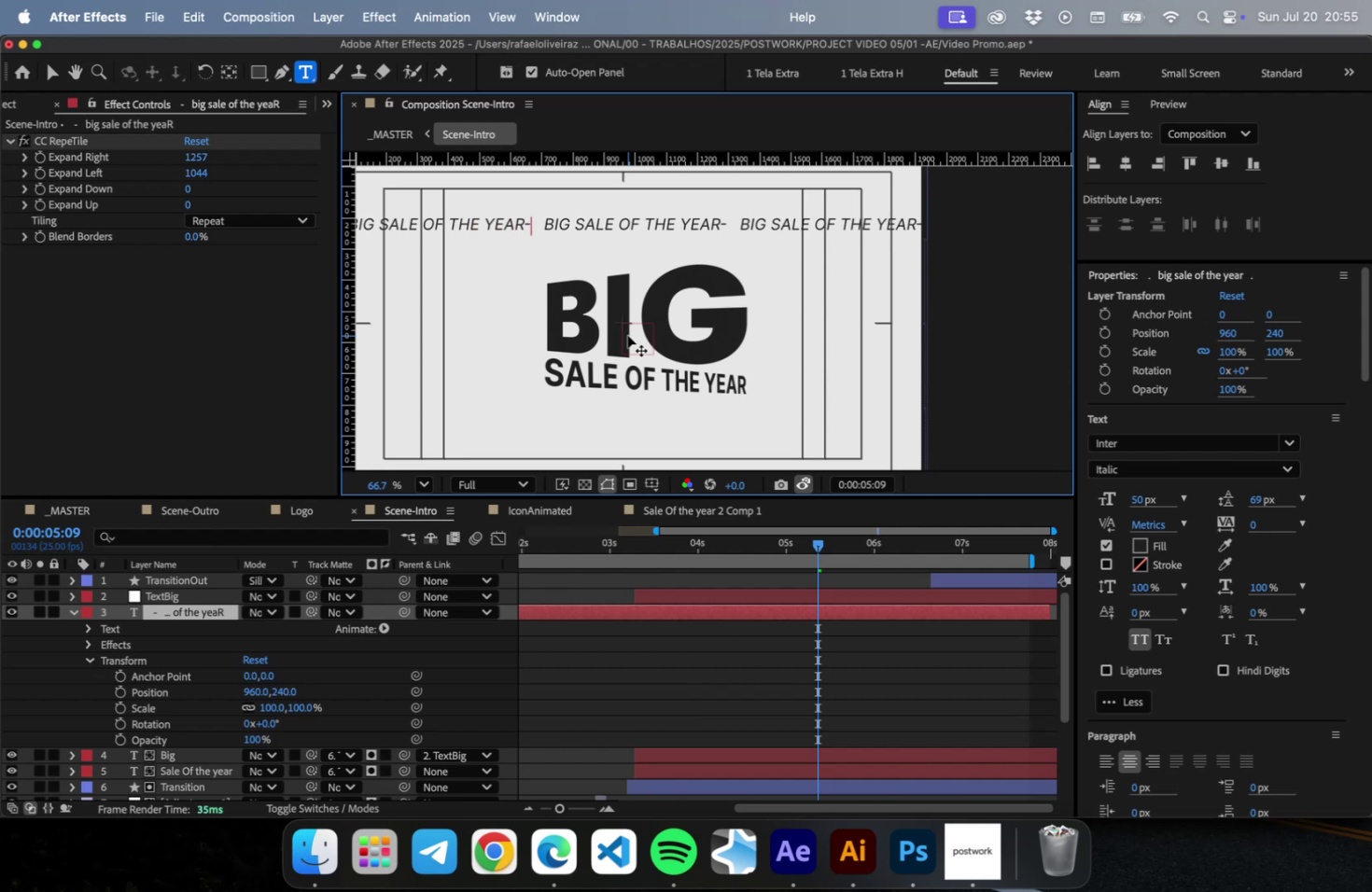 
key(Minus)
 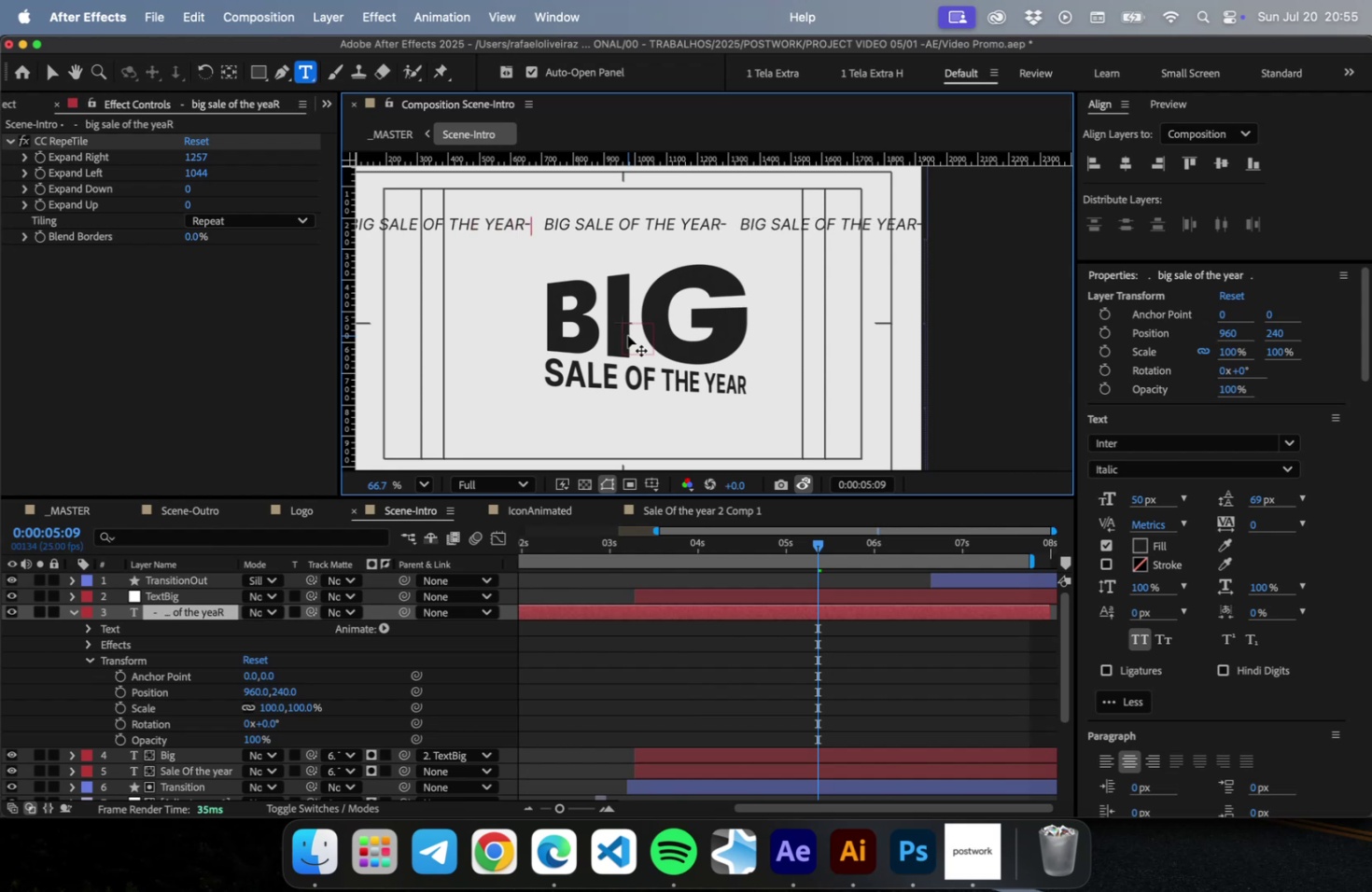 
hold_key(key=ArrowRight, duration=1.5)
 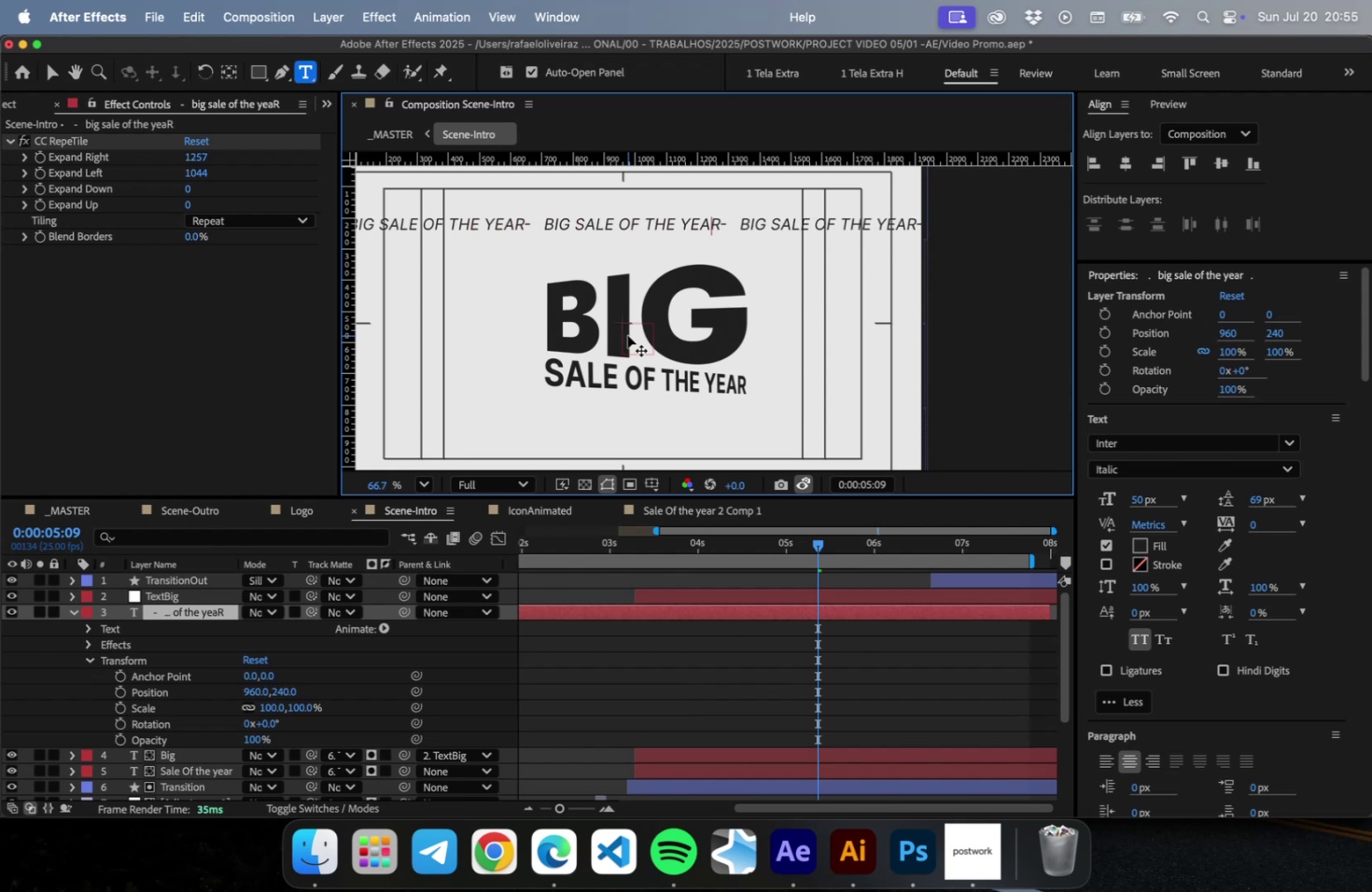 
hold_key(key=ArrowRight, duration=1.51)
 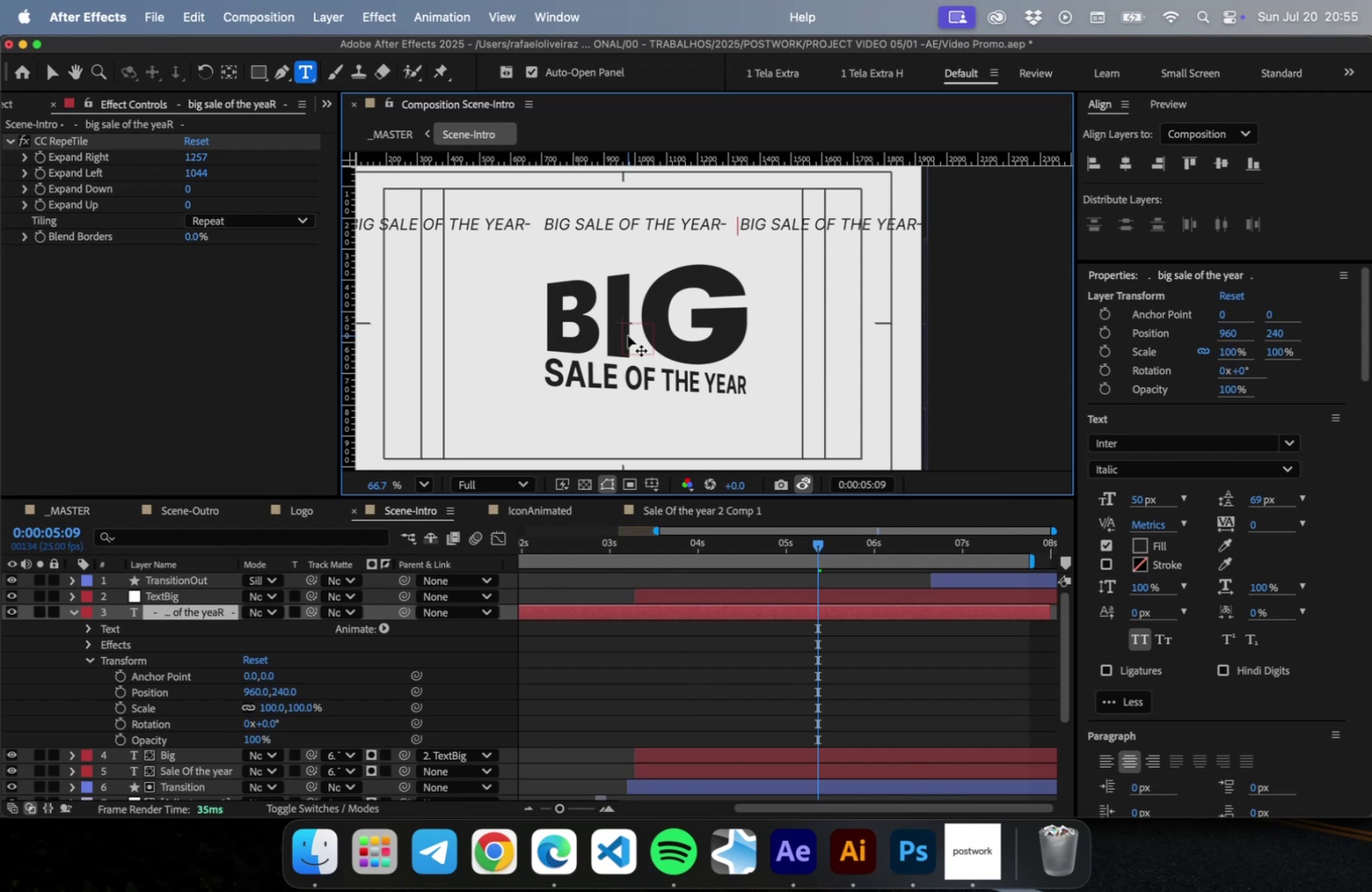 
key(Minus)
 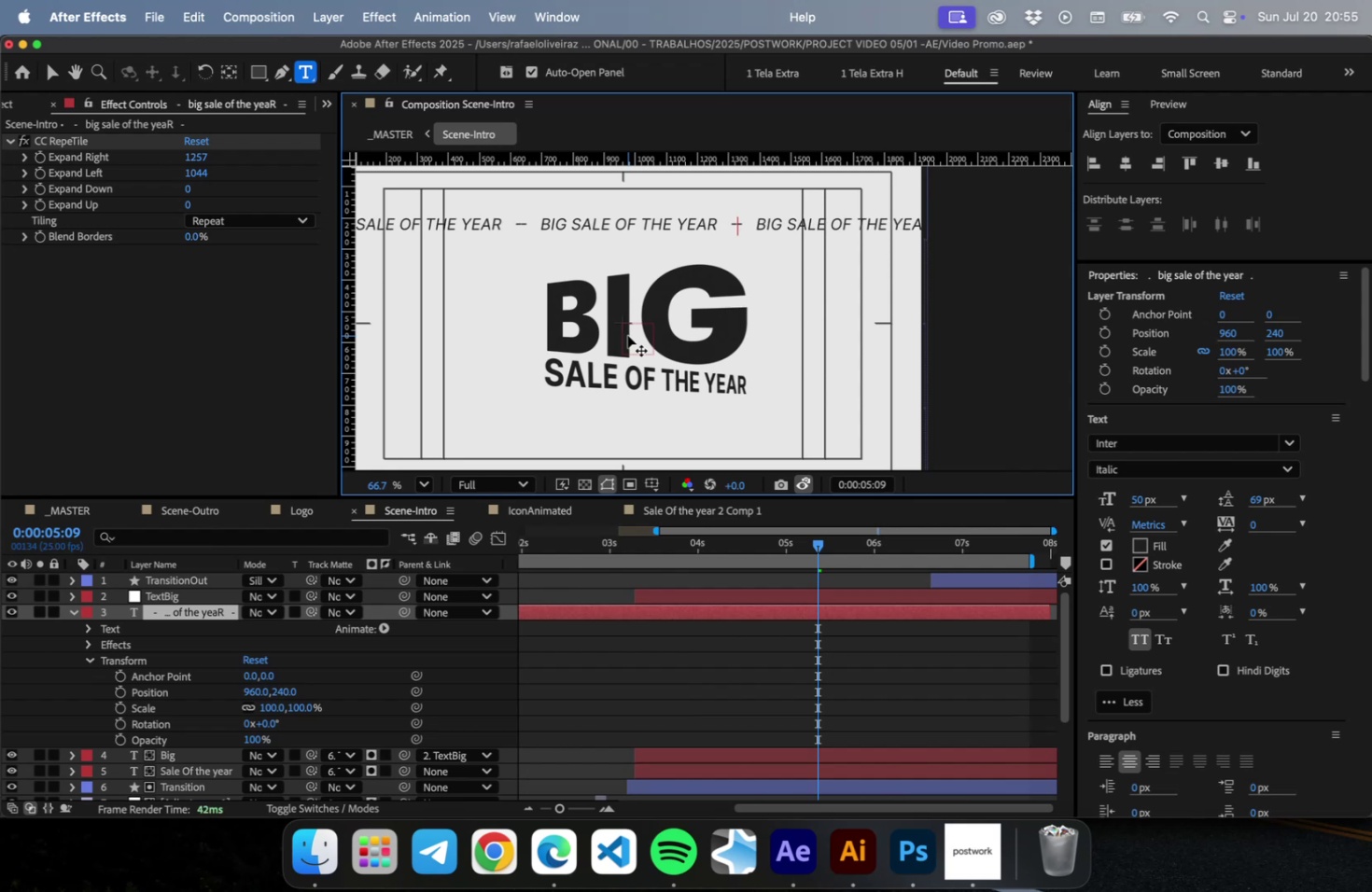 
key(ArrowRight)
 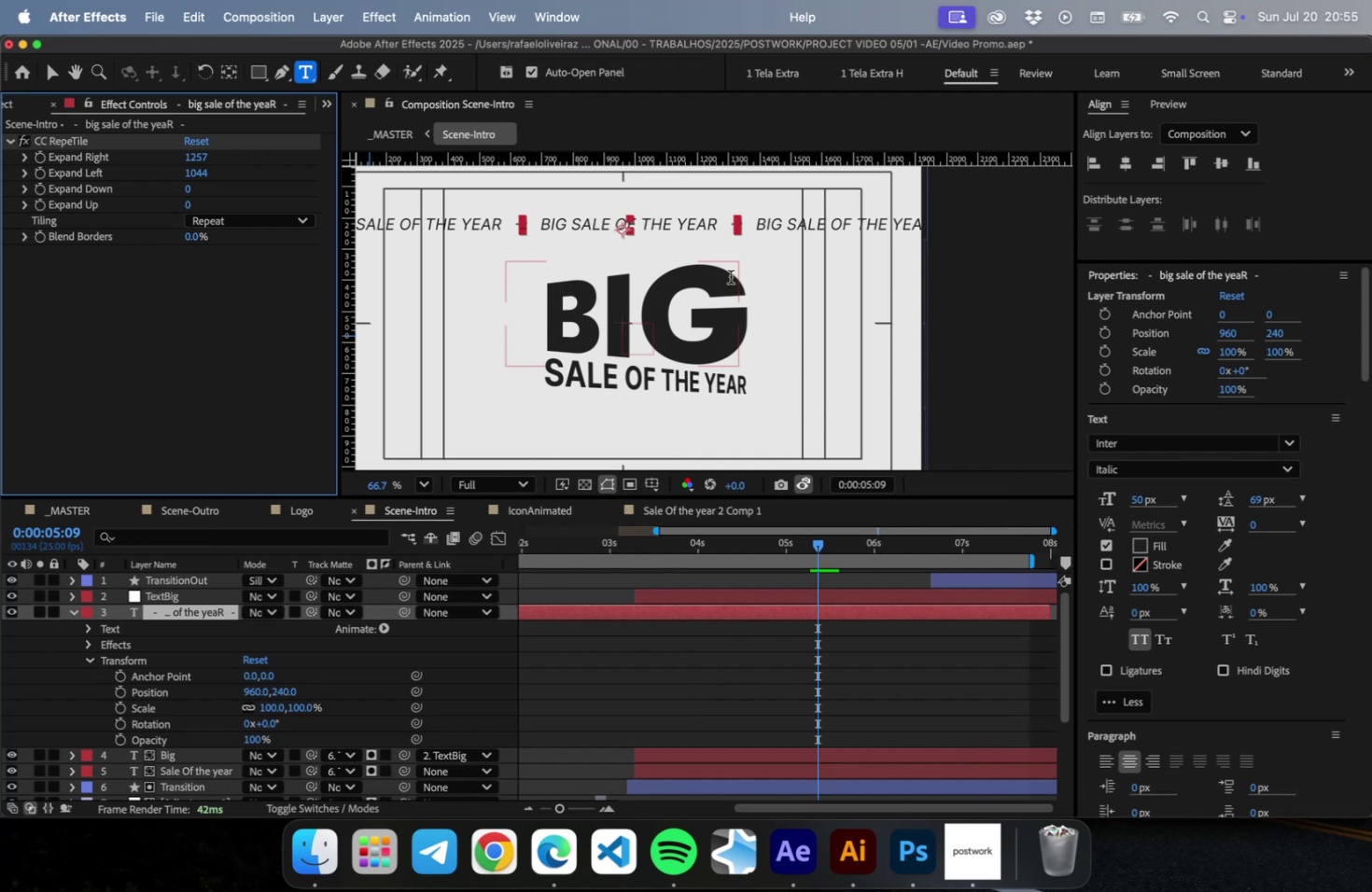 
wait(6.9)
 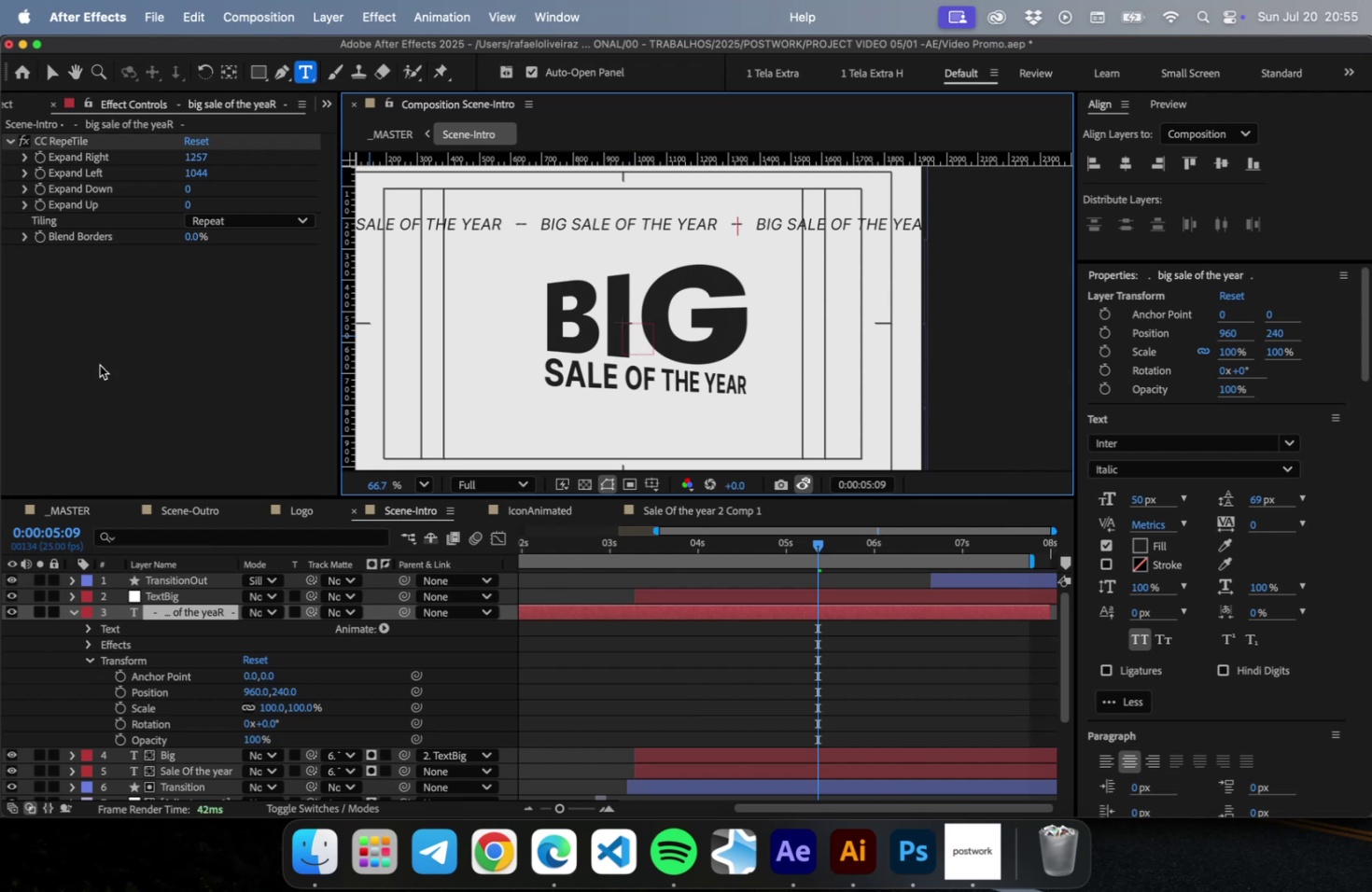 
key(ArrowRight)
 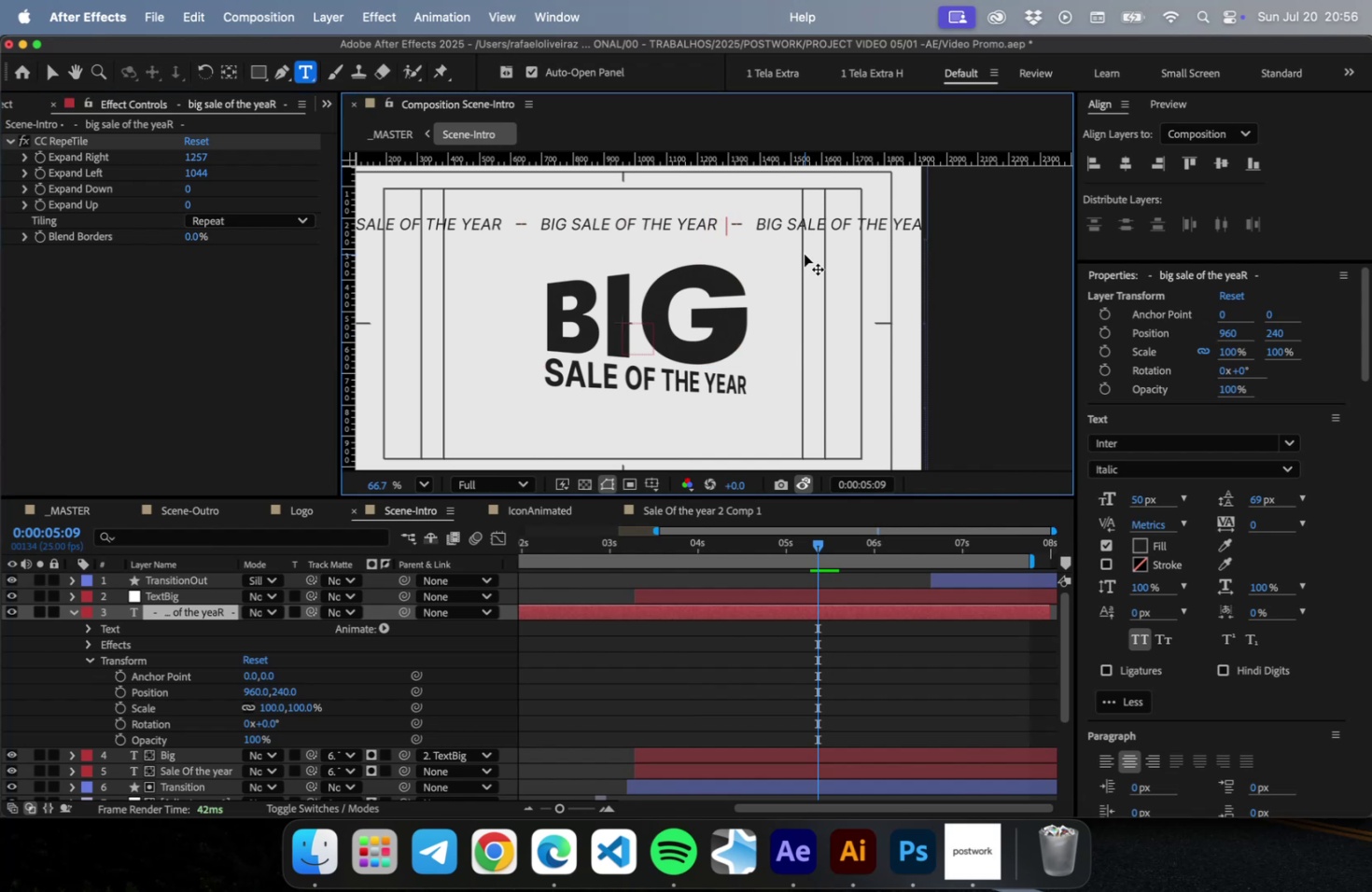 
key(ArrowRight)
 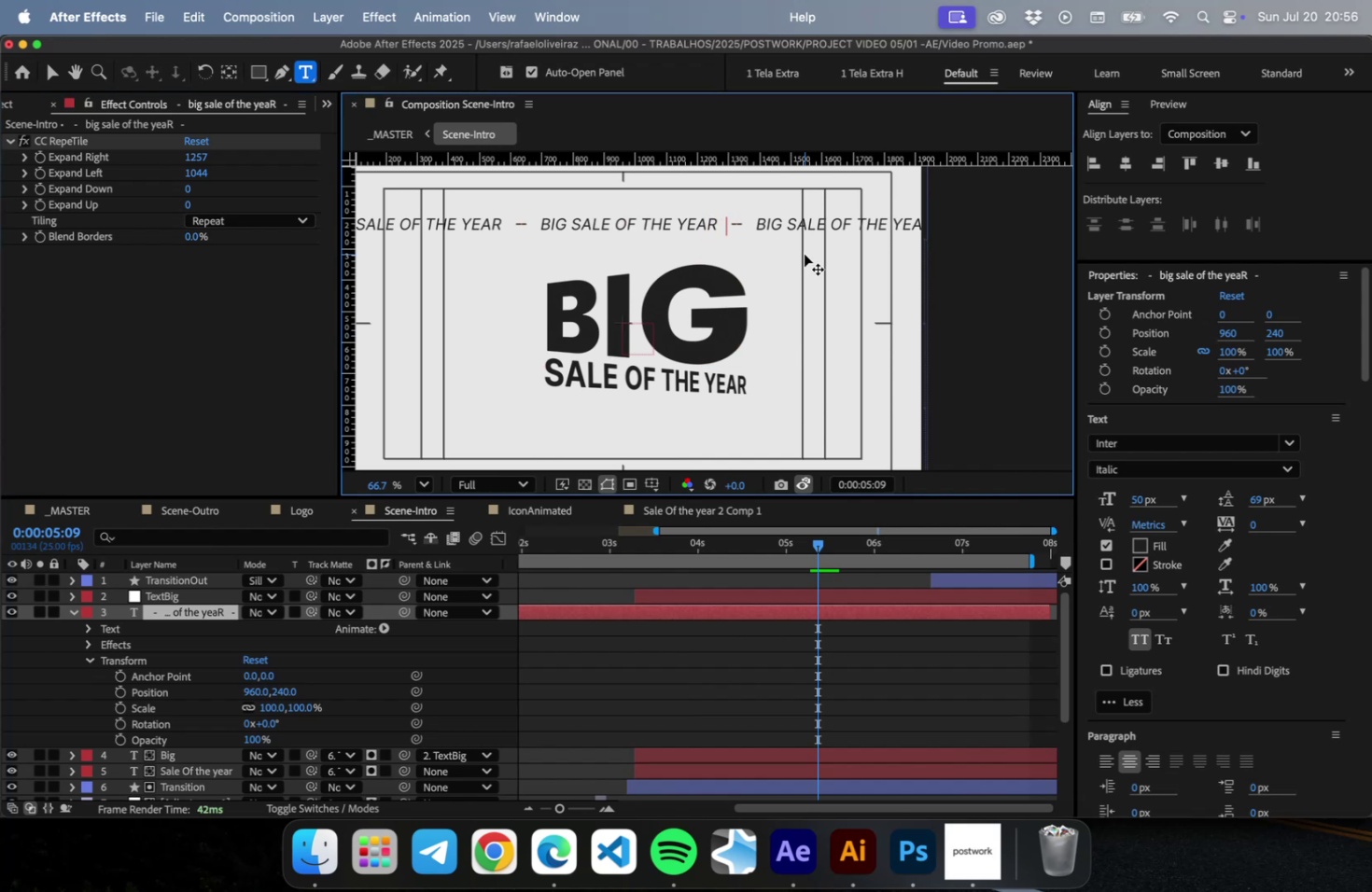 
key(ArrowRight)
 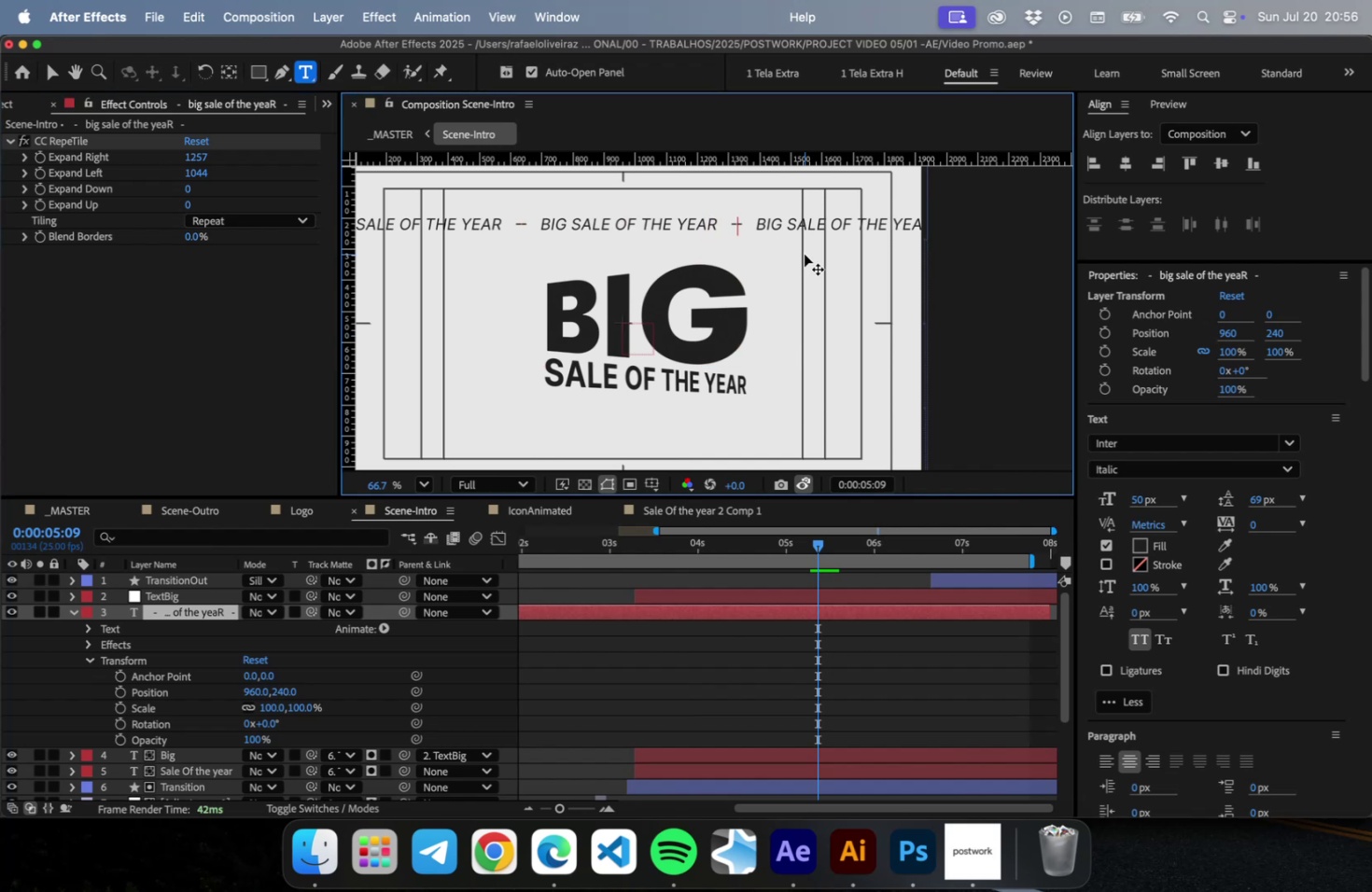 
key(ArrowRight)
 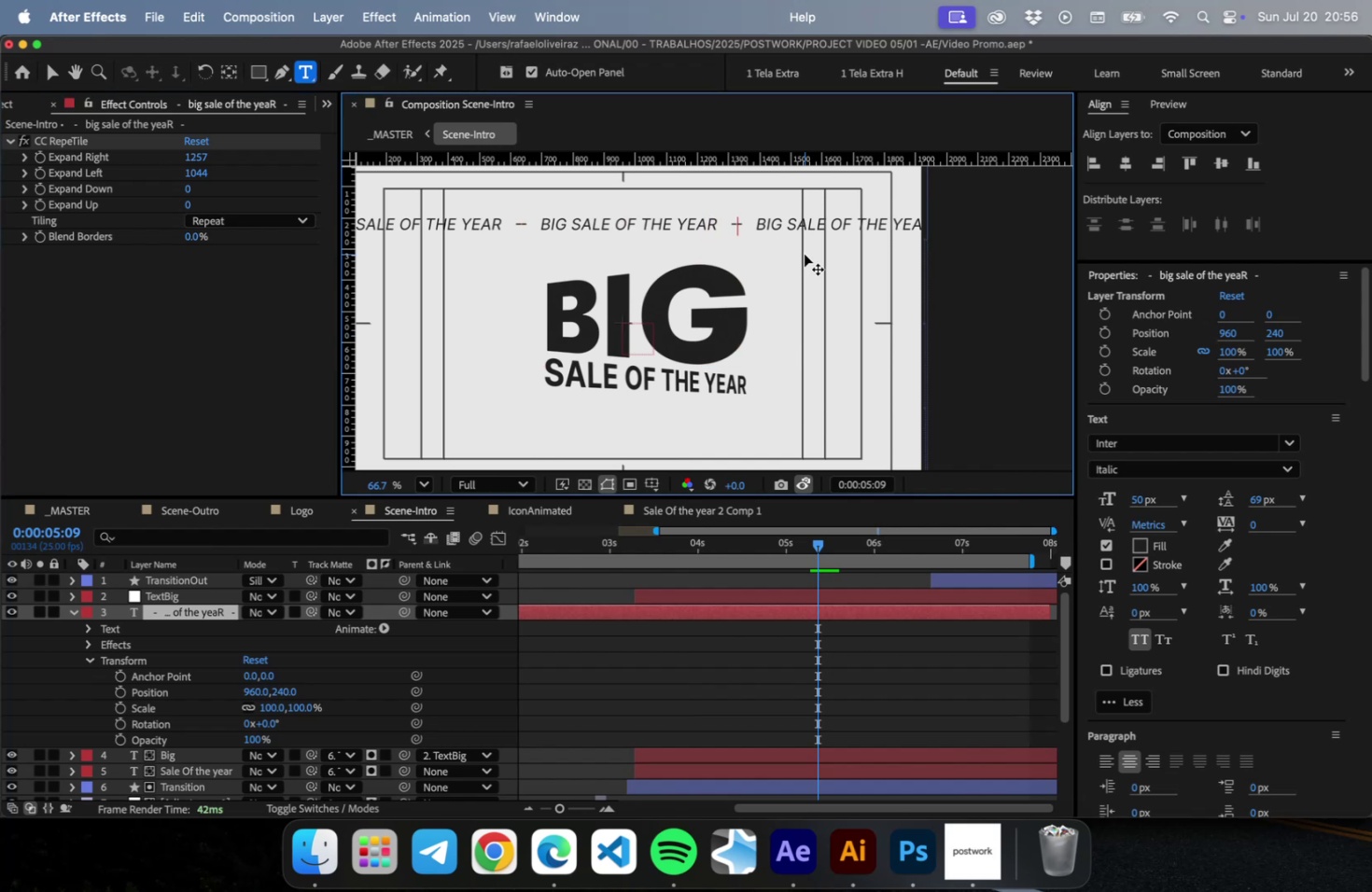 
key(ArrowRight)
 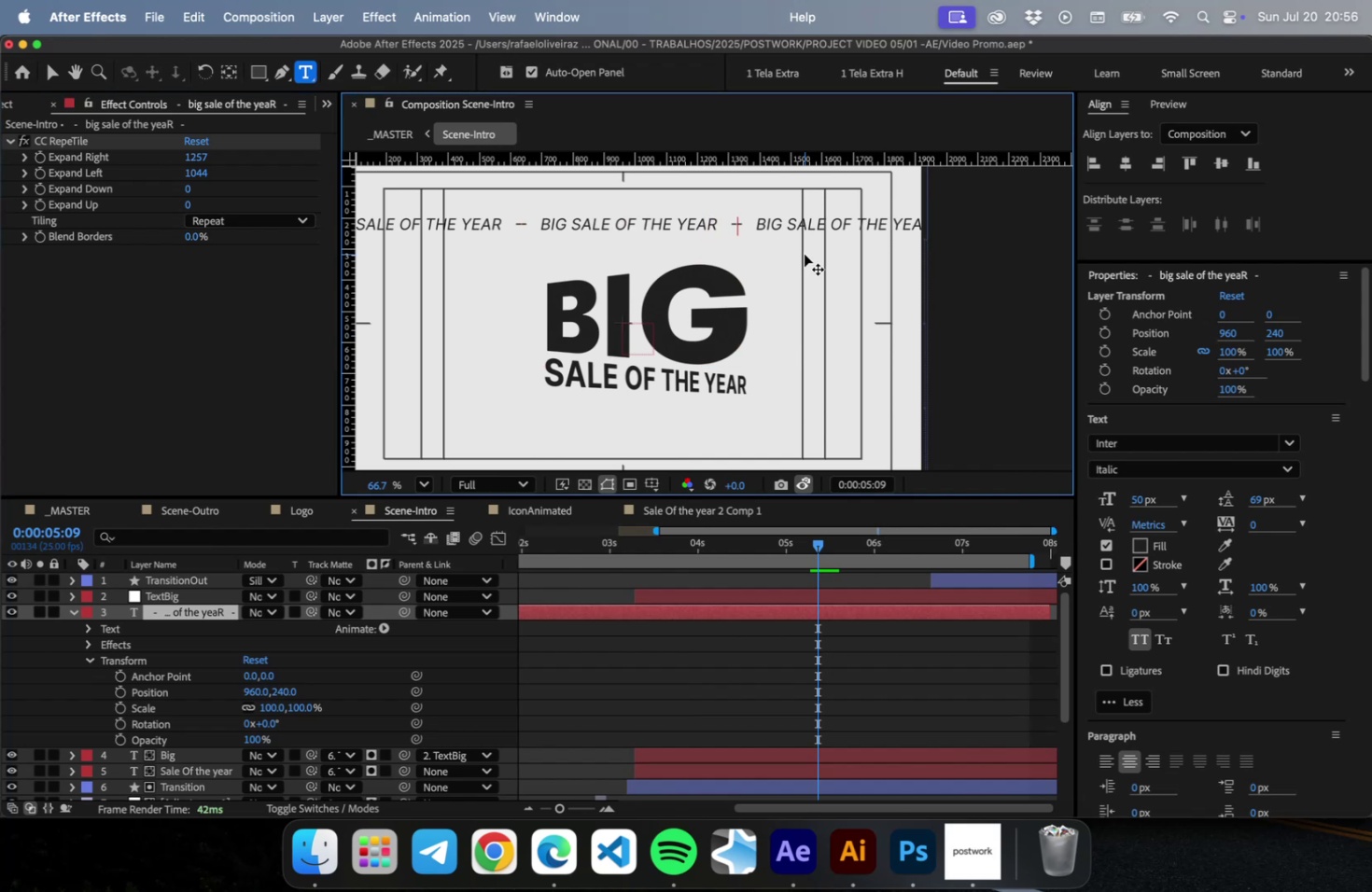 
key(ArrowRight)
 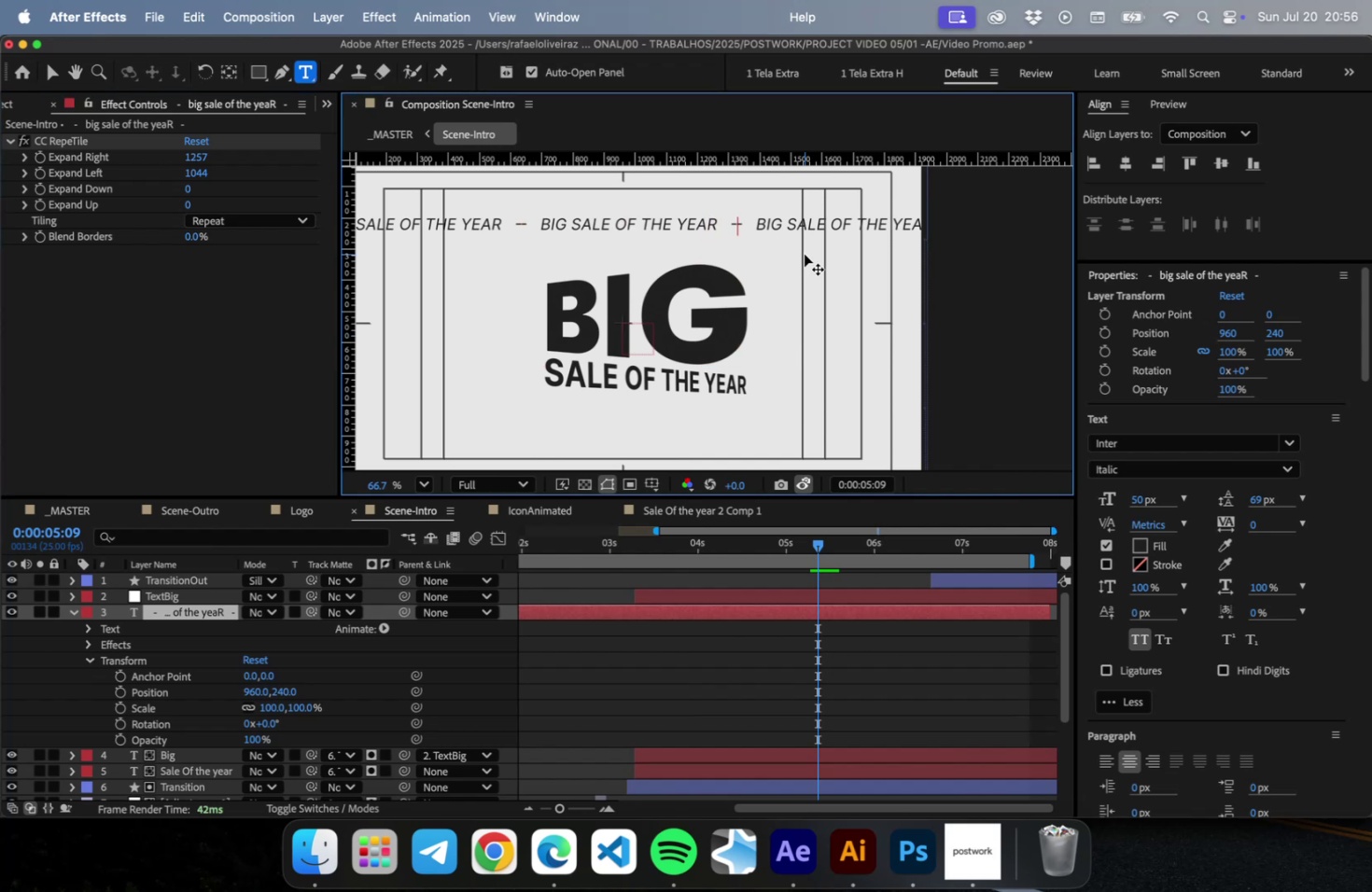 
key(ArrowRight)
 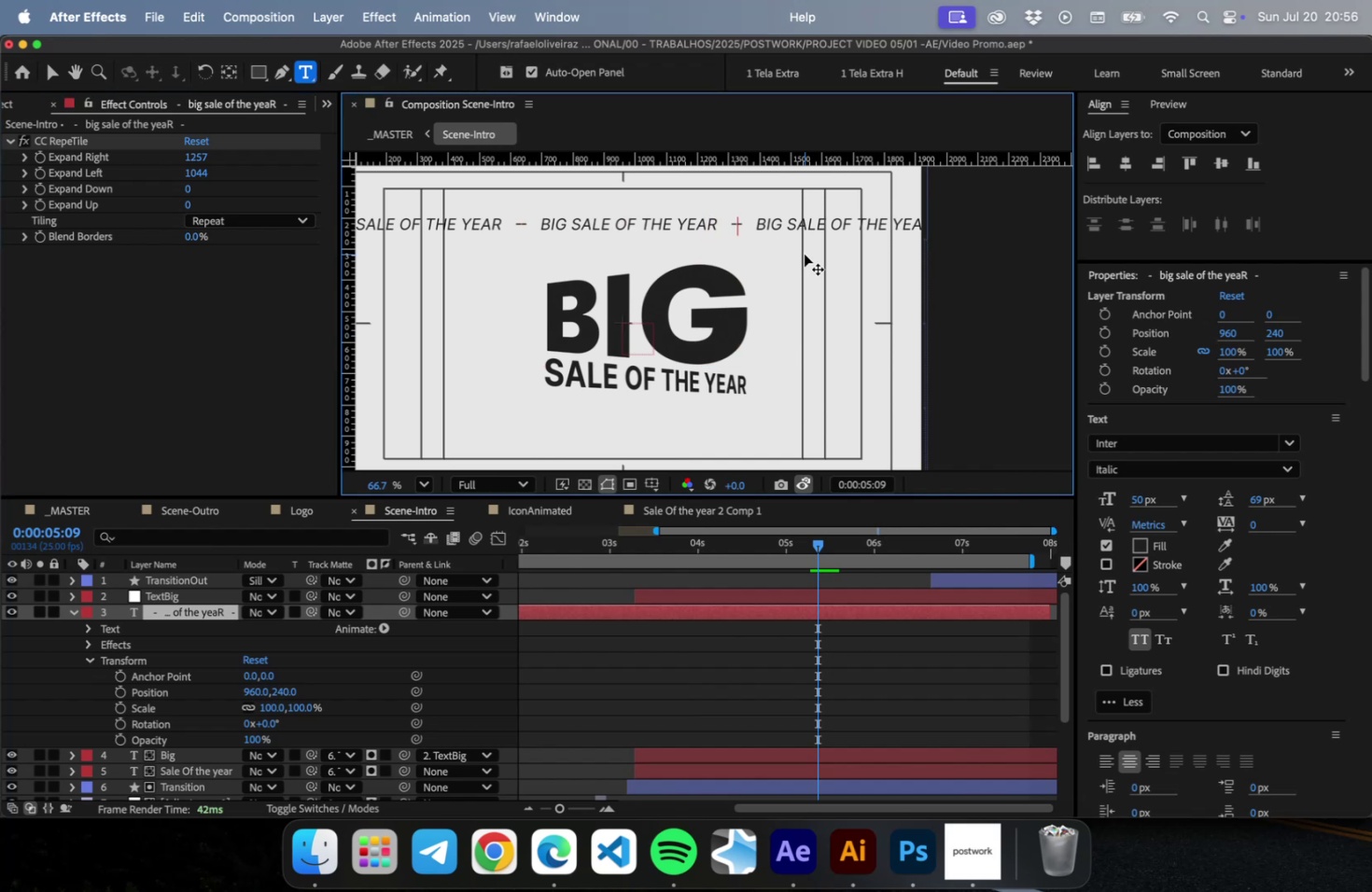 
key(ArrowLeft)
 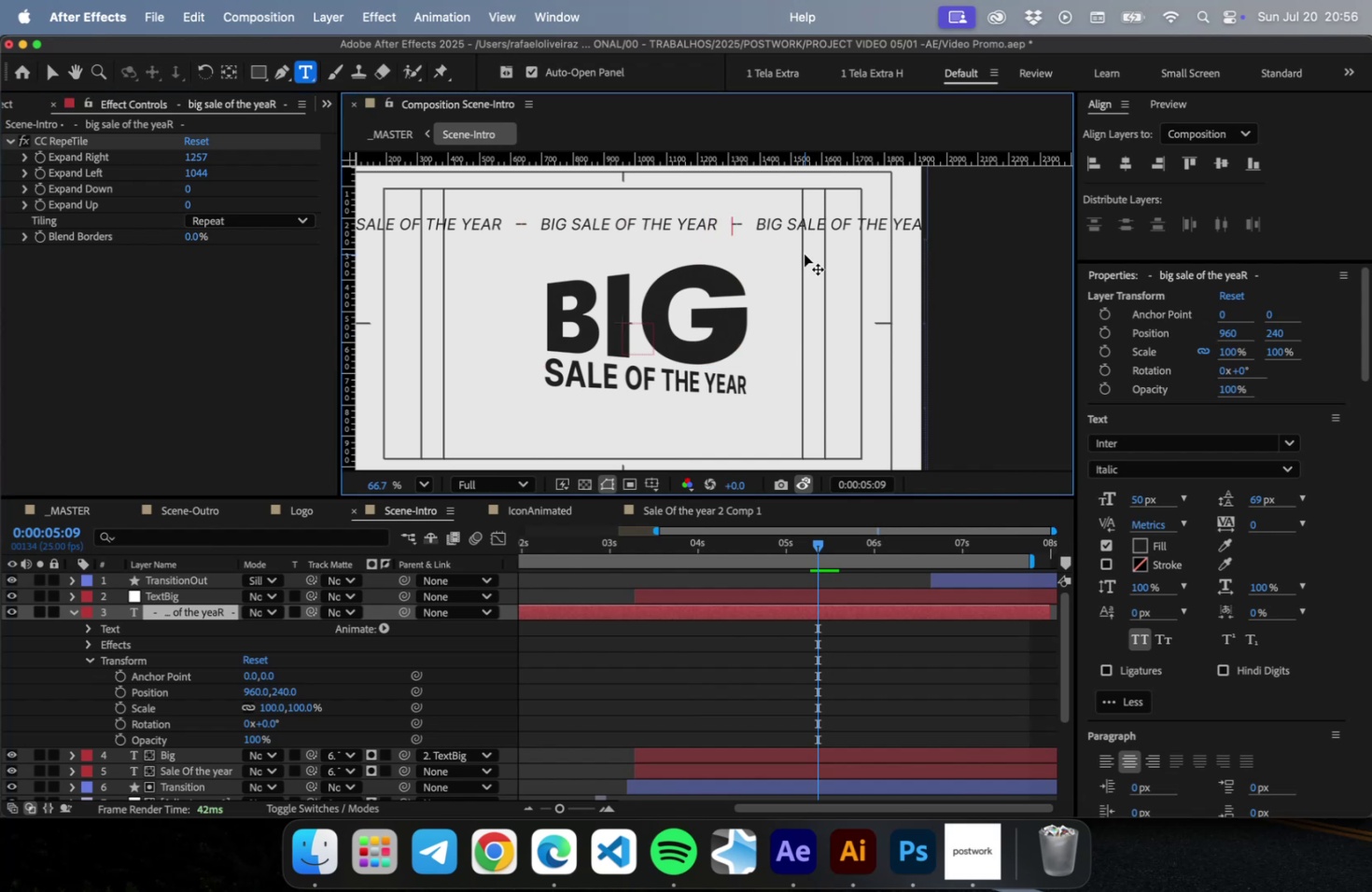 
key(Backspace)
 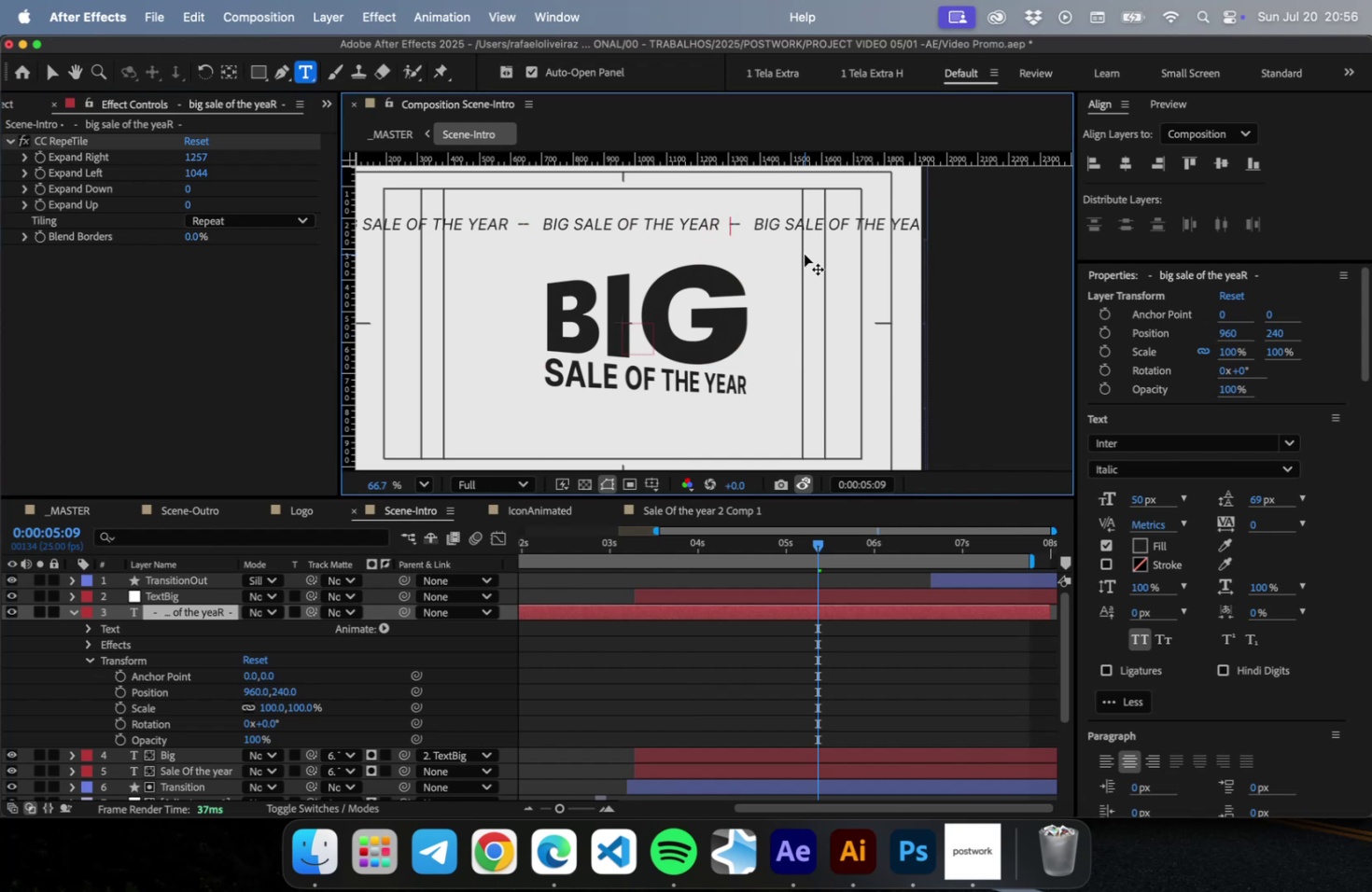 
key(Backspace)
 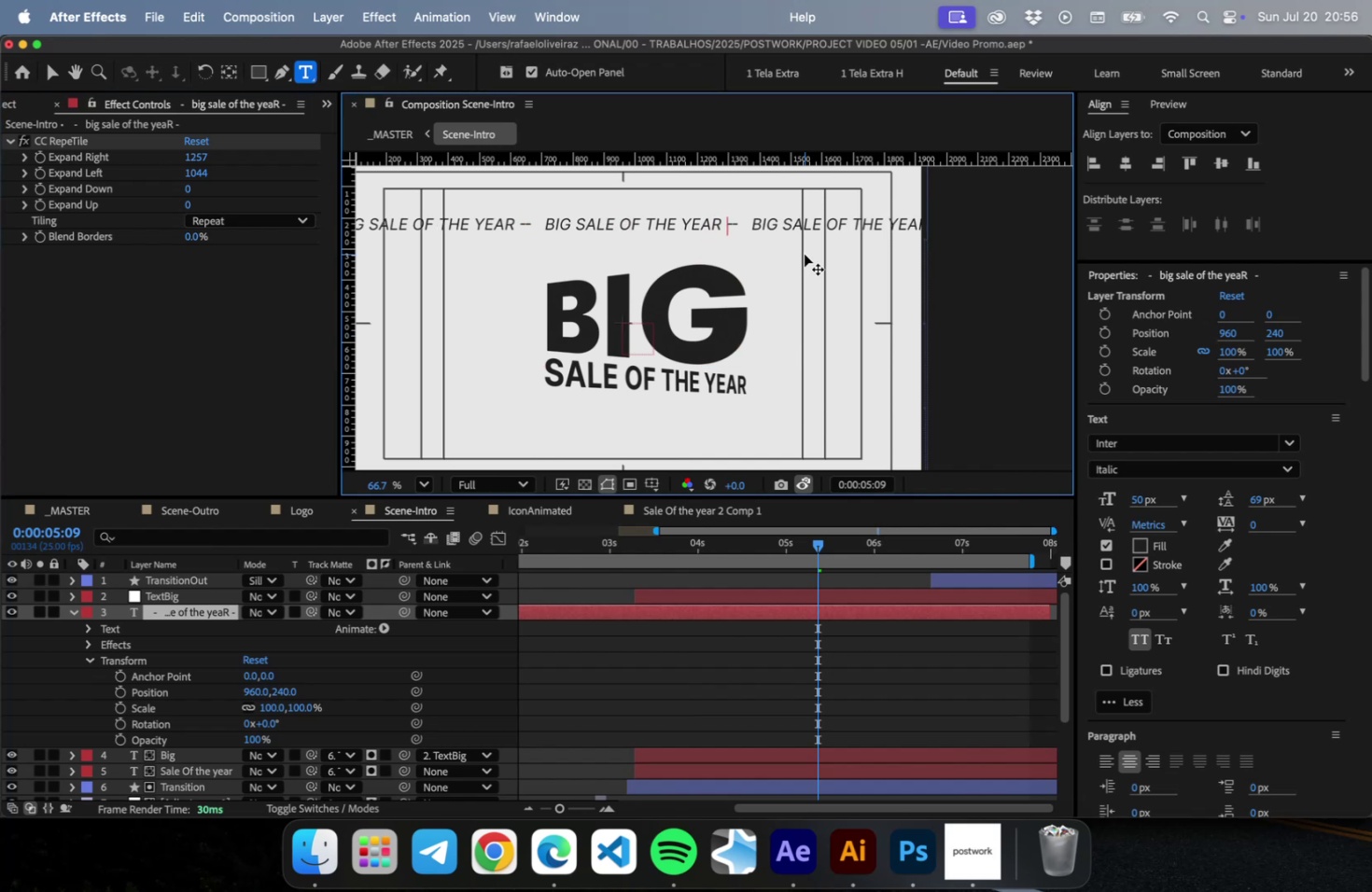 
hold_key(key=ArrowLeft, duration=1.51)
 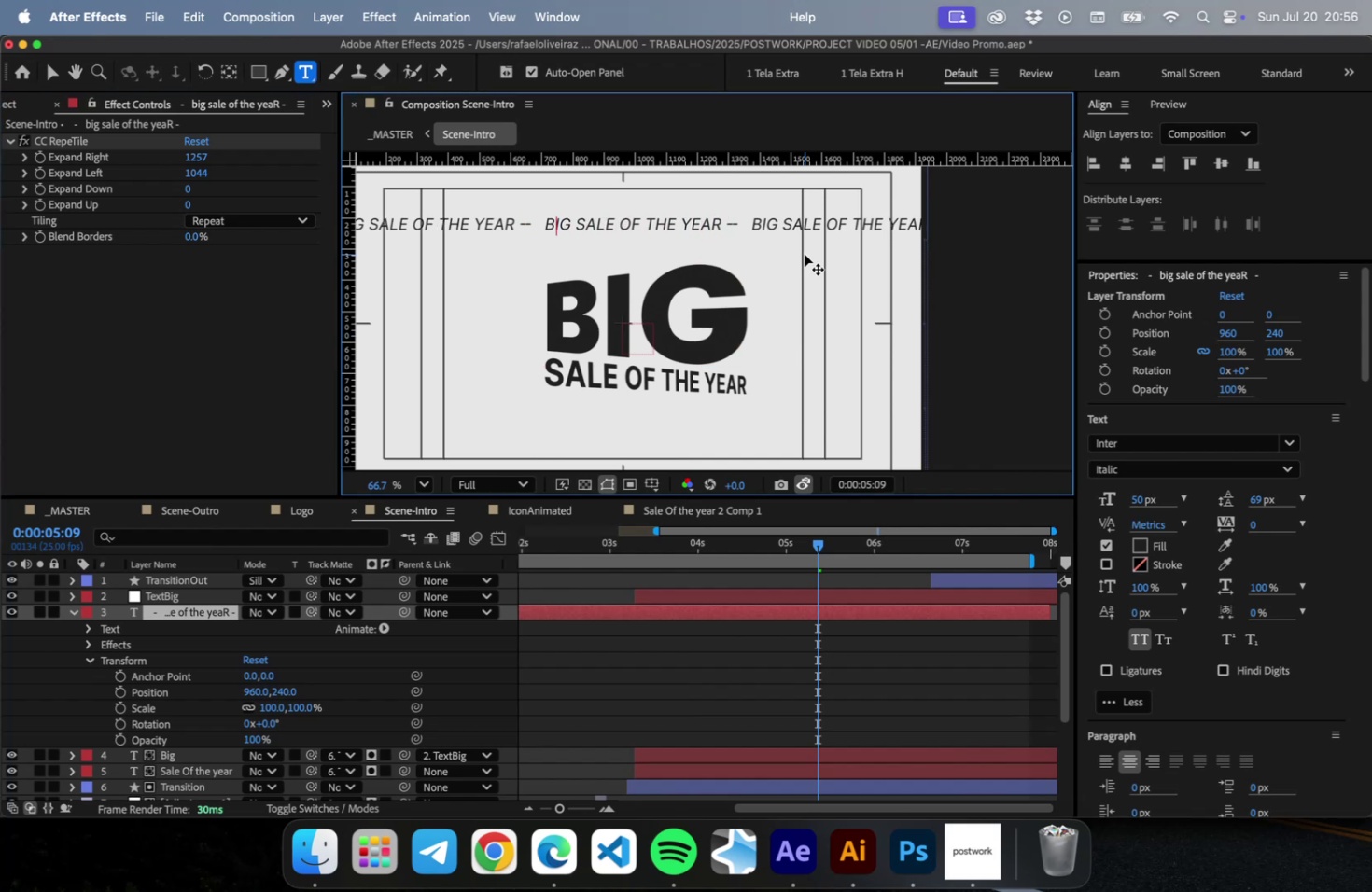 
hold_key(key=ArrowLeft, duration=0.5)
 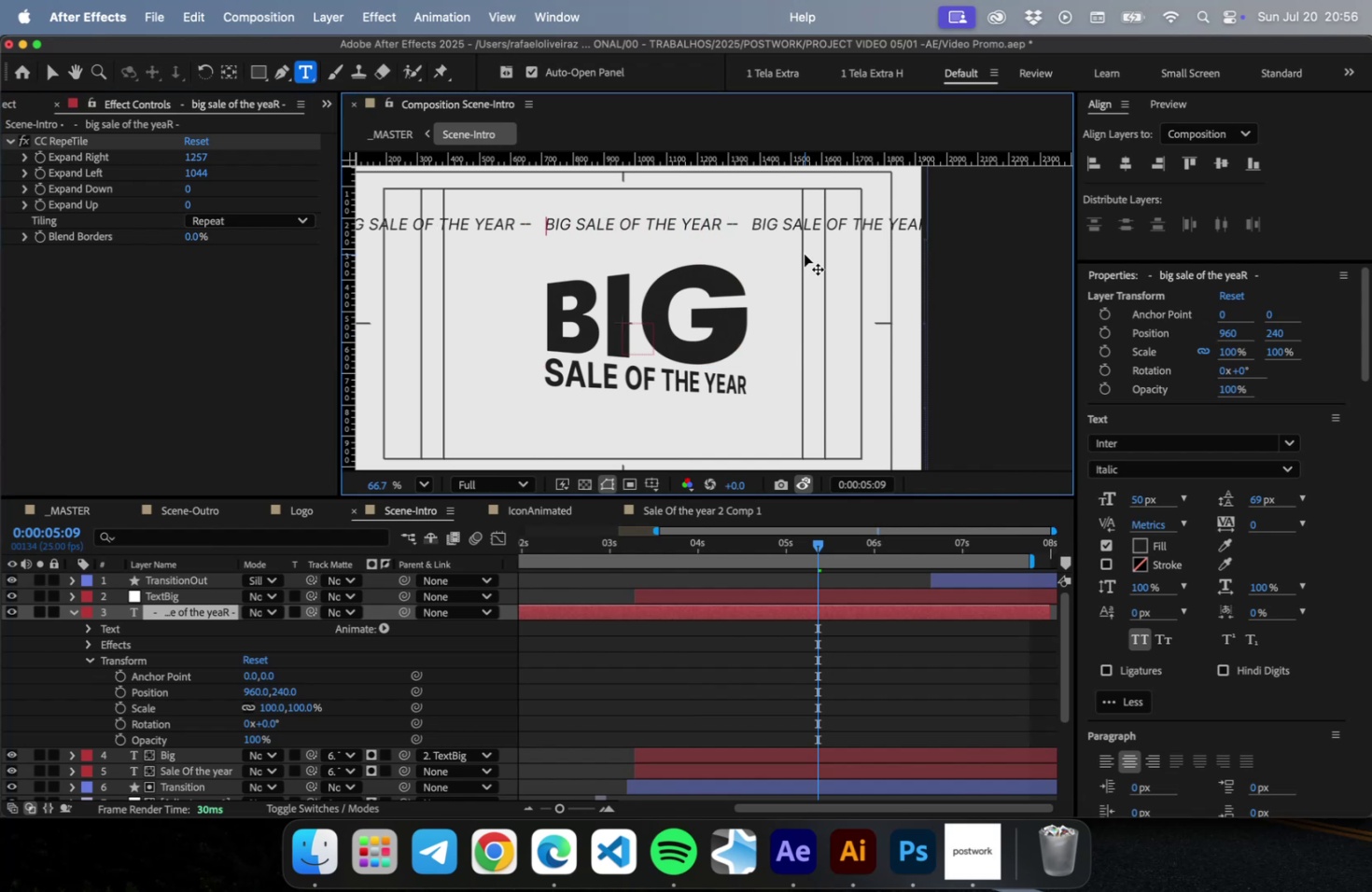 
key(ArrowLeft)
 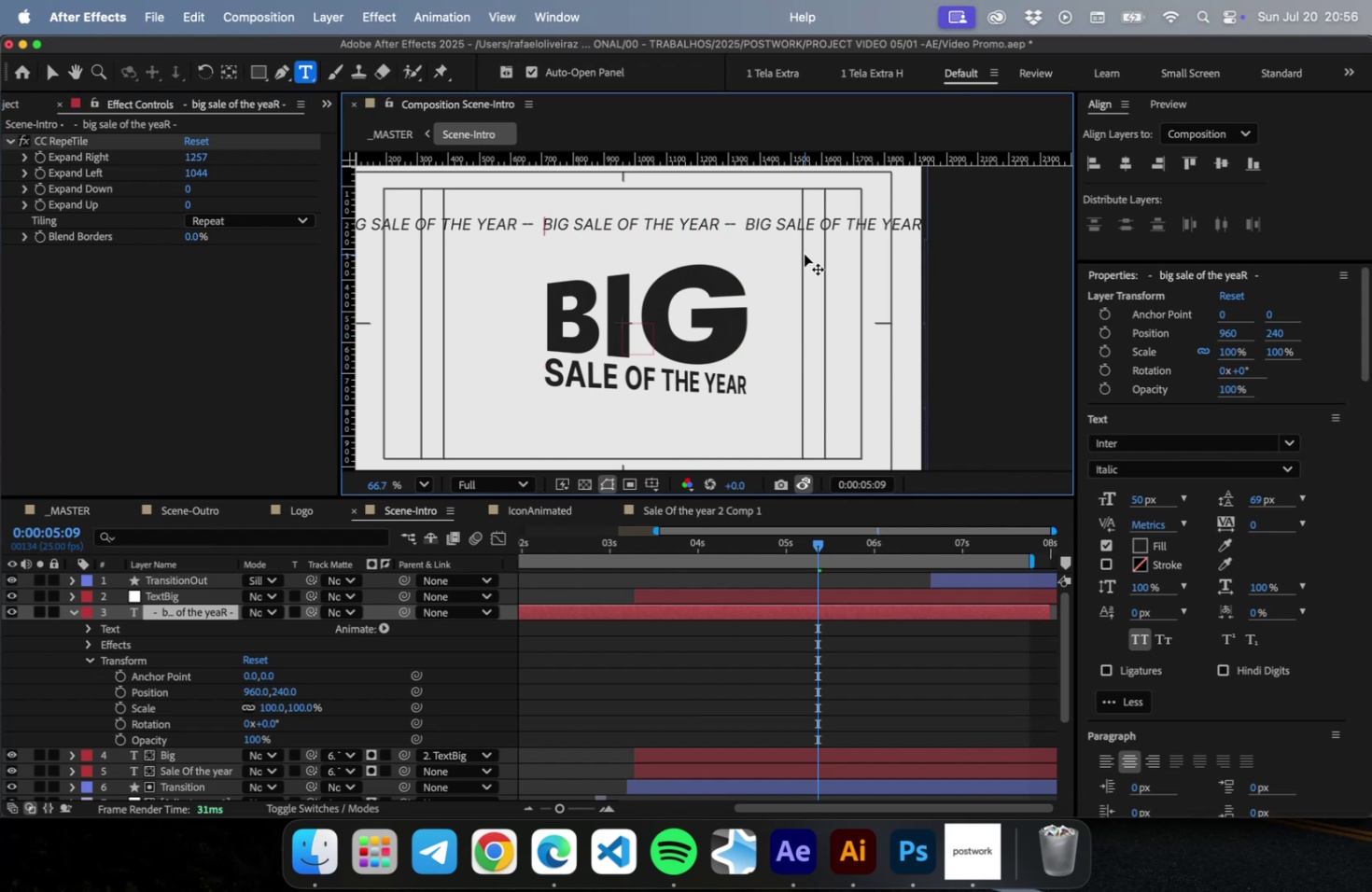 
key(Backspace)
 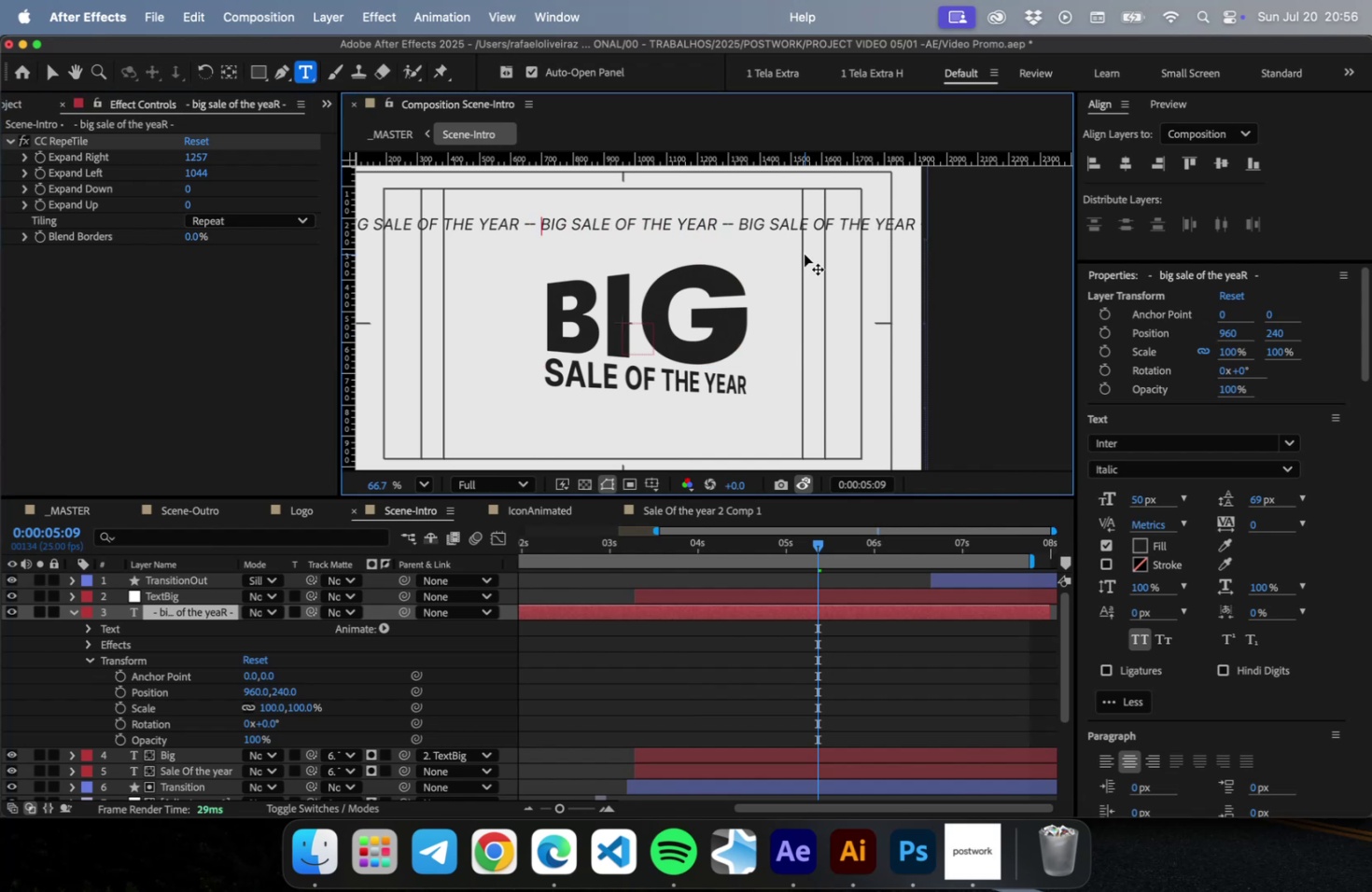 
key(Backspace)
 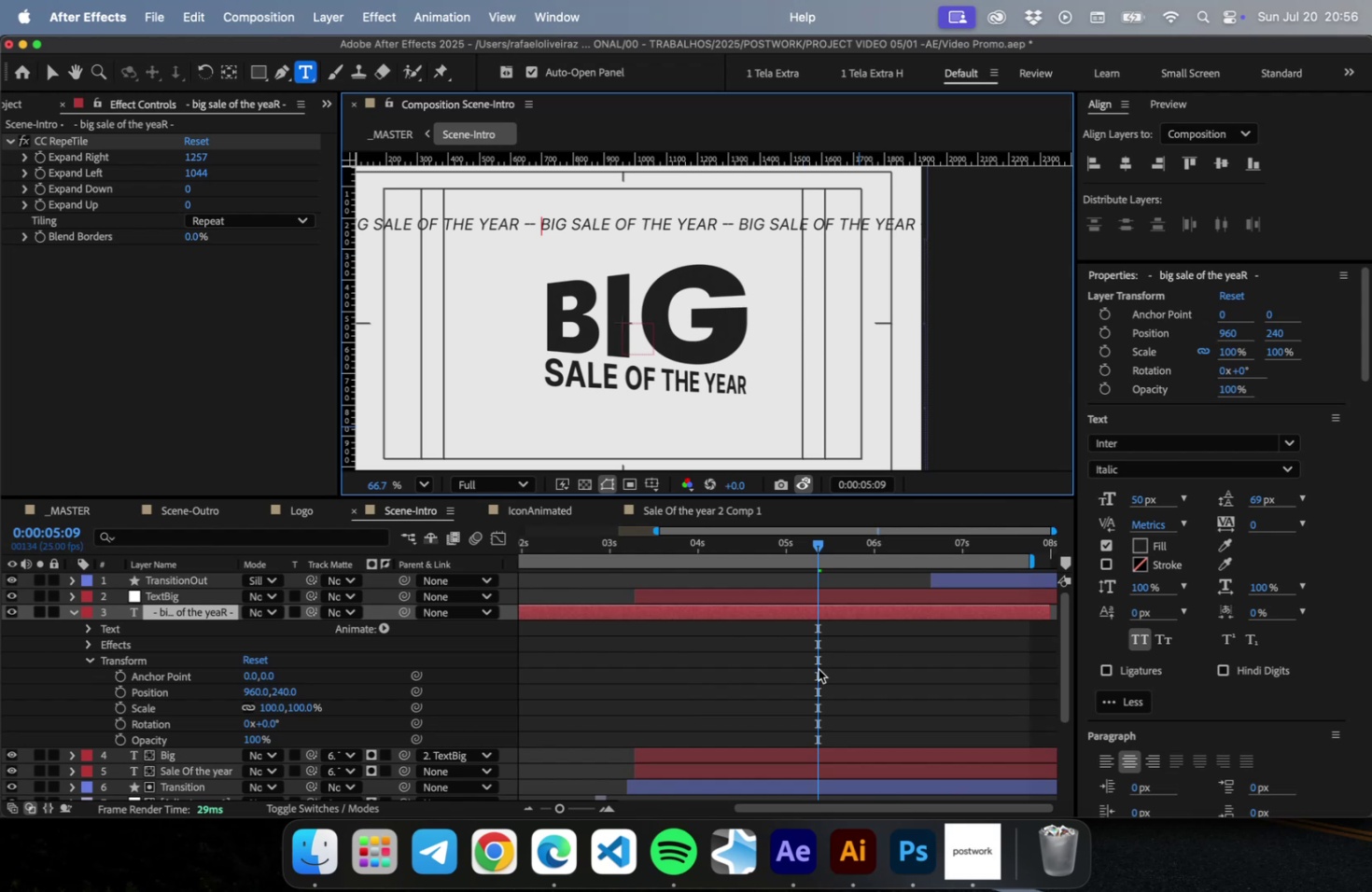 
left_click([811, 676])
 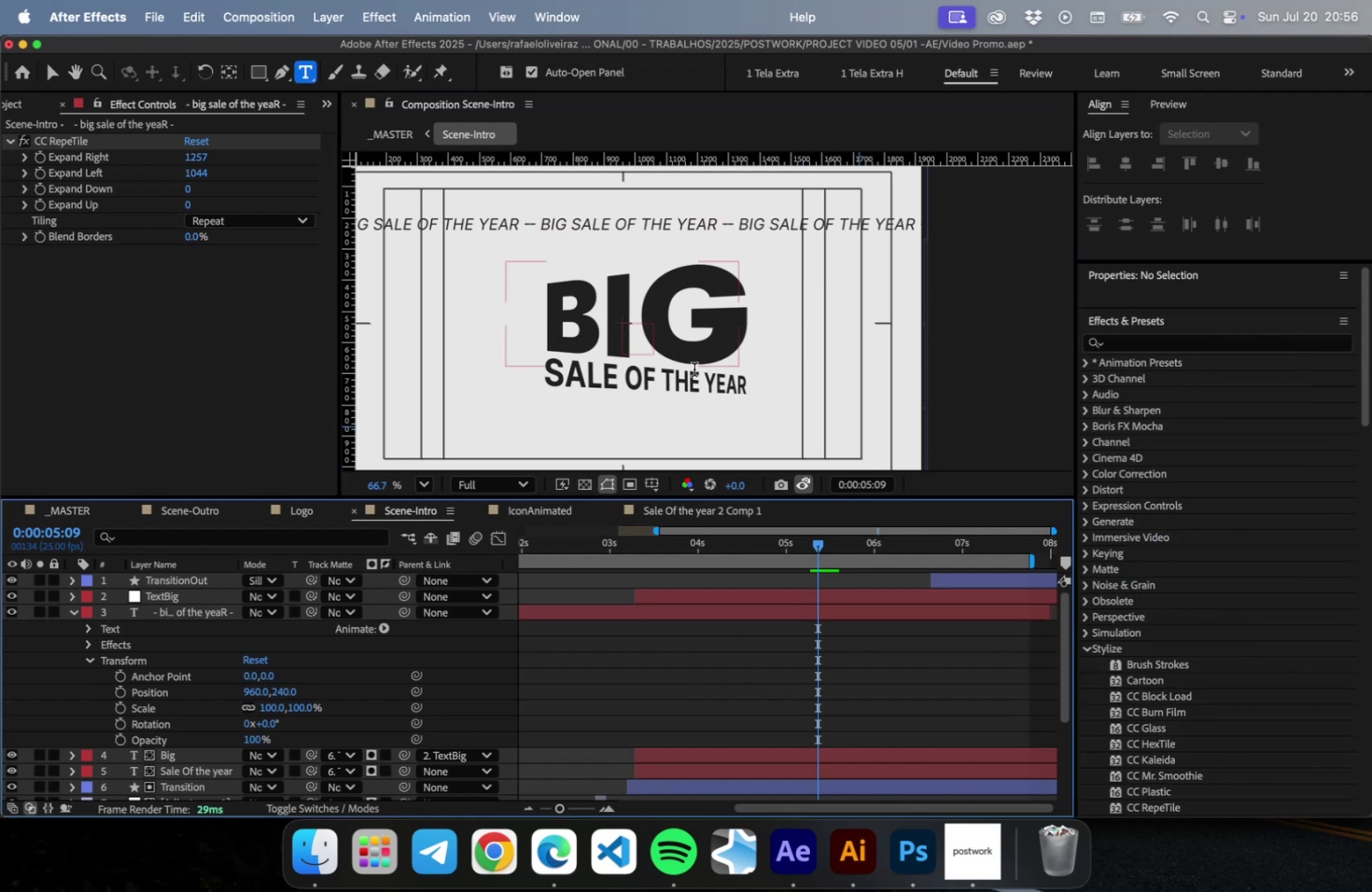 
scroll: coordinate [697, 369], scroll_direction: down, amount: 7.0
 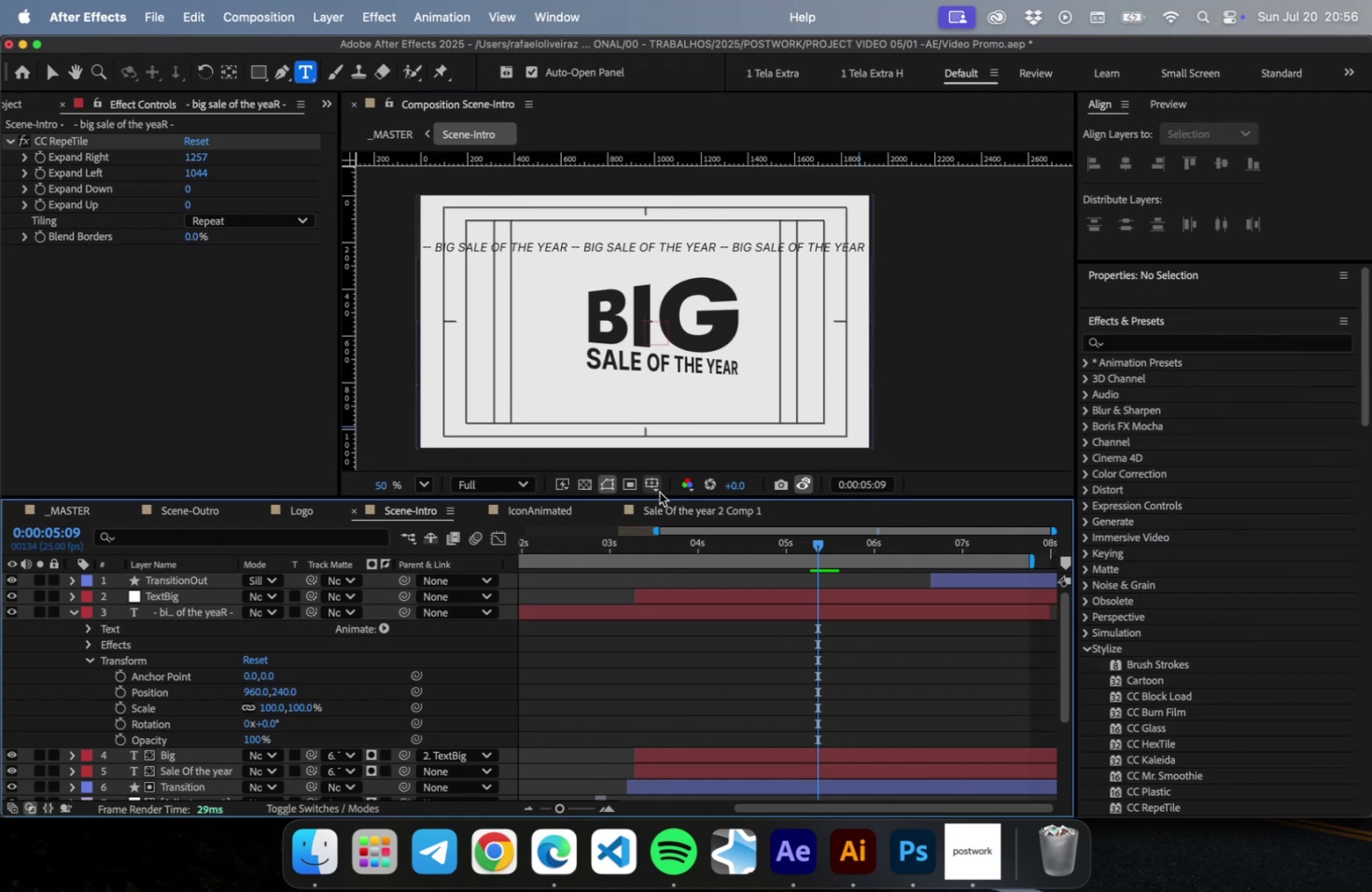 
key(Meta+S)
 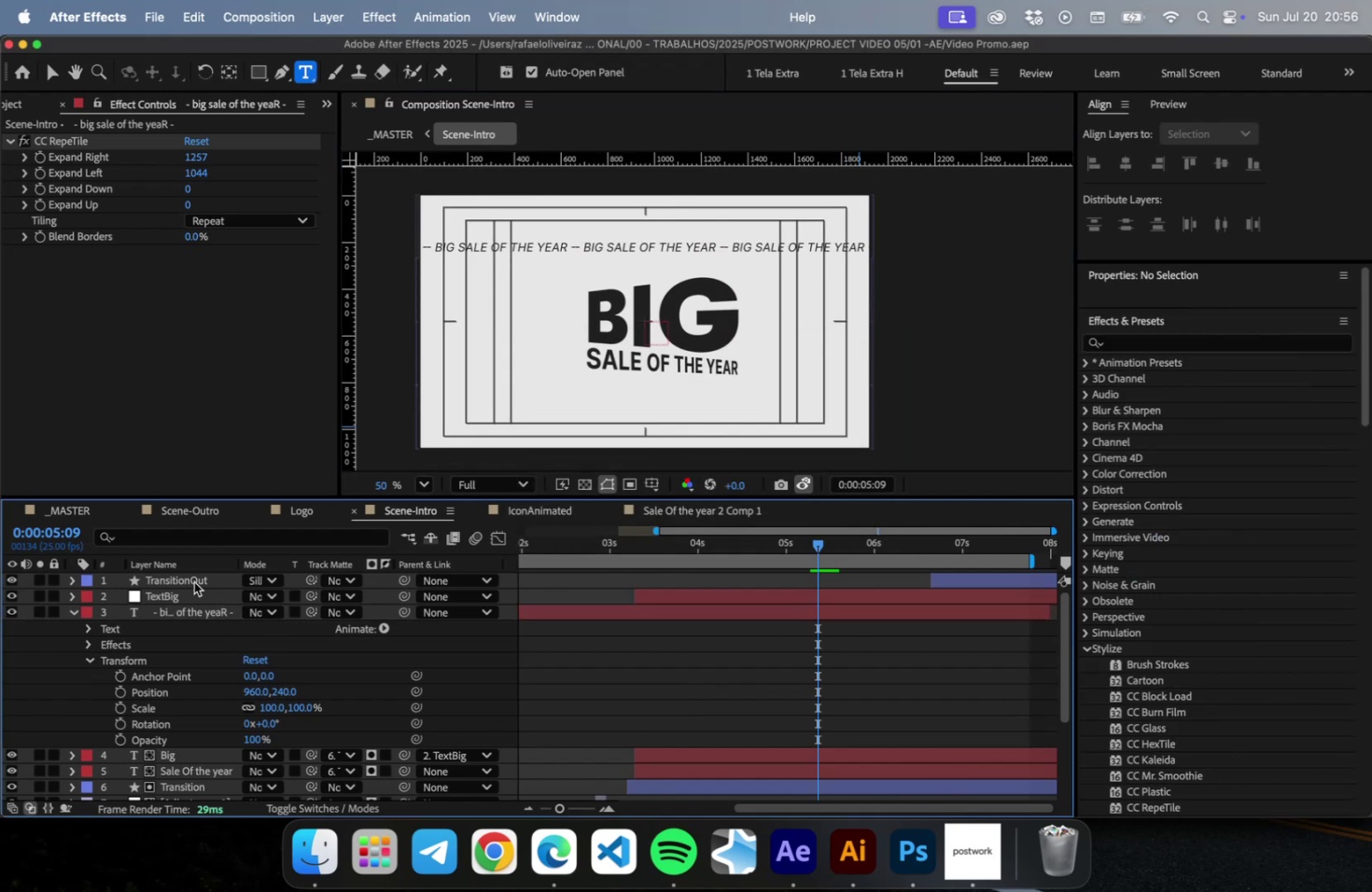 
left_click([194, 581])
 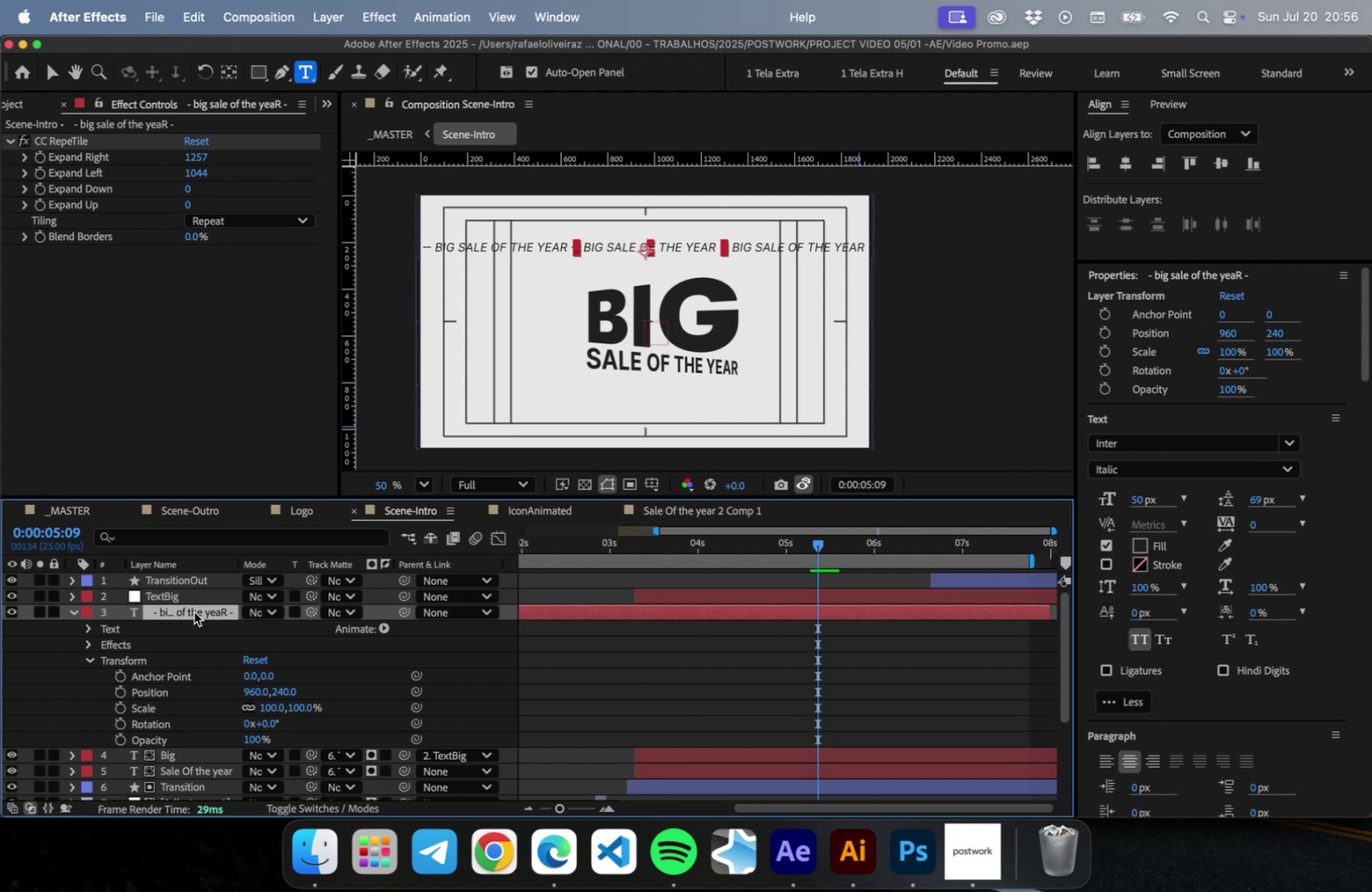 
wait(7.48)
 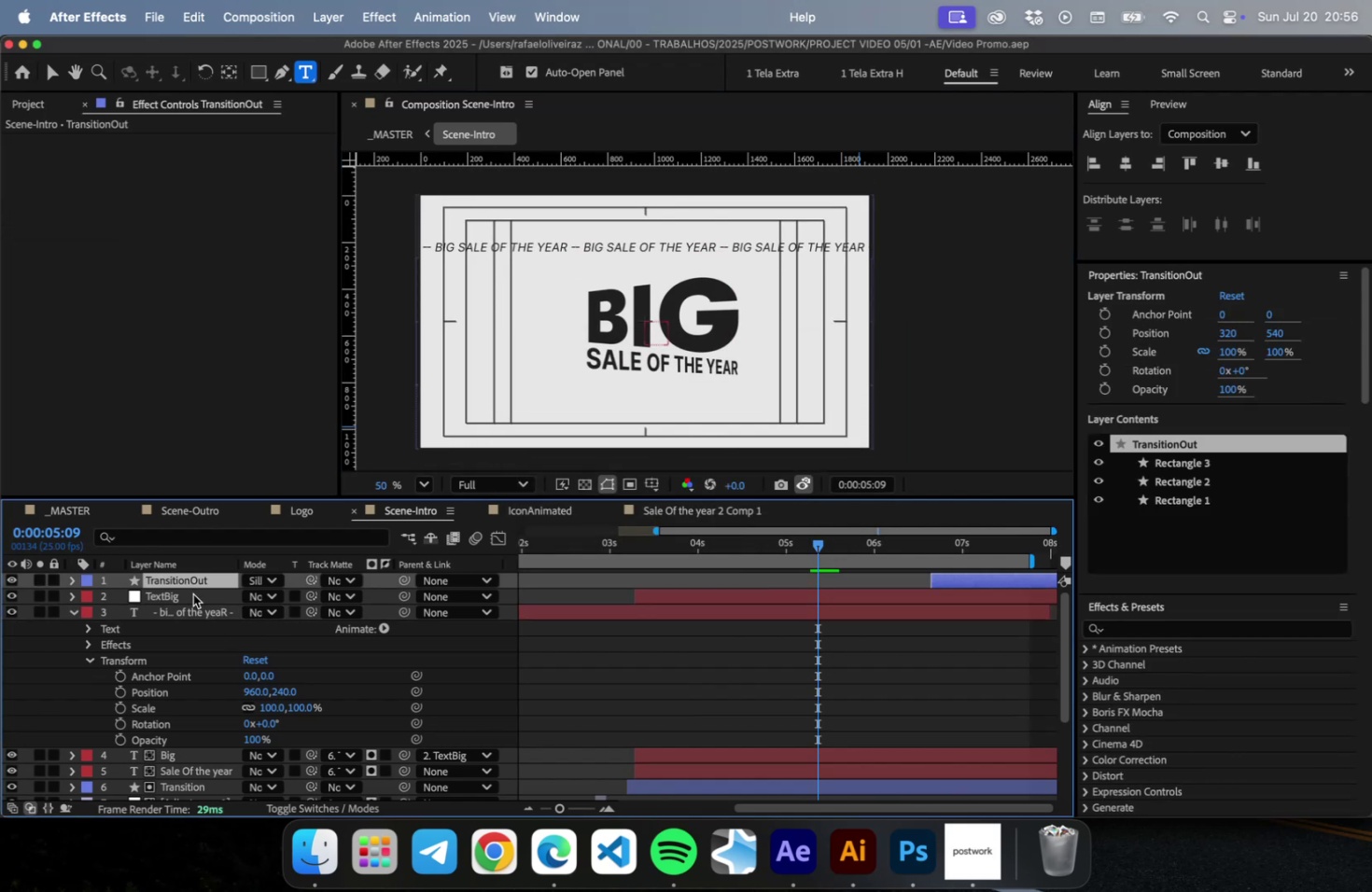 
type( fil)
 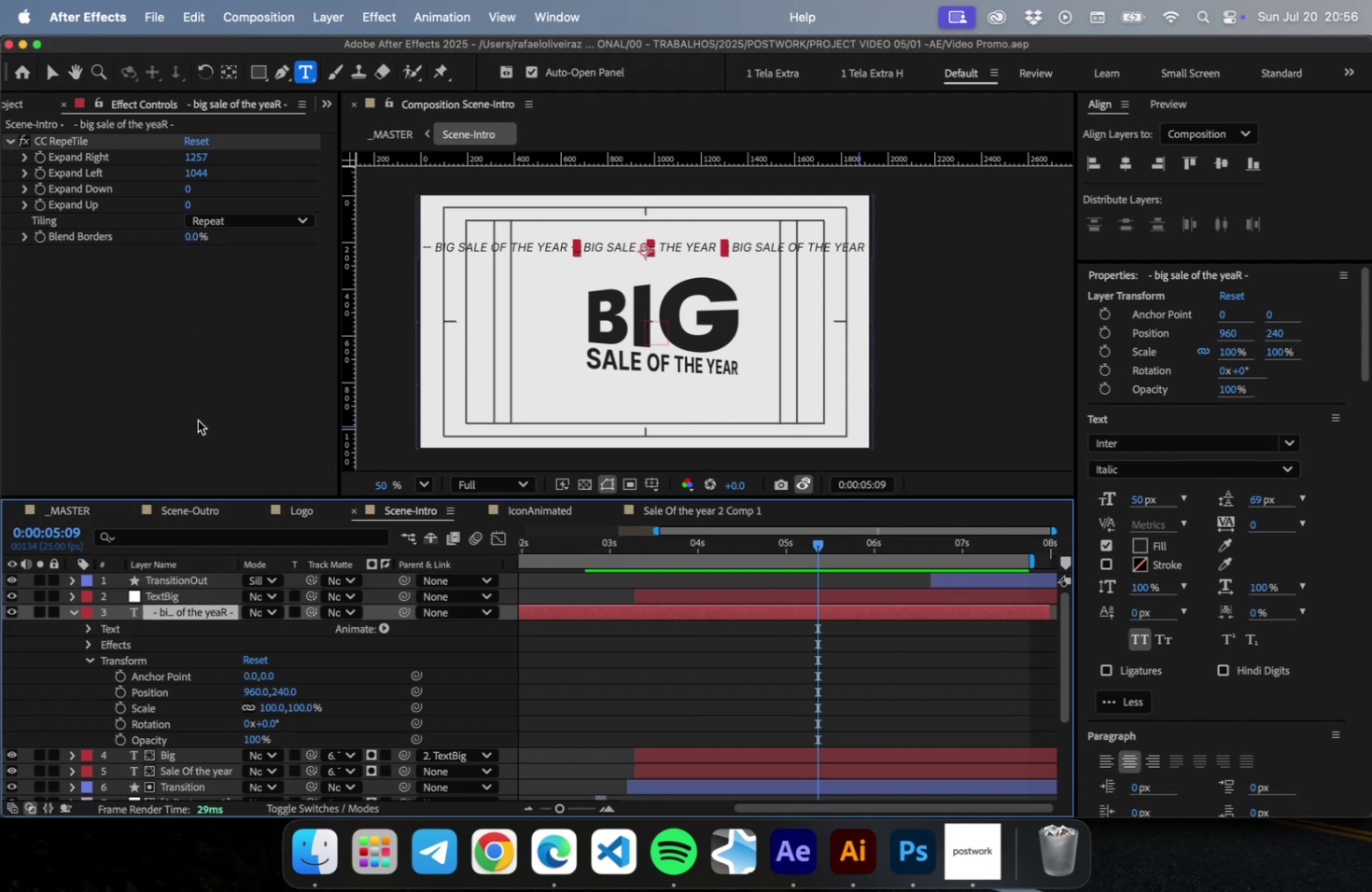 
key(Enter)
 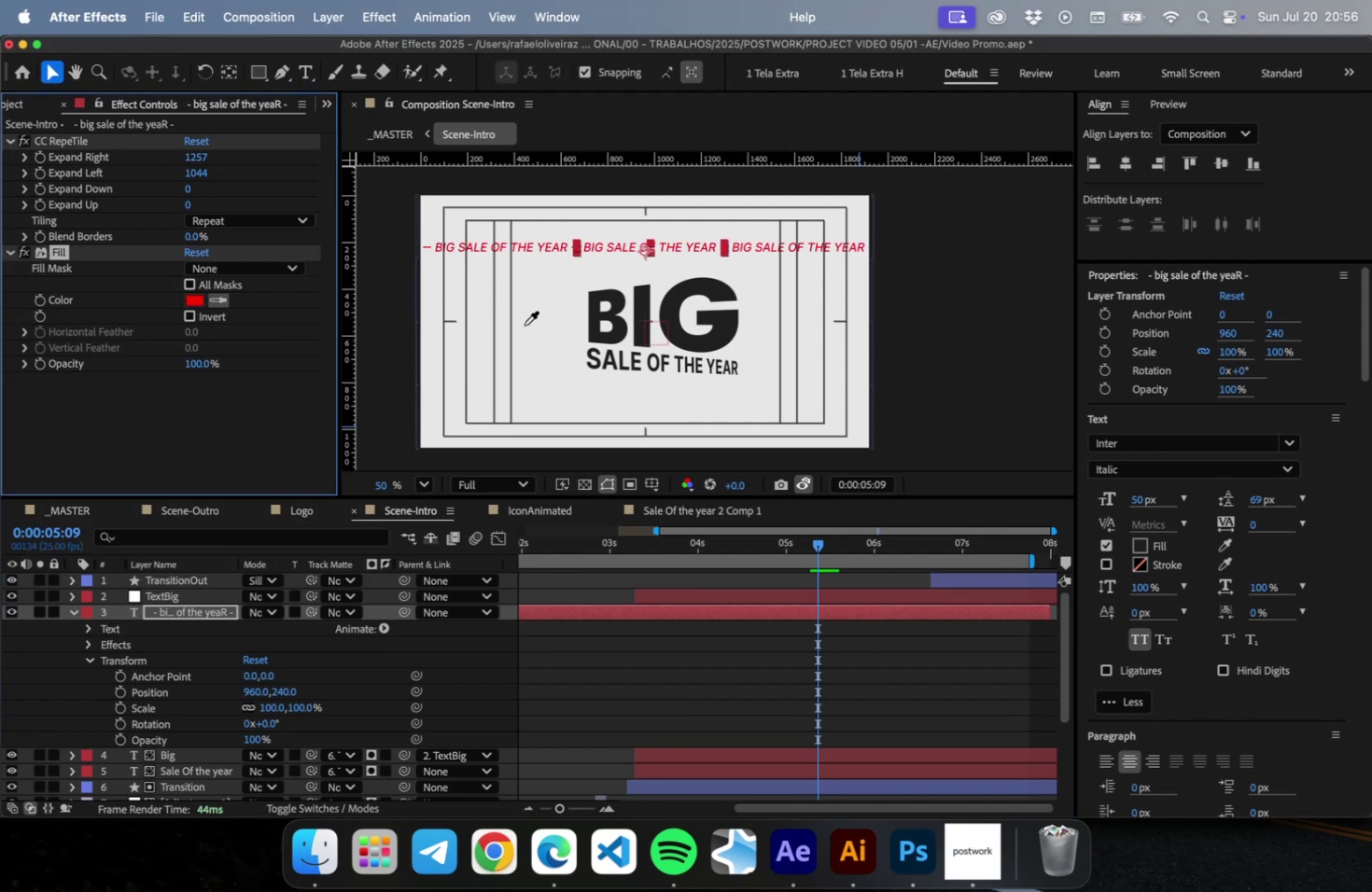 
left_click([535, 334])
 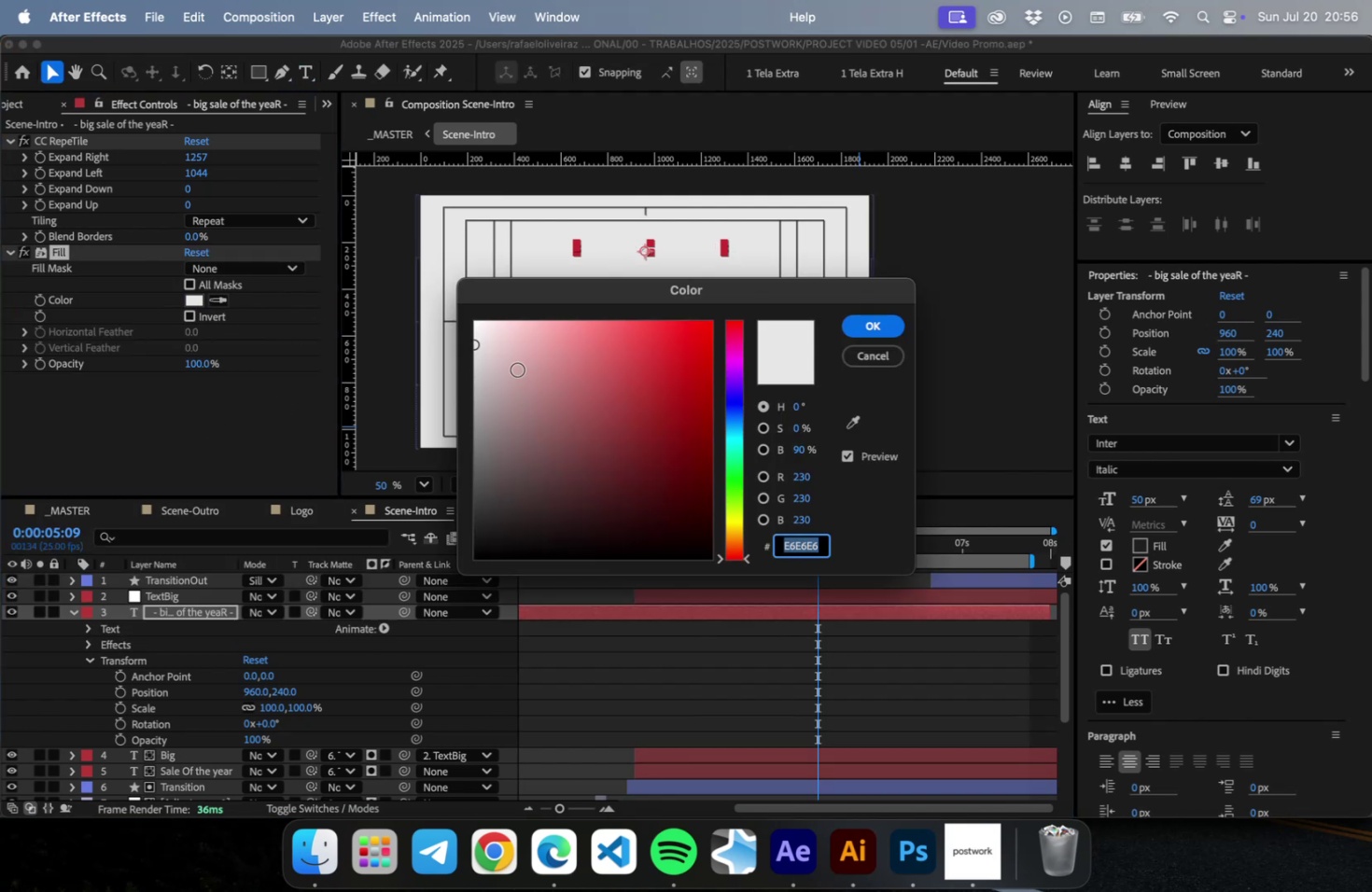 
left_click_drag(start_coordinate=[494, 370], to_coordinate=[459, 384])
 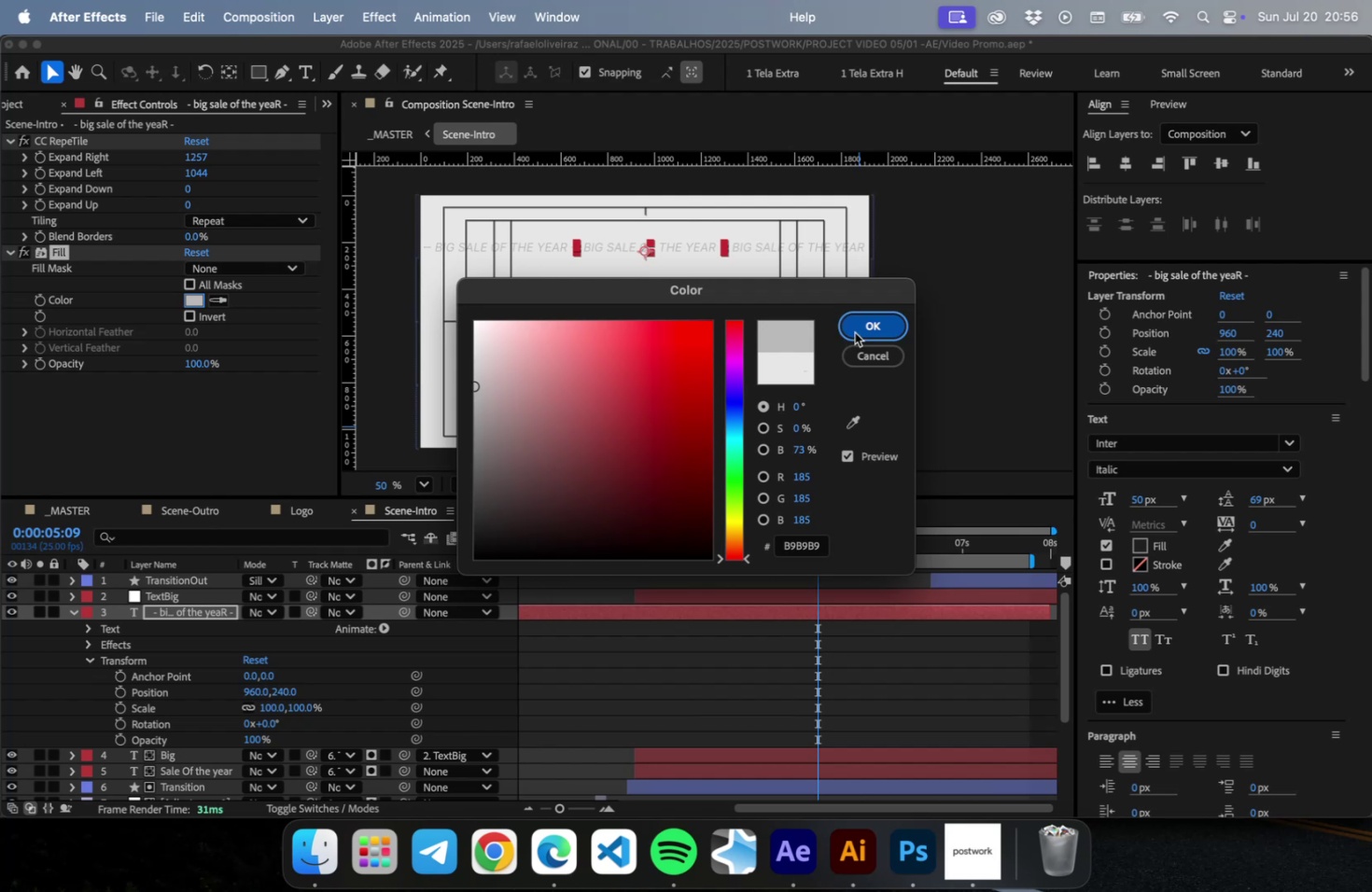 
left_click([854, 332])
 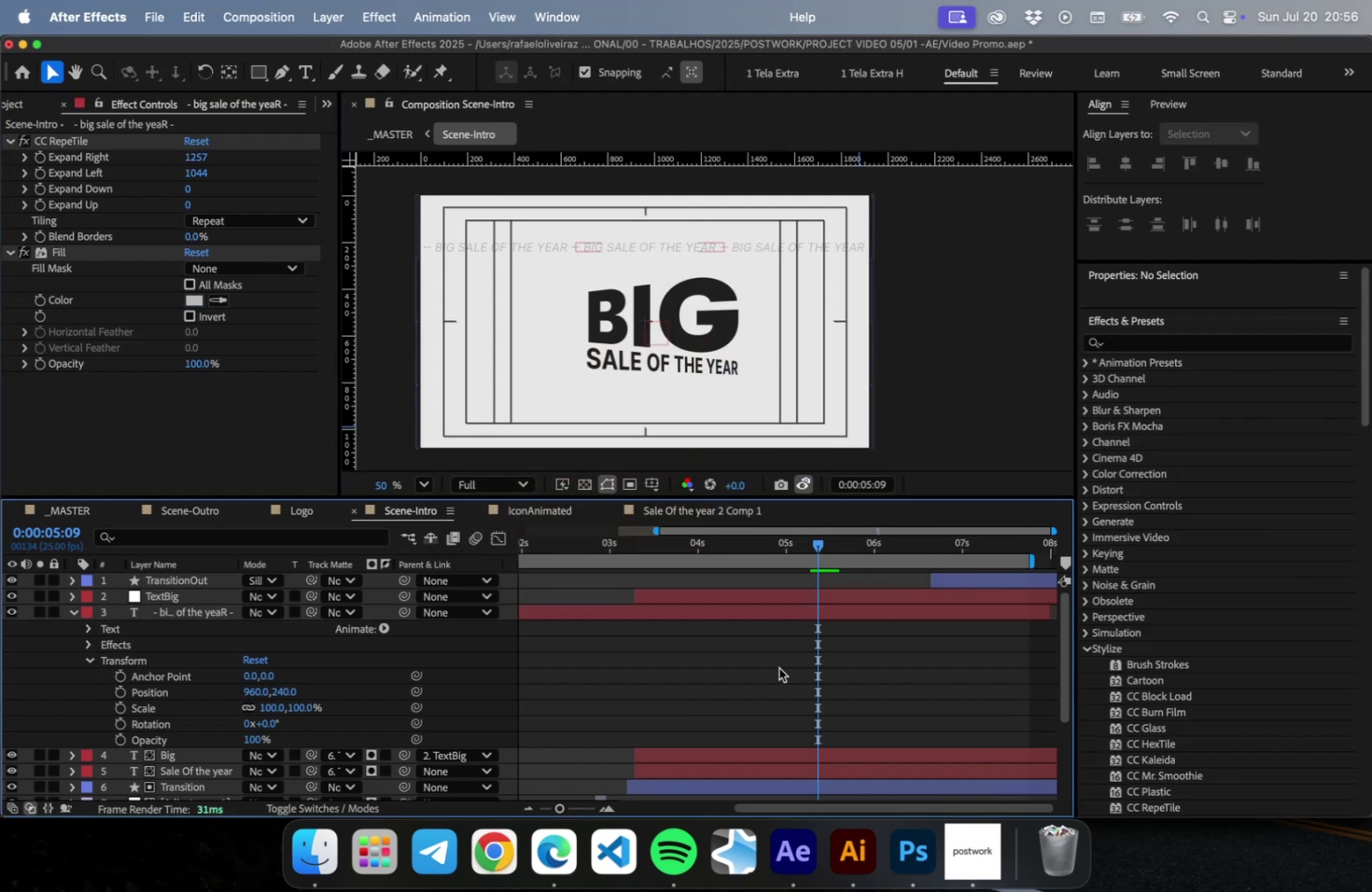 
left_click([778, 667])
 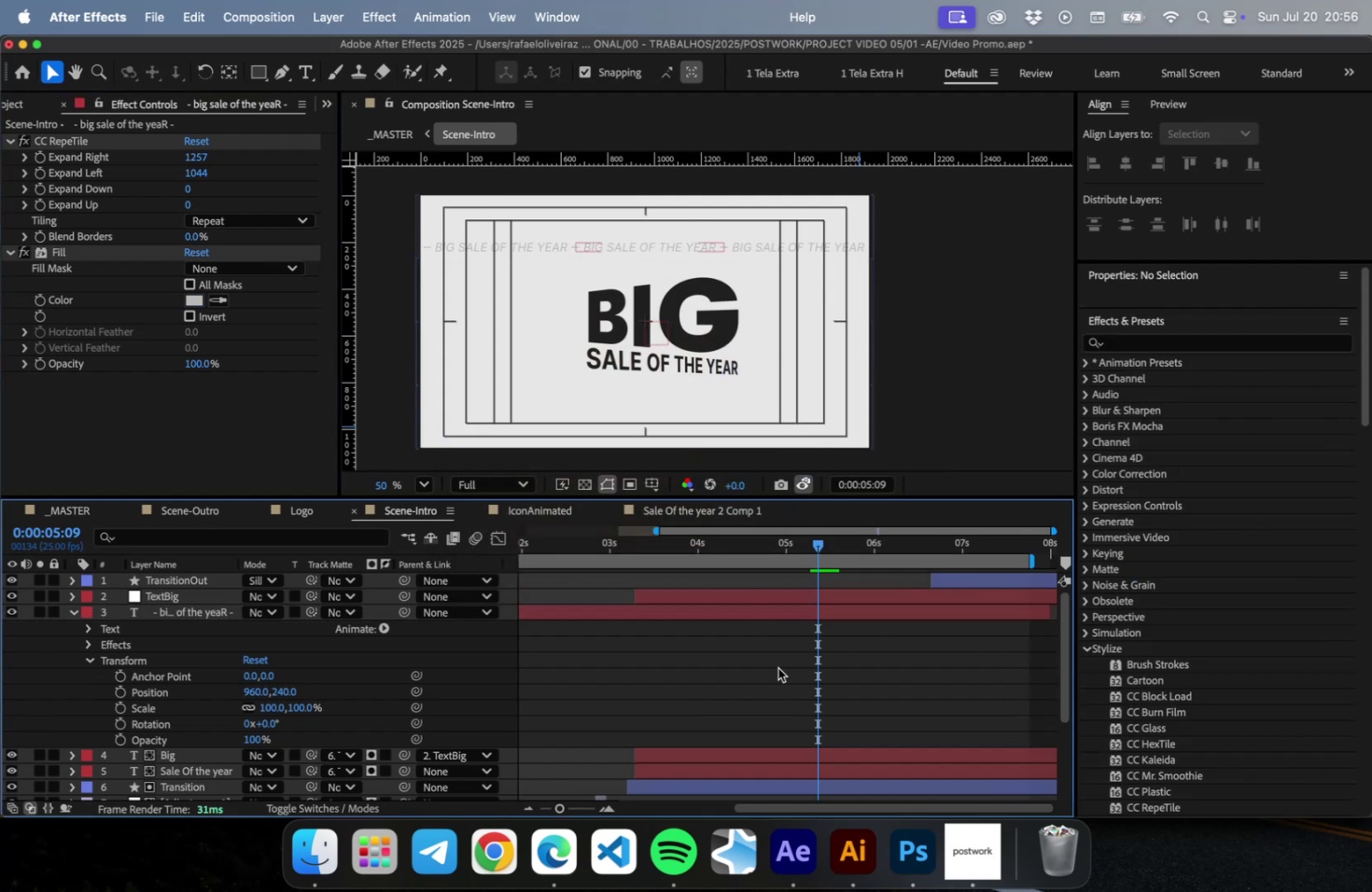 
key(Meta+CommandLeft)
 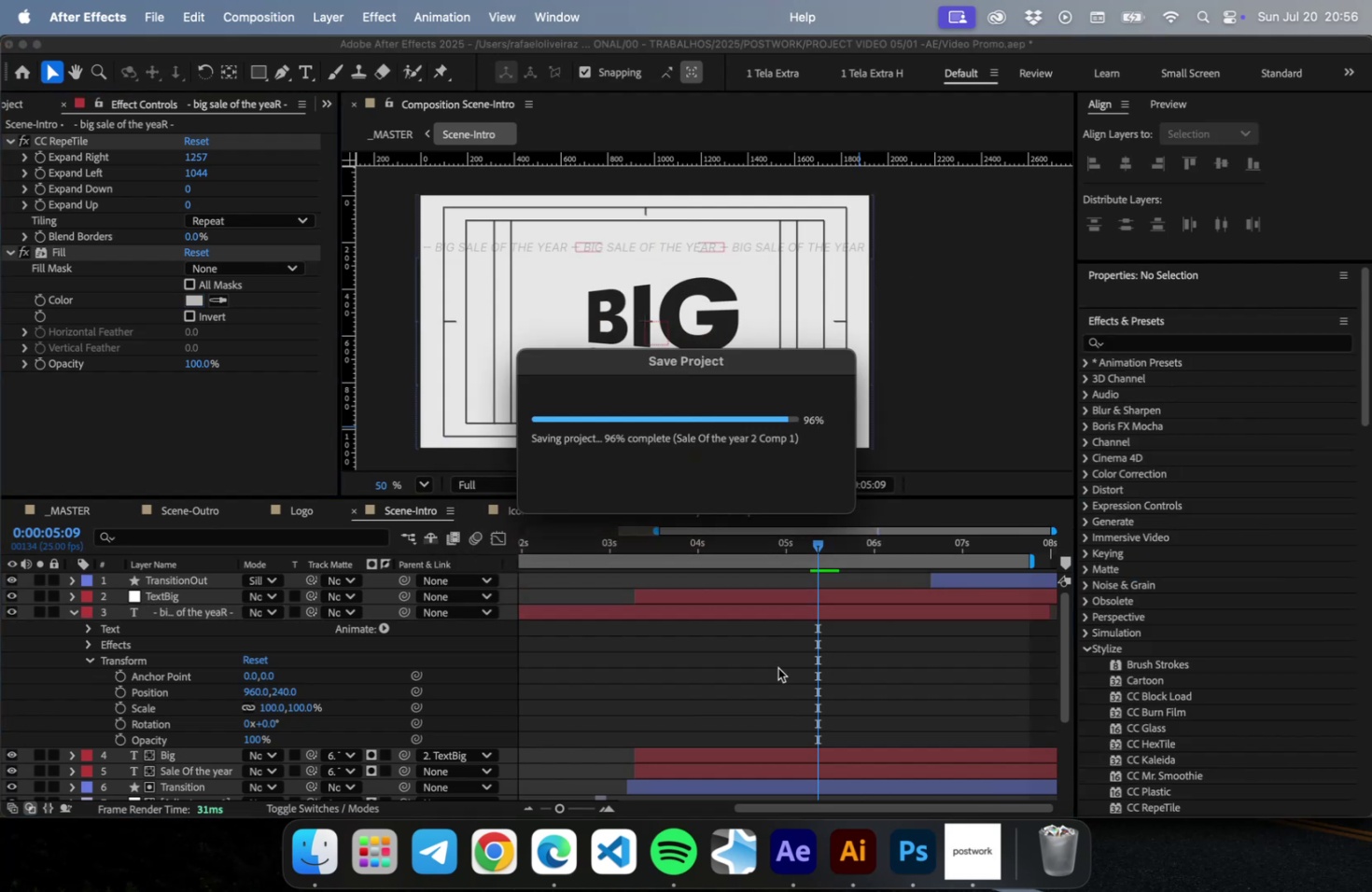 
key(Meta+S)
 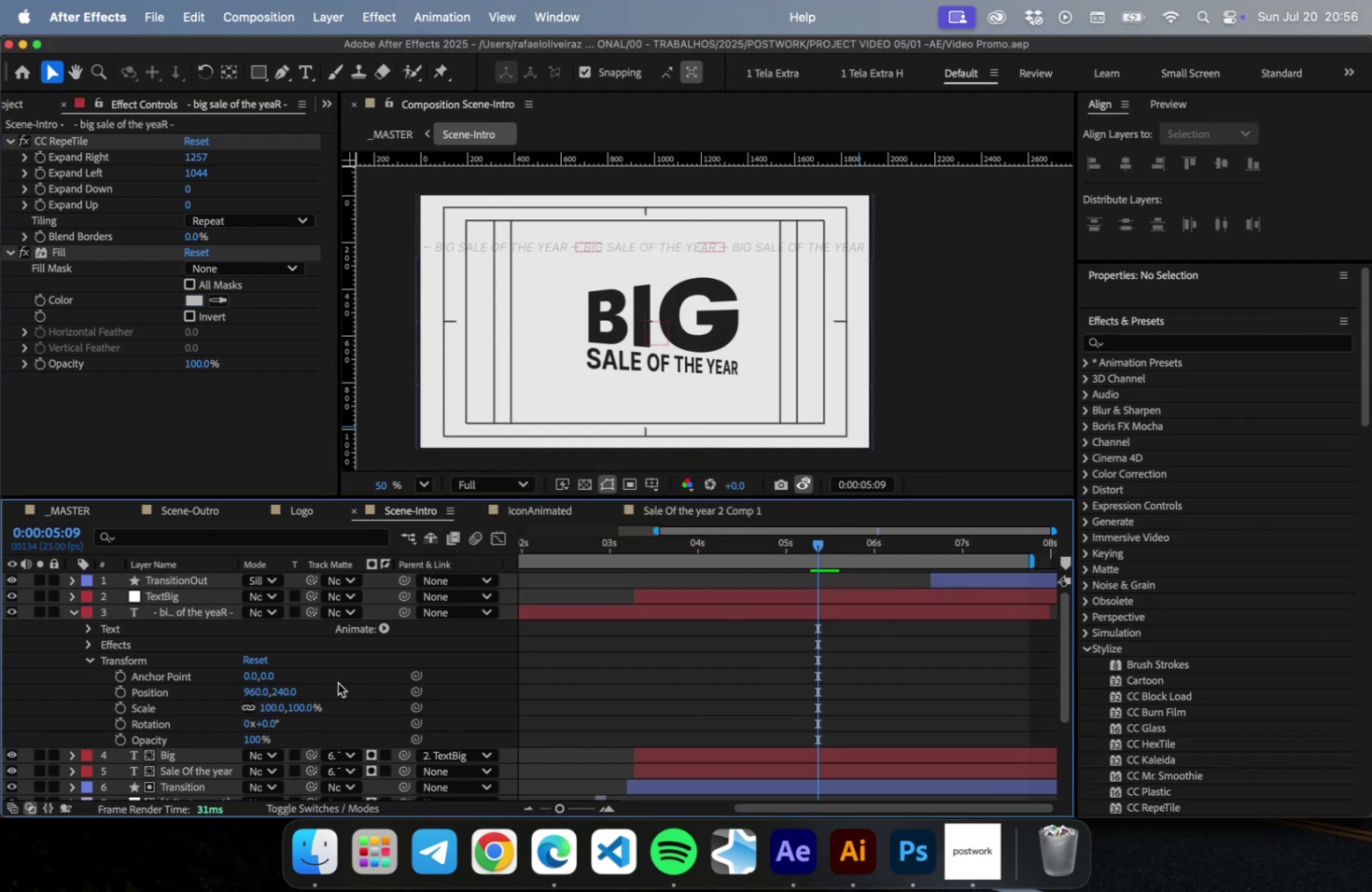 
left_click([228, 610])
 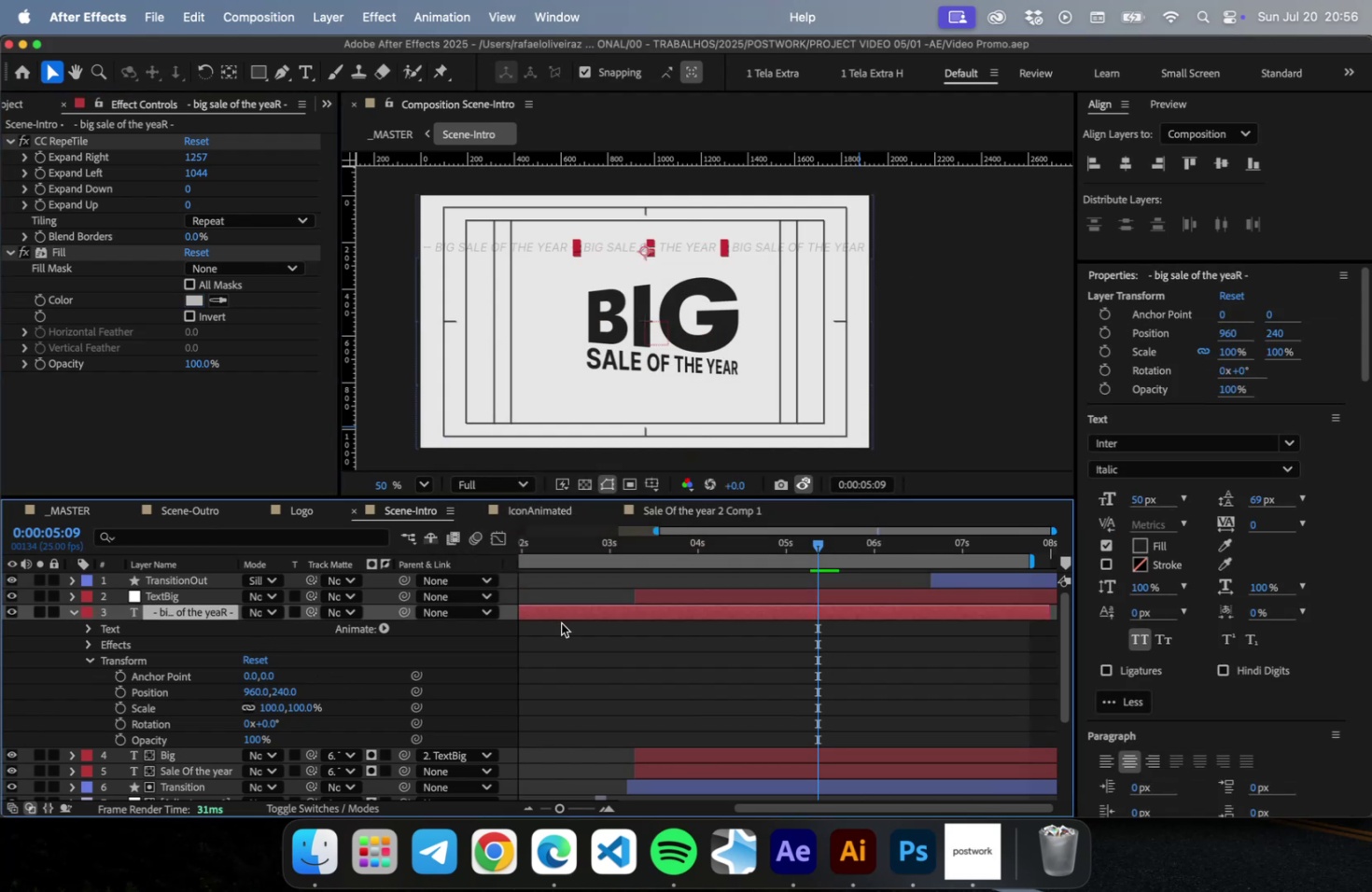 
key(BracketLeft)
 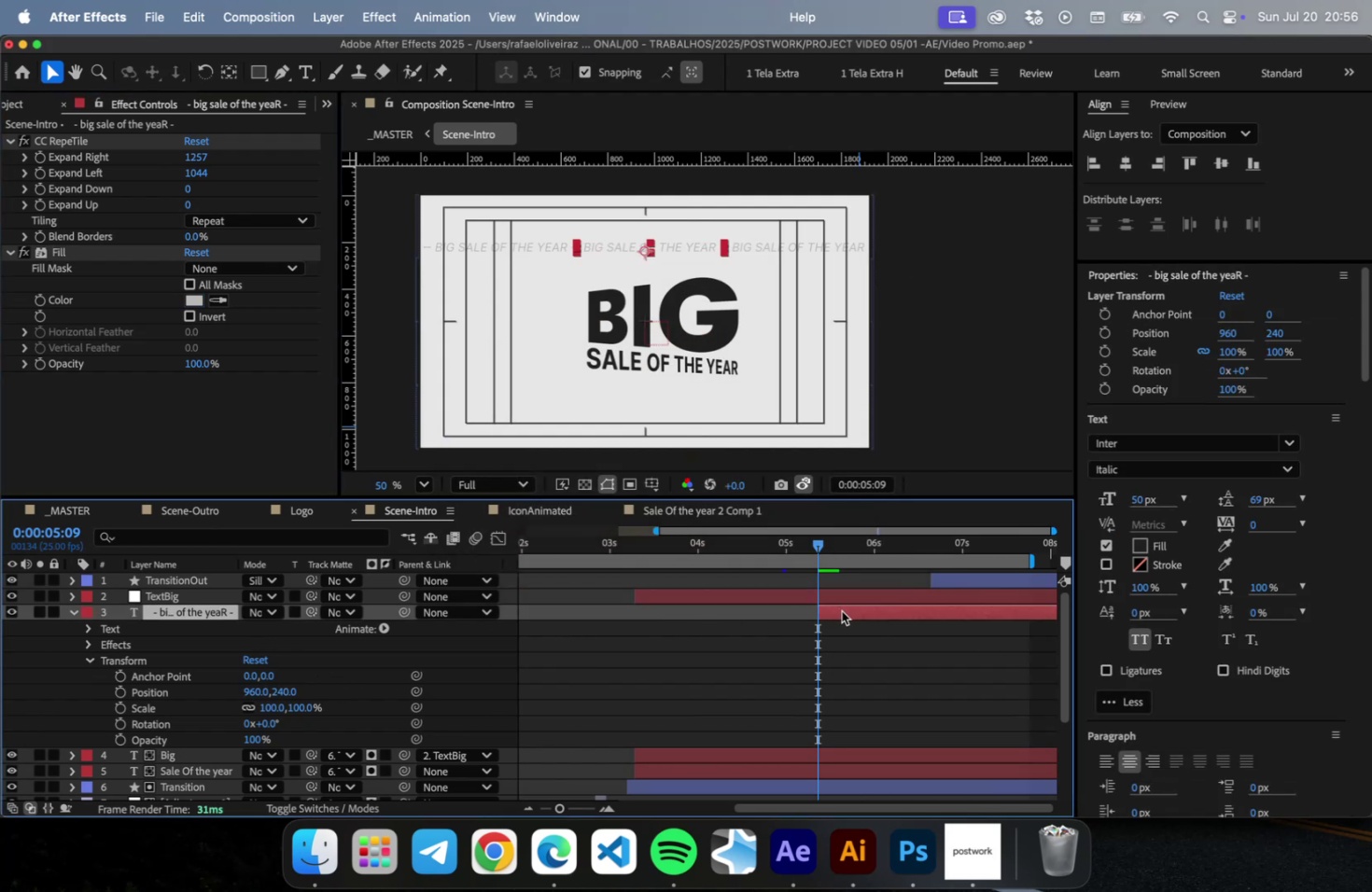 
left_click_drag(start_coordinate=[841, 610], to_coordinate=[657, 612])
 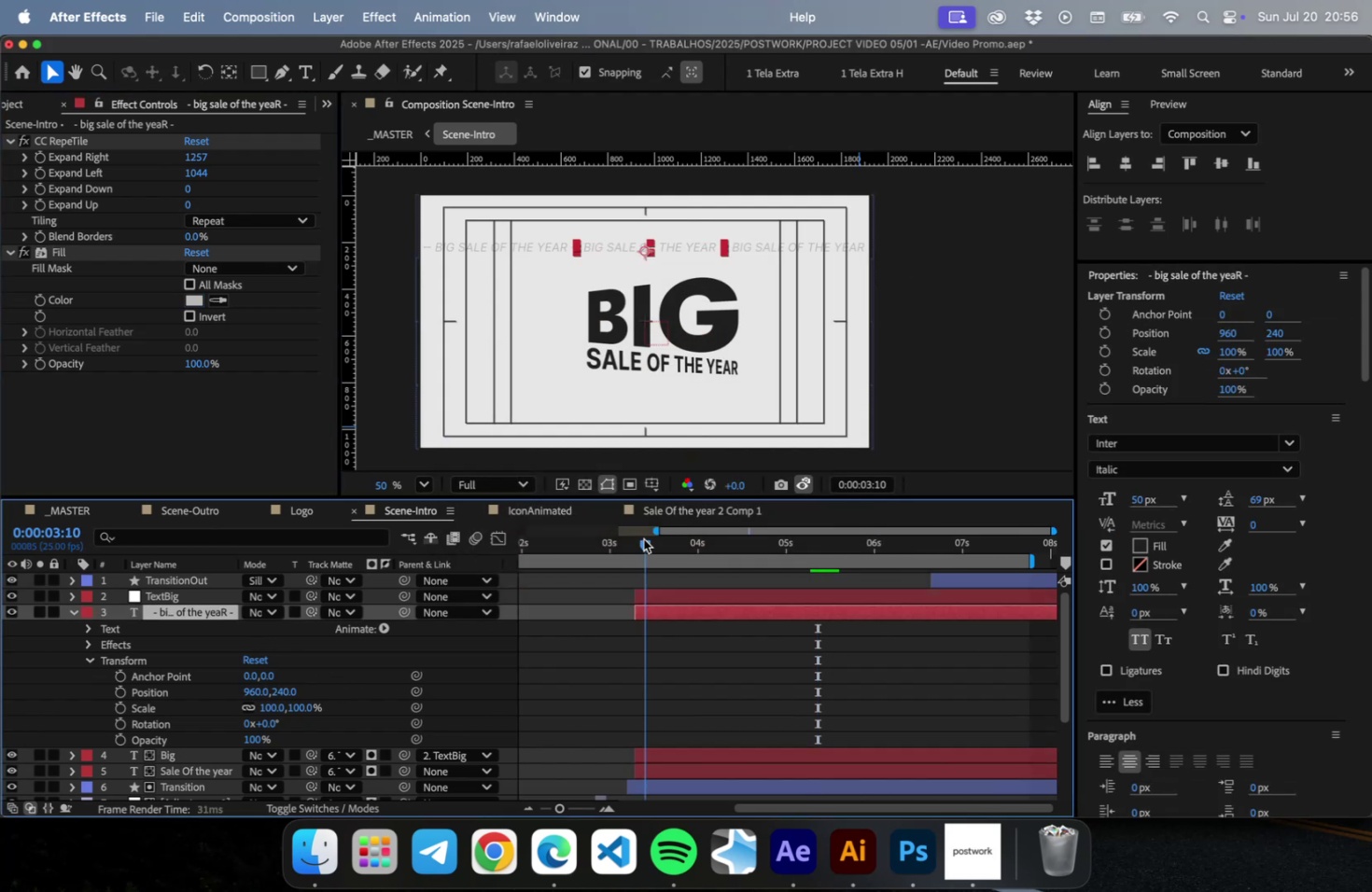 
left_click_drag(start_coordinate=[643, 539], to_coordinate=[712, 551])
 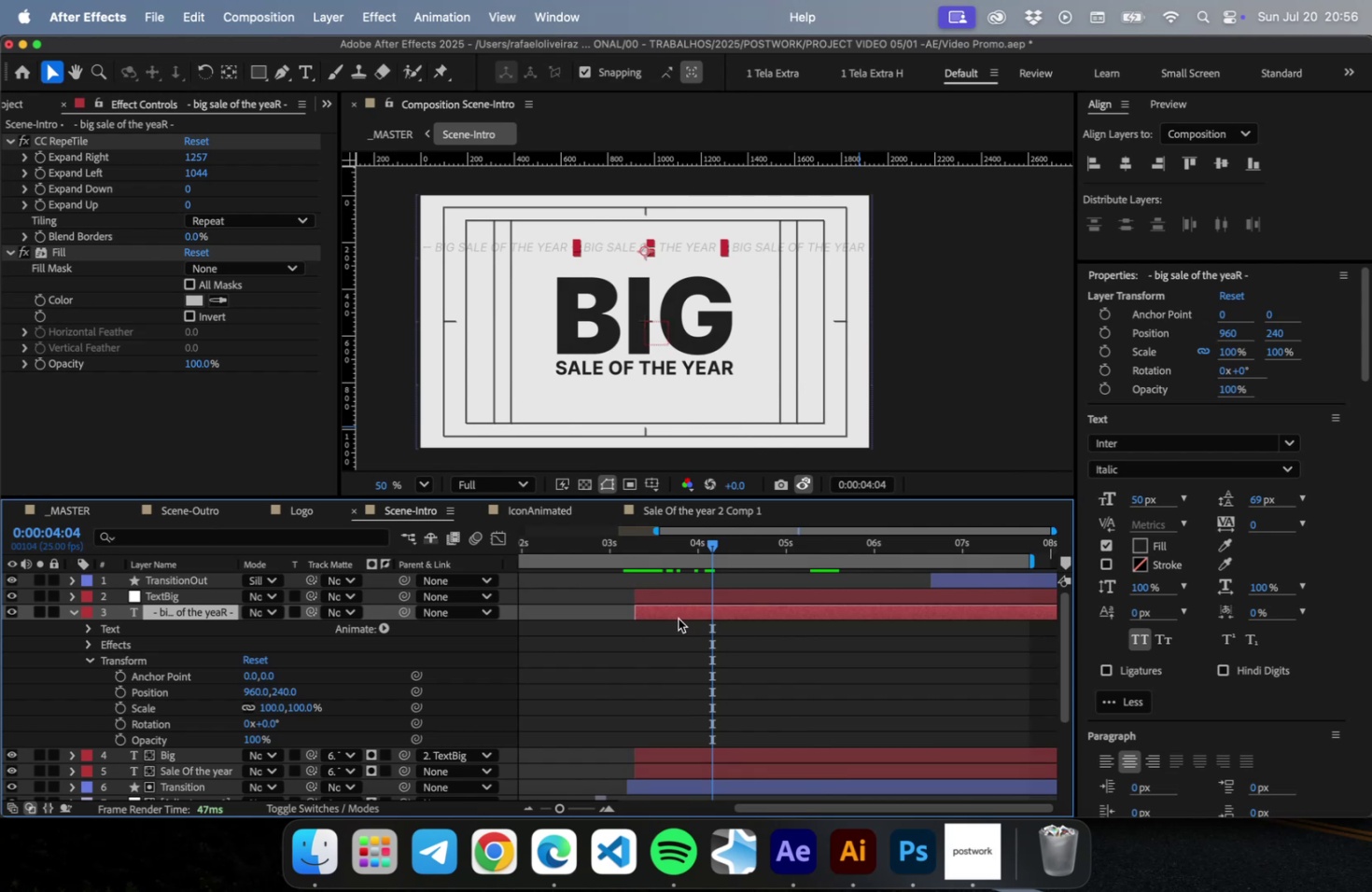 
key(P)
 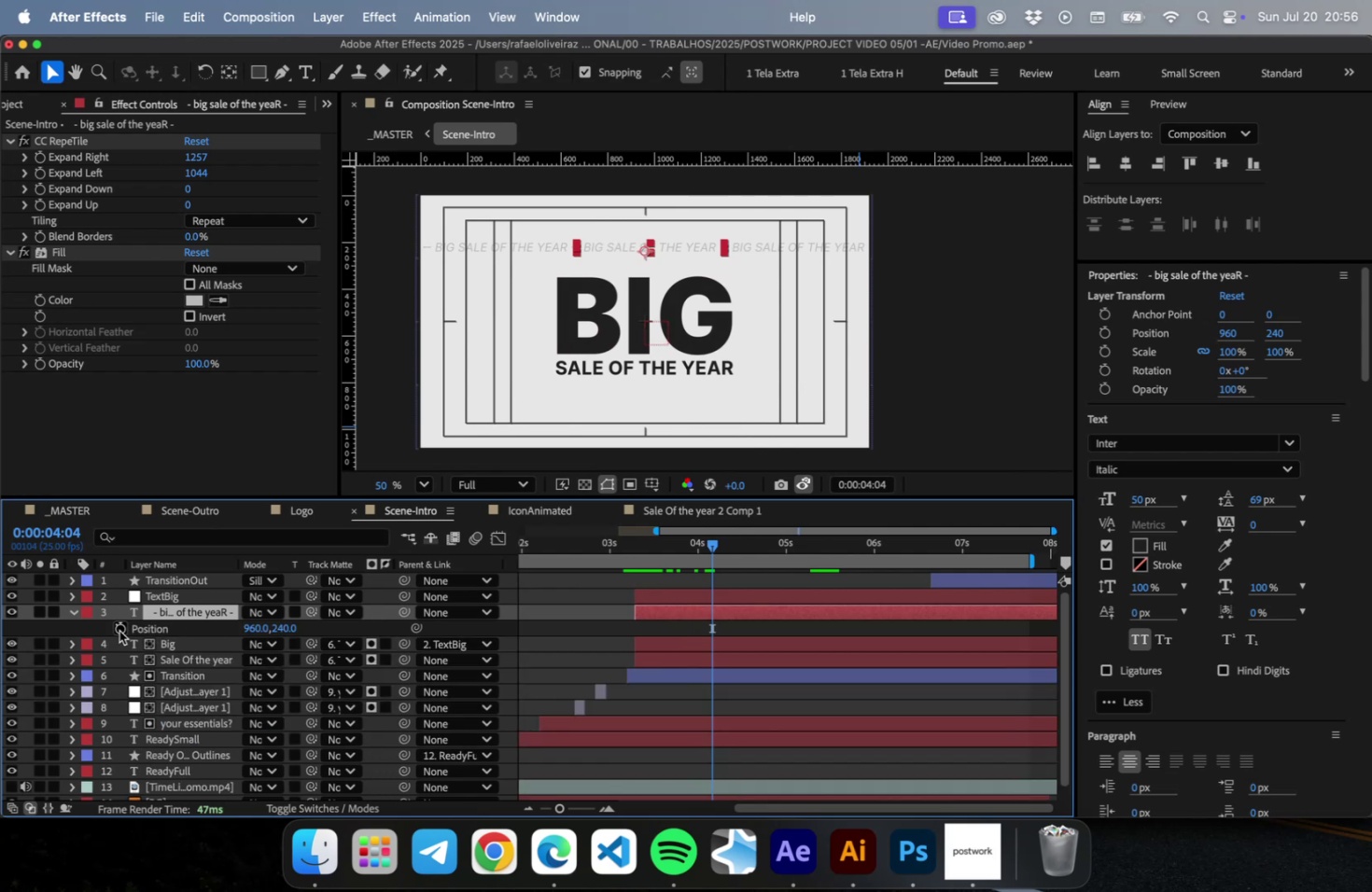 
left_click([119, 630])
 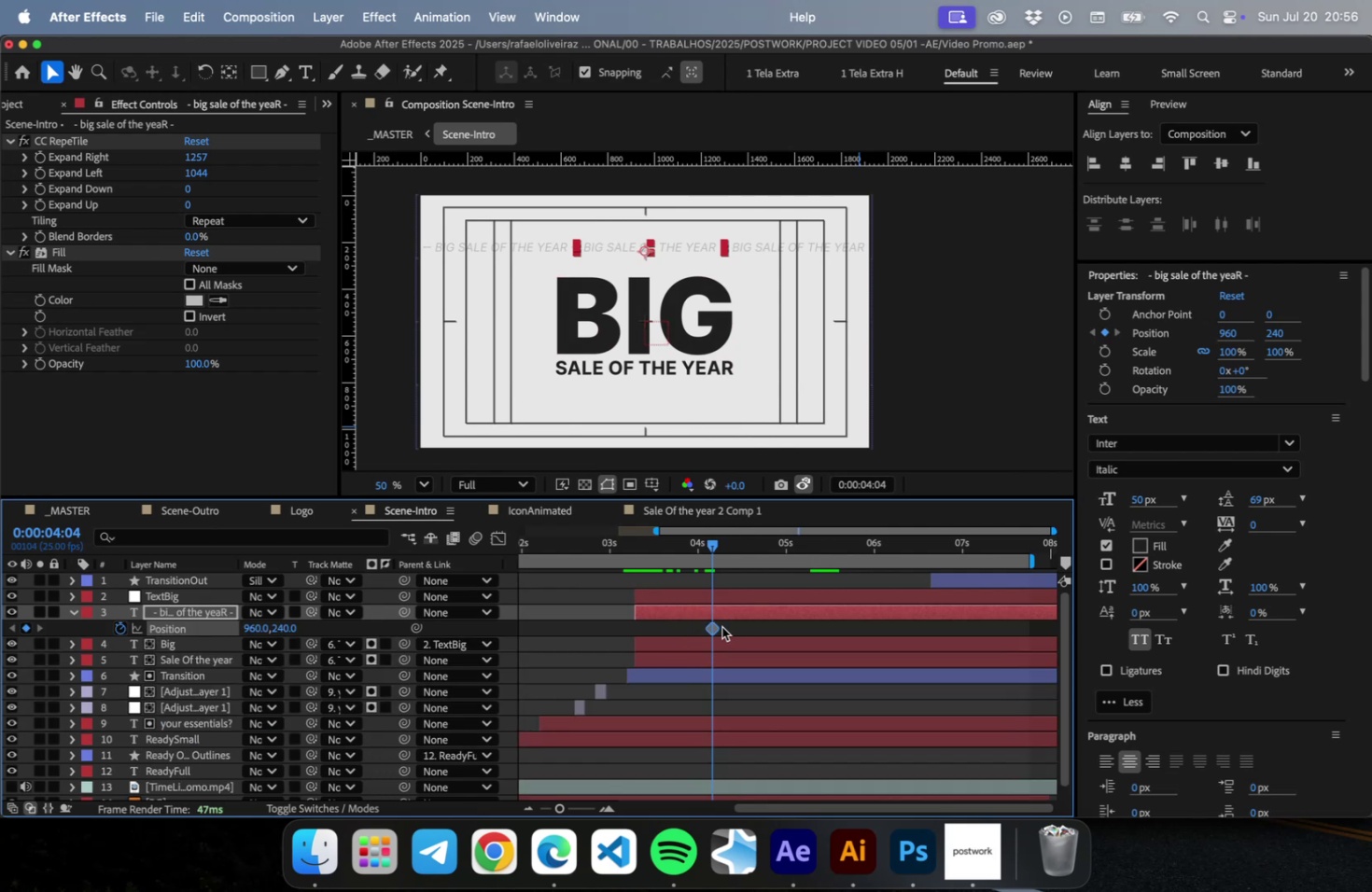 
left_click_drag(start_coordinate=[716, 627], to_coordinate=[646, 633])
 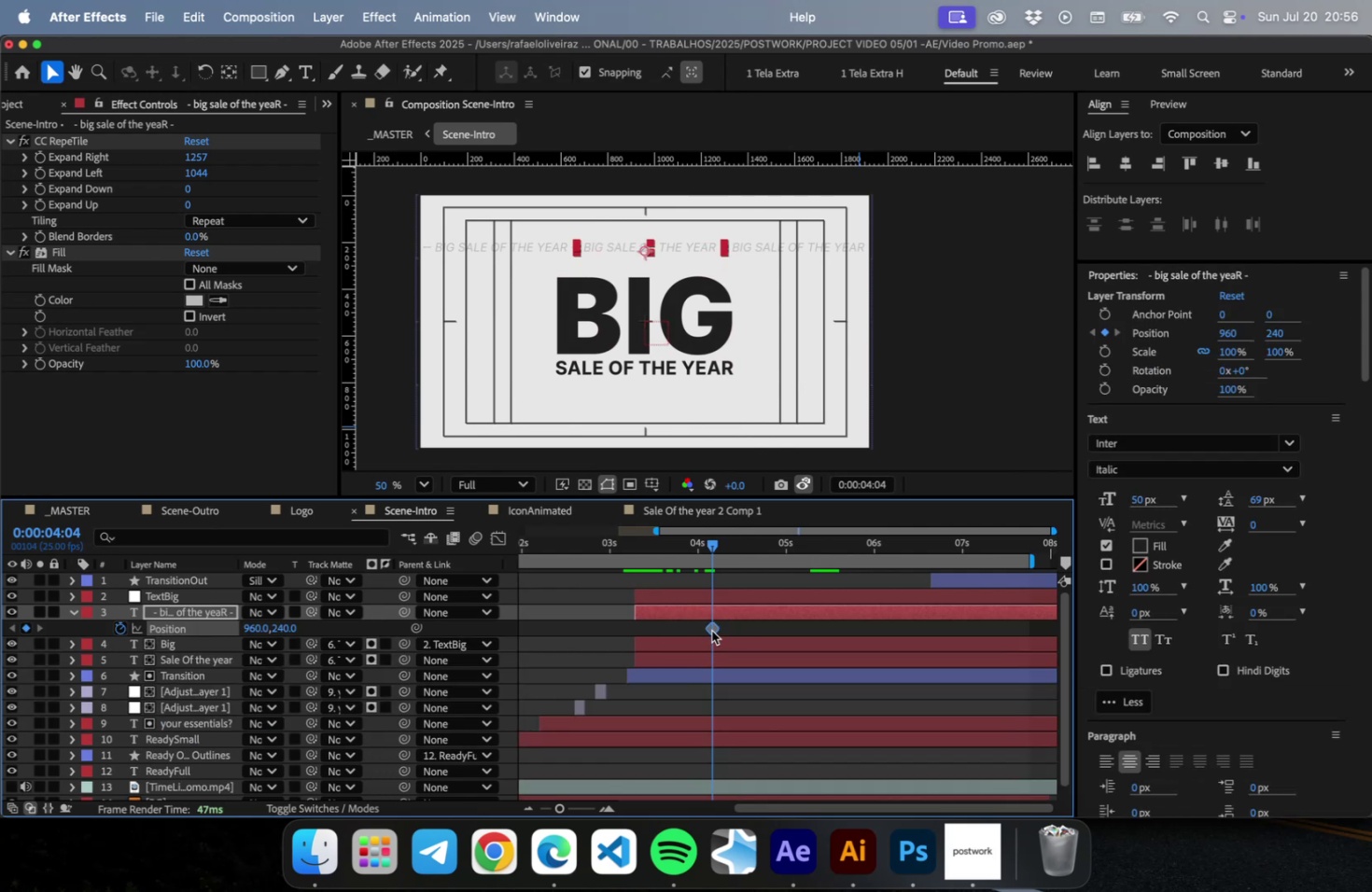 
left_click_drag(start_coordinate=[712, 630], to_coordinate=[637, 633])
 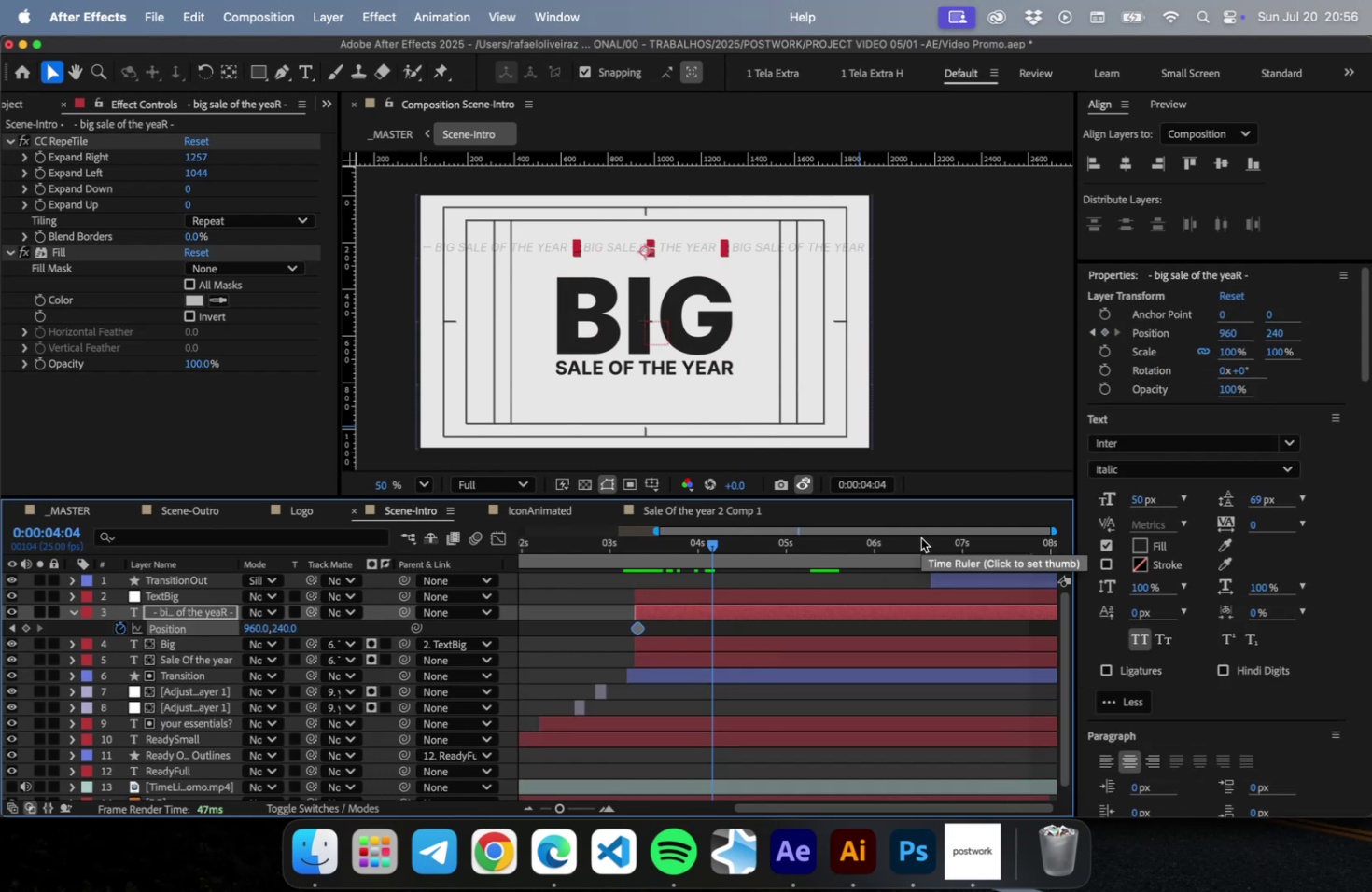 
left_click_drag(start_coordinate=[922, 538], to_coordinate=[930, 537])
 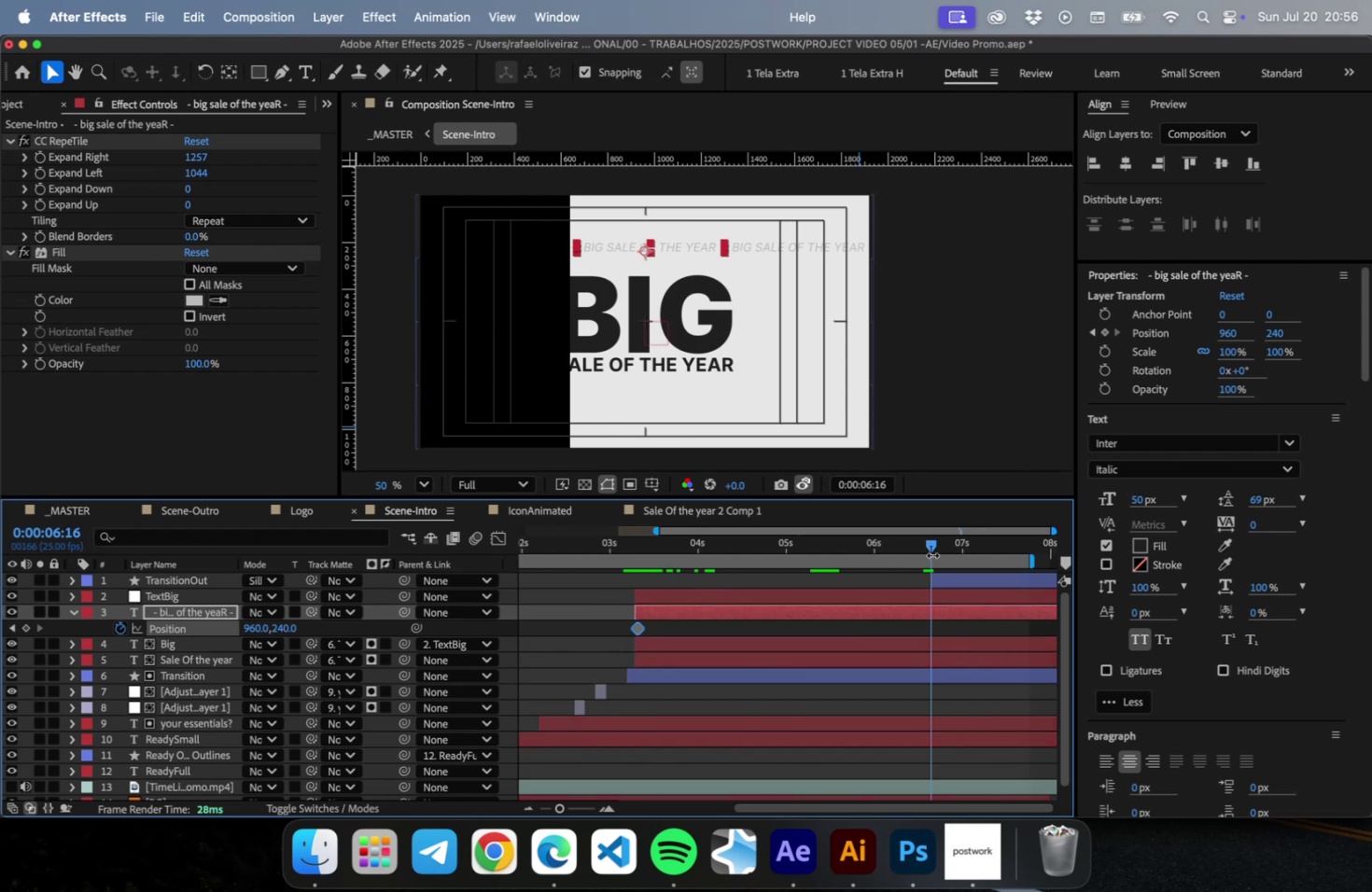 
hold_key(key=ShiftRight, duration=1.45)
 